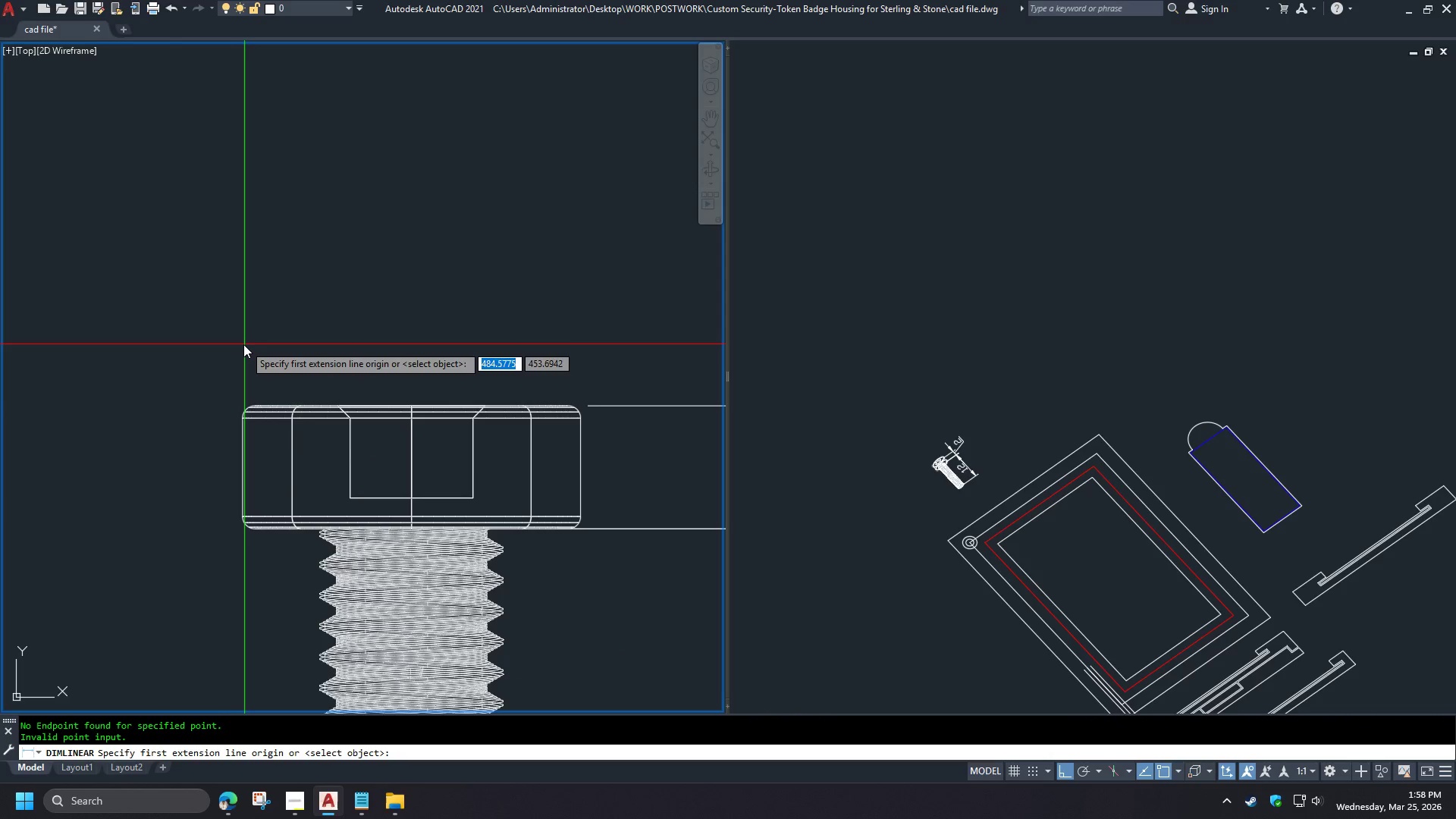 
scroll: coordinate [292, 375], scroll_direction: up, amount: 4.0
 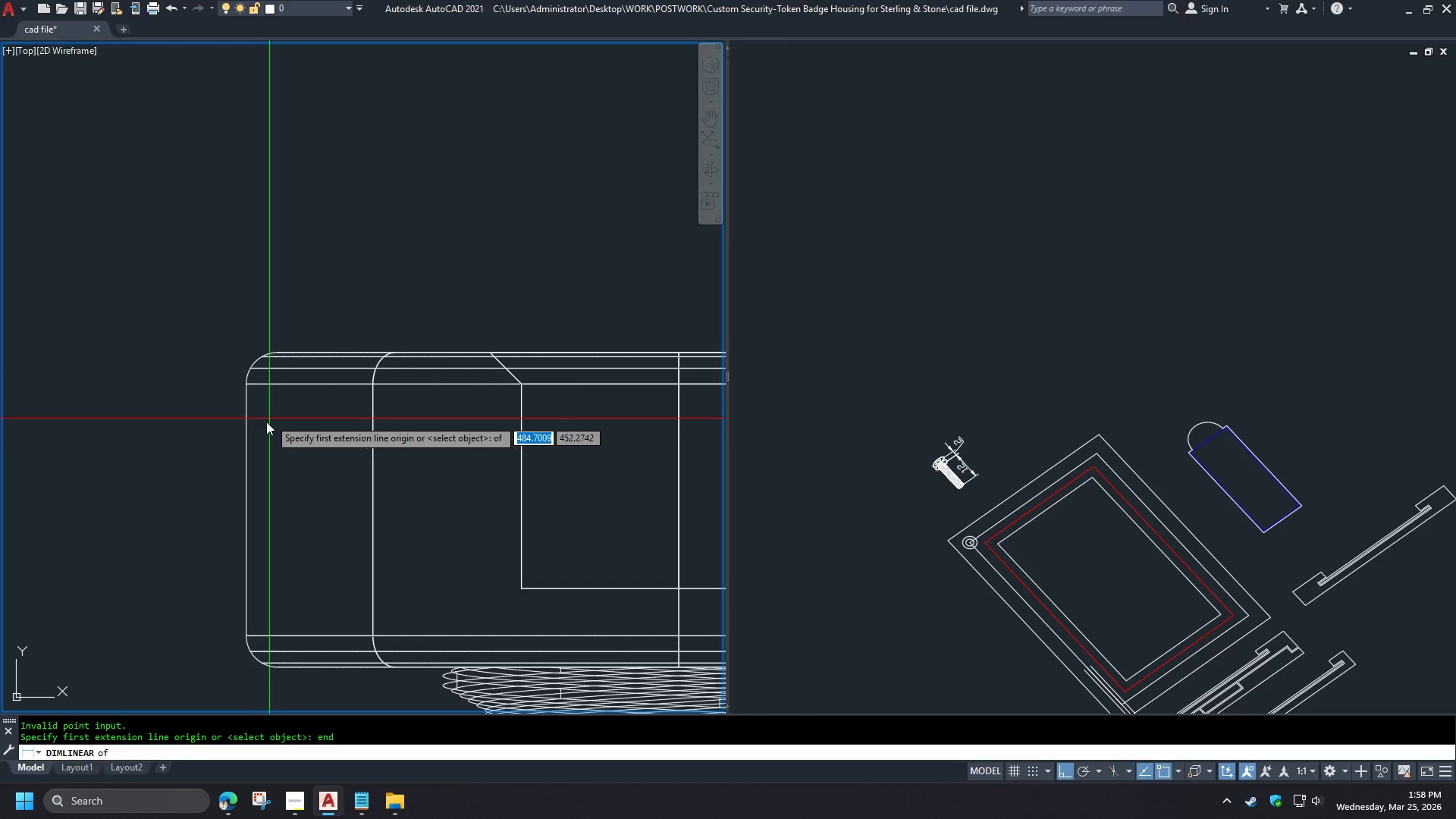 
left_click([243, 344])
 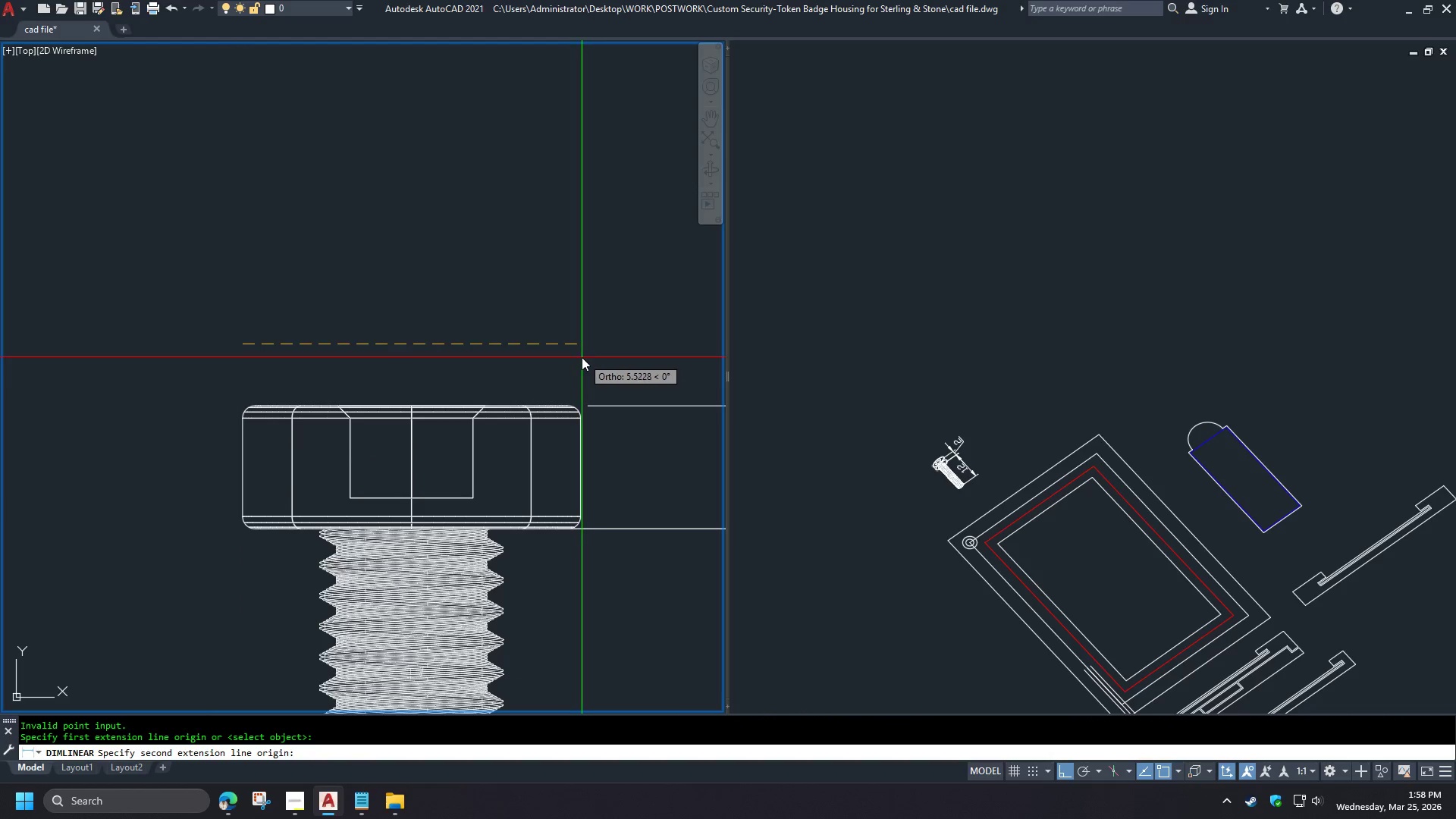 
scroll: coordinate [240, 441], scroll_direction: down, amount: 2.0
 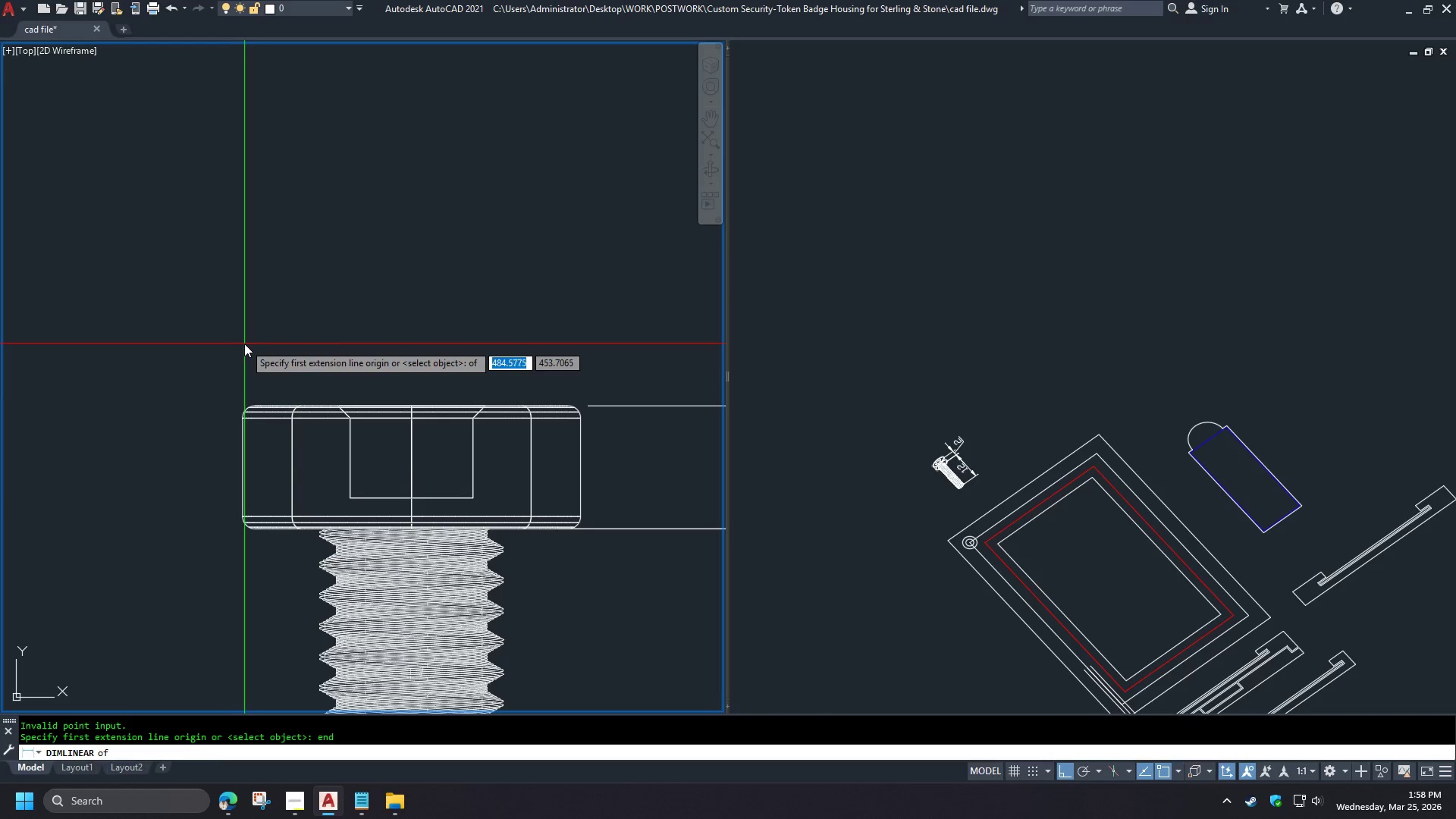 
left_click([581, 357])
 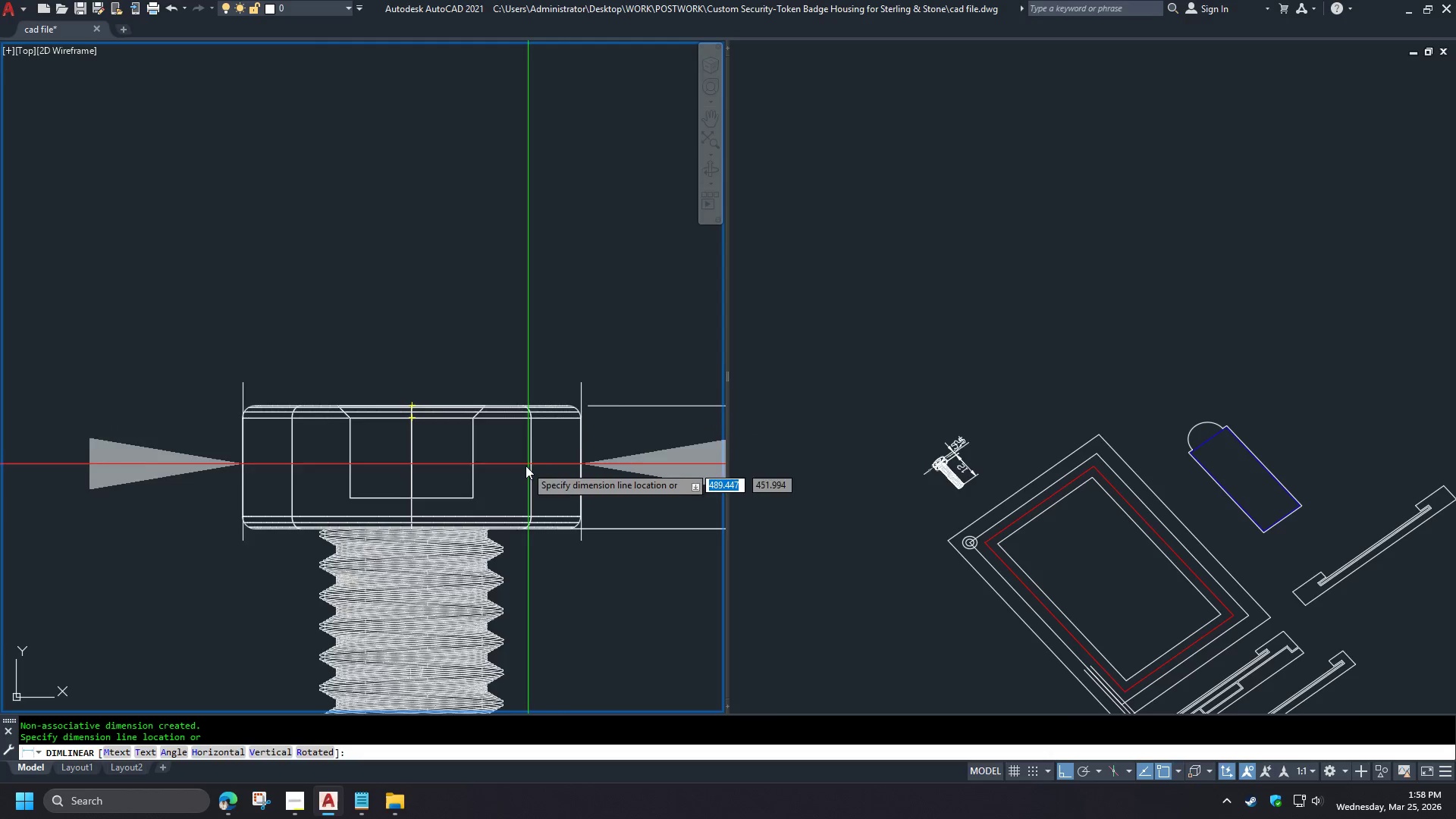 
key(Escape)
 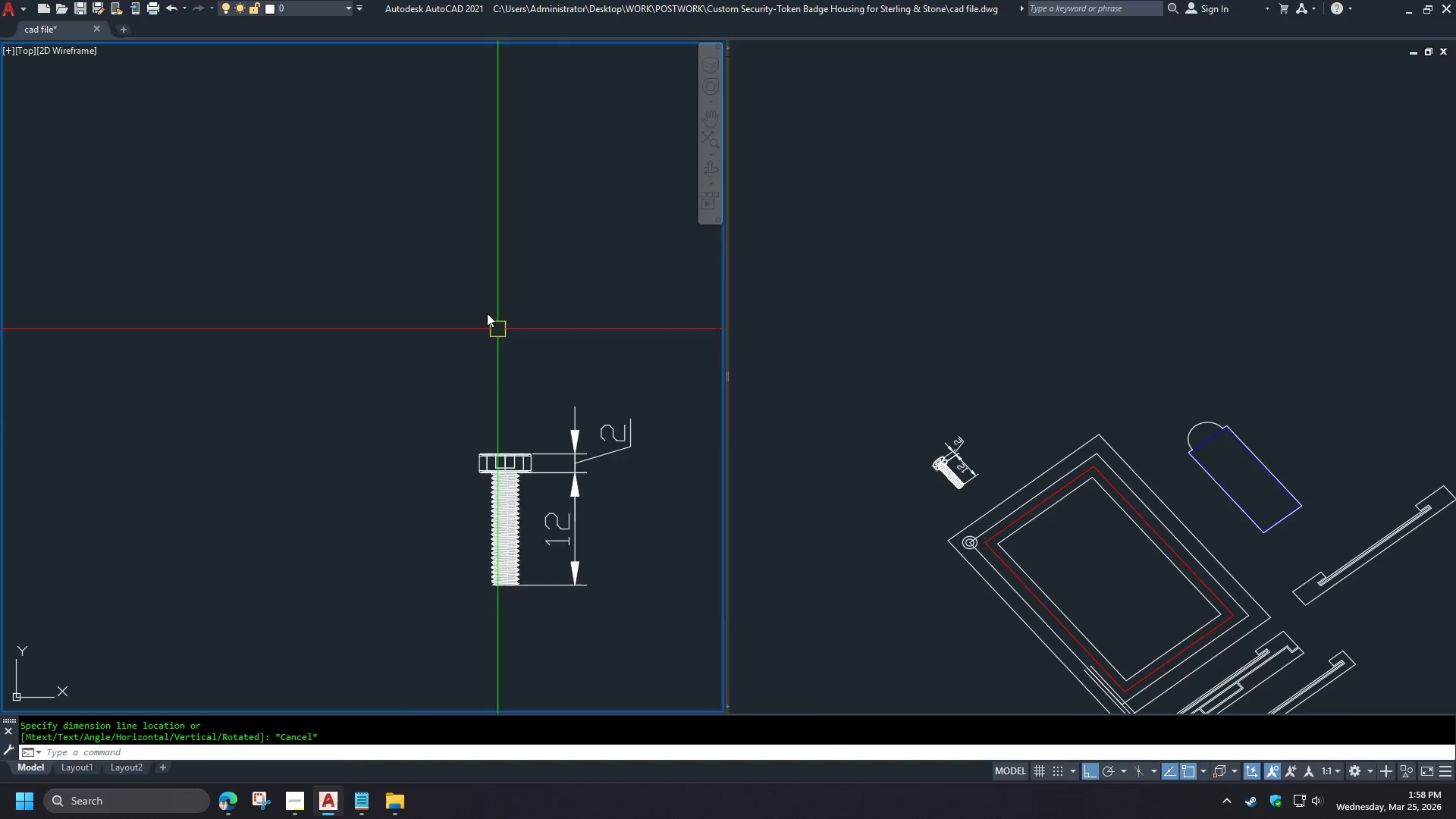 
scroll: coordinate [463, 265], scroll_direction: down, amount: 8.0
 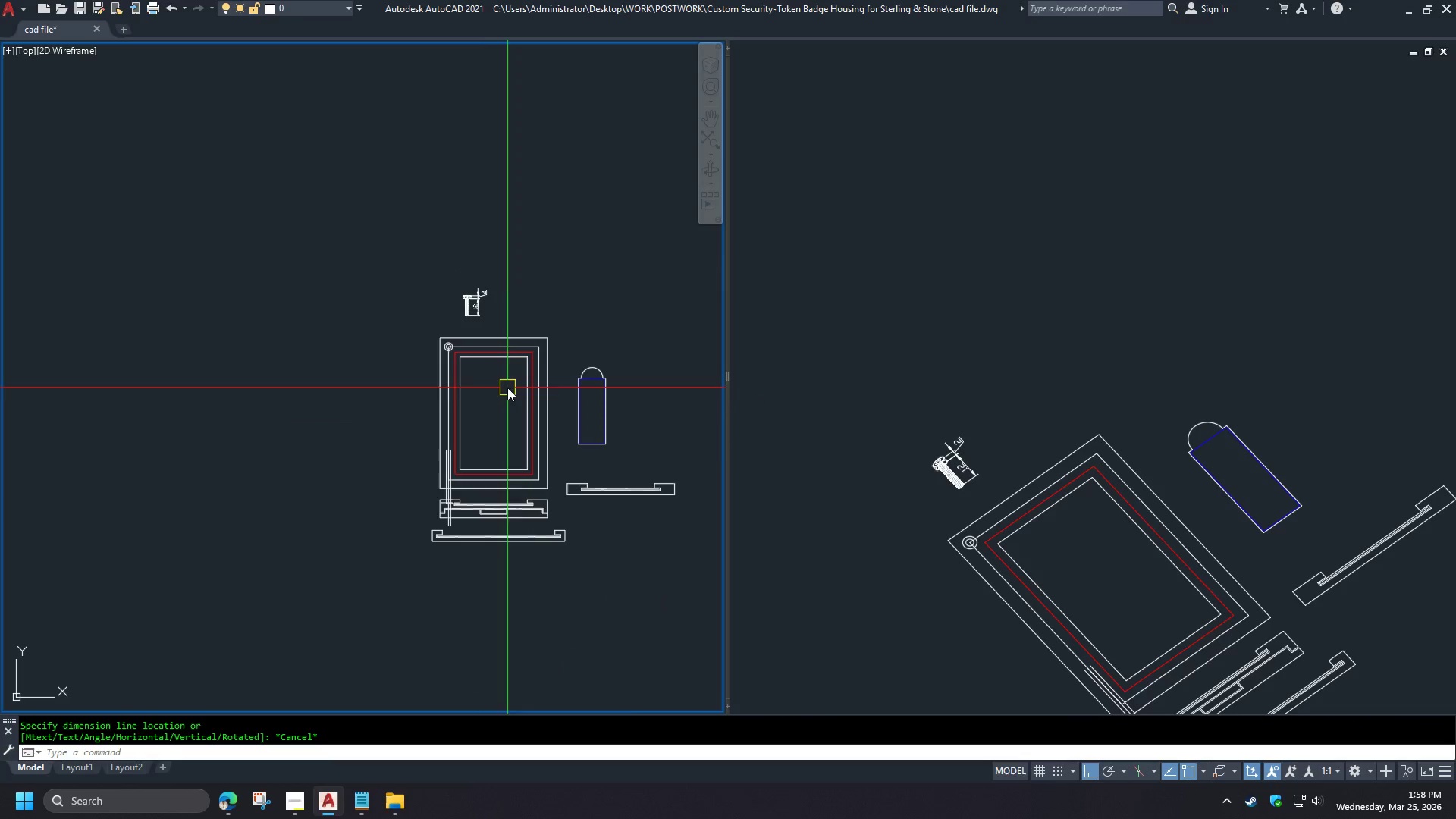 
scroll: coordinate [495, 391], scroll_direction: up, amount: 2.0
 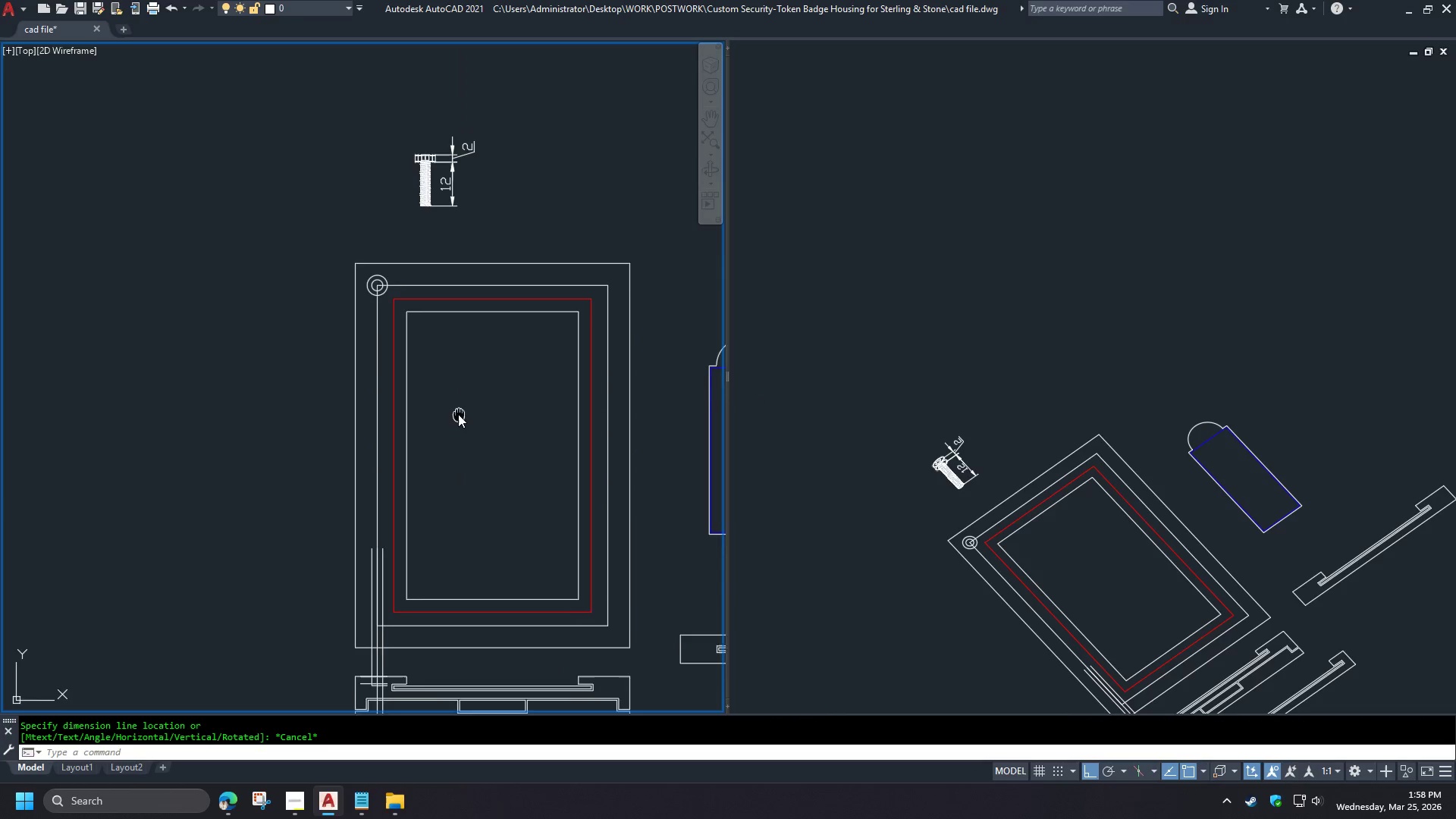 
left_click([929, 495])
 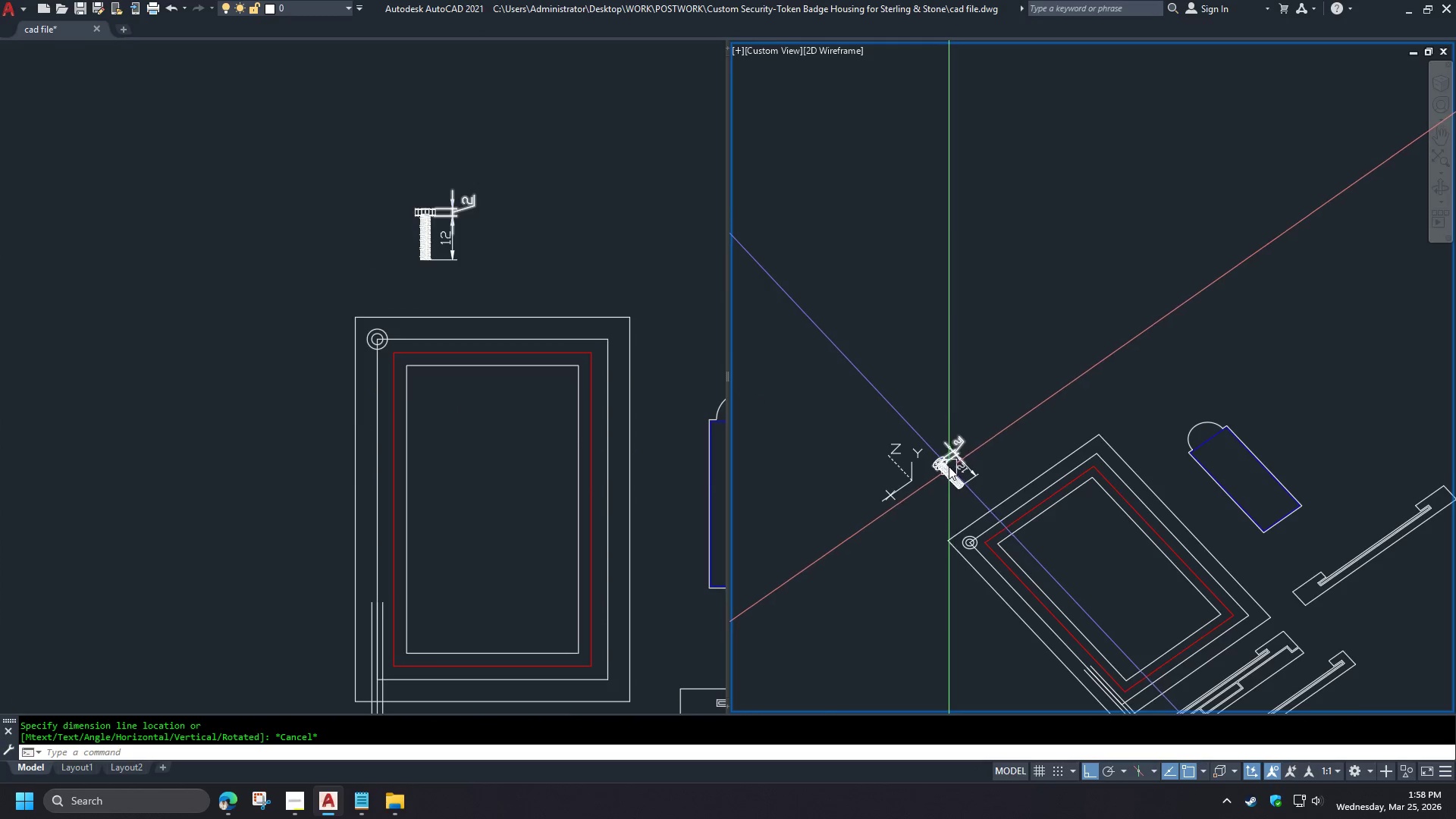 
type(di )
 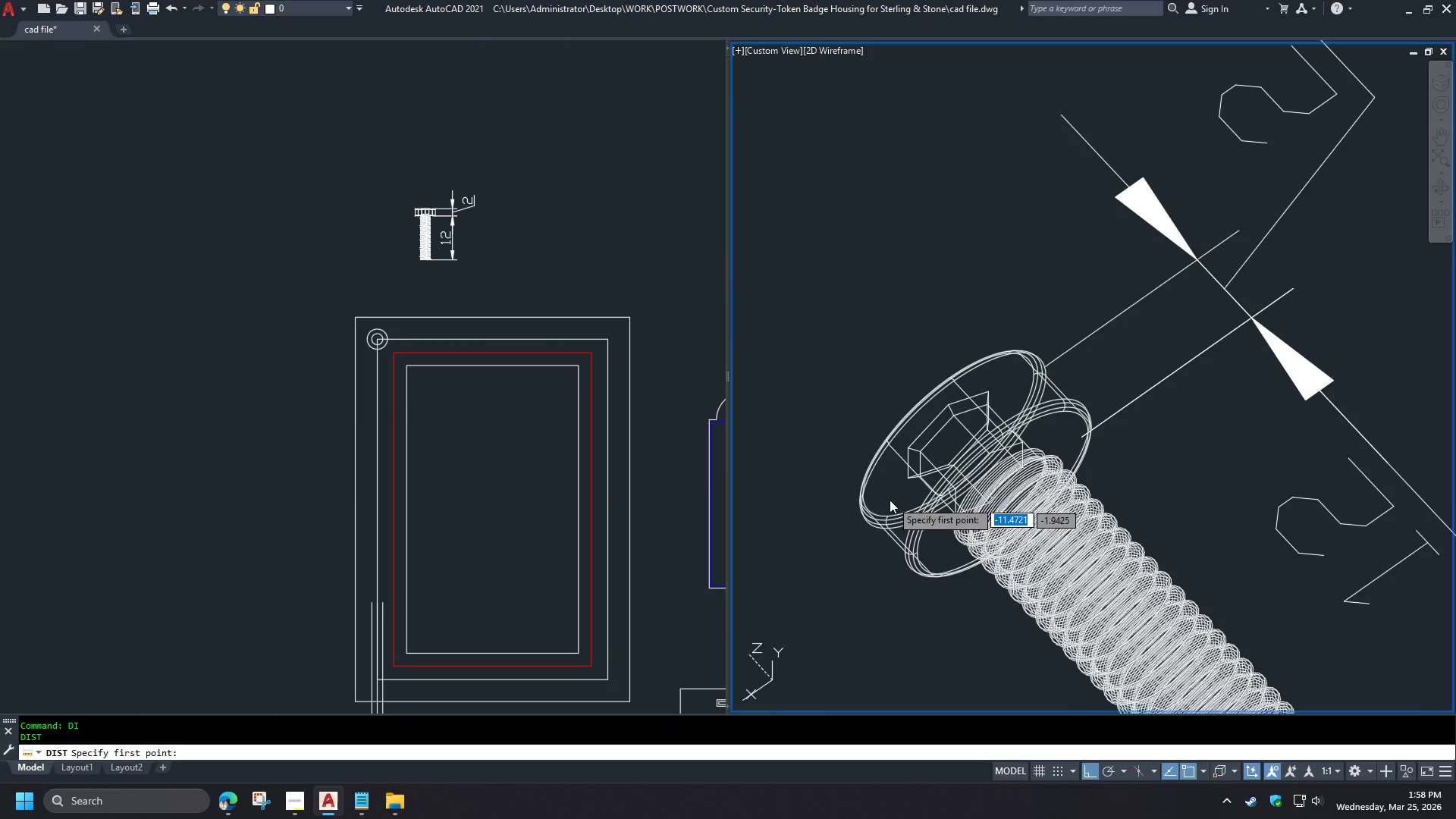 
scroll: coordinate [937, 463], scroll_direction: up, amount: 5.0
 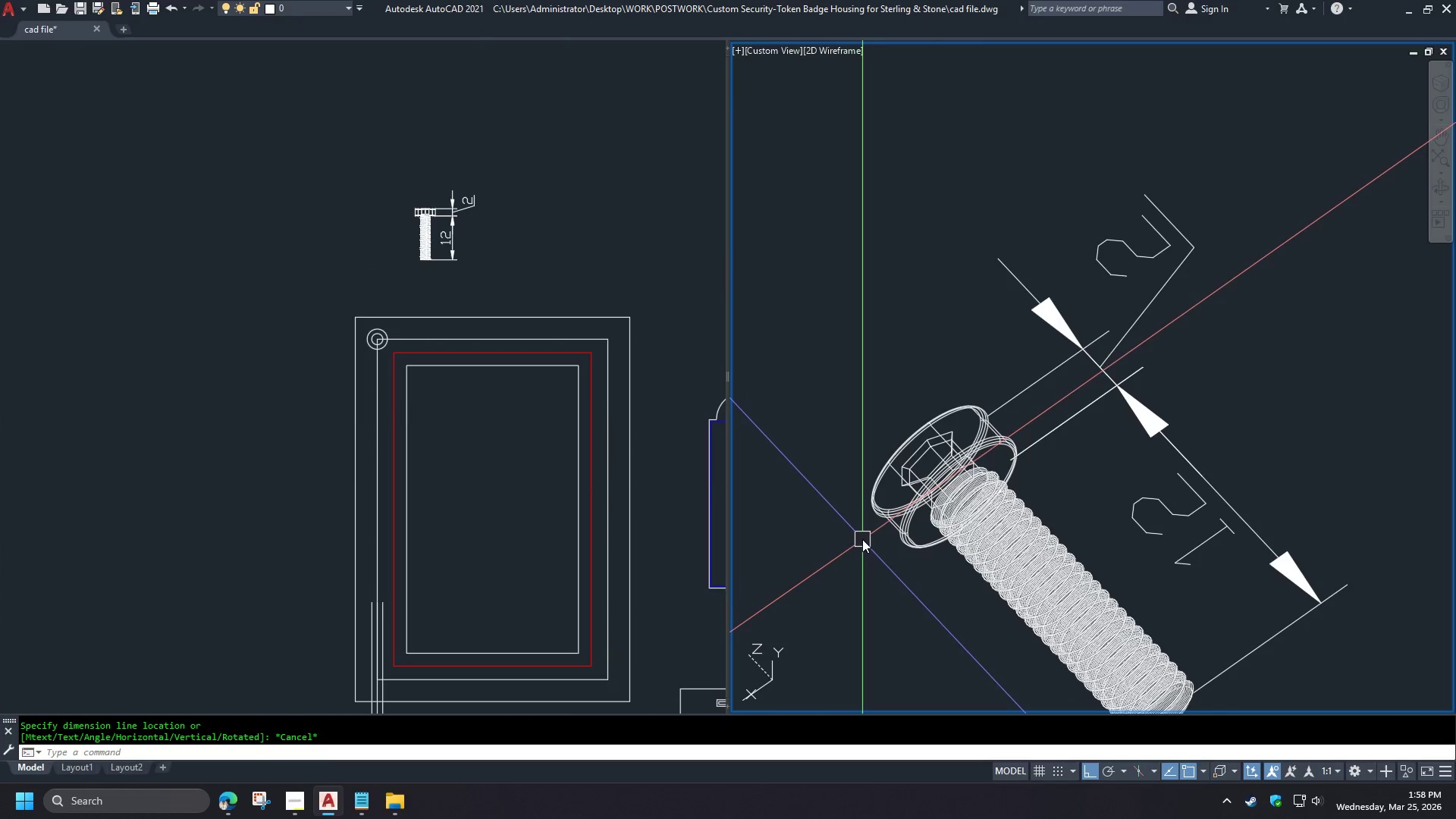 
type(qua )
 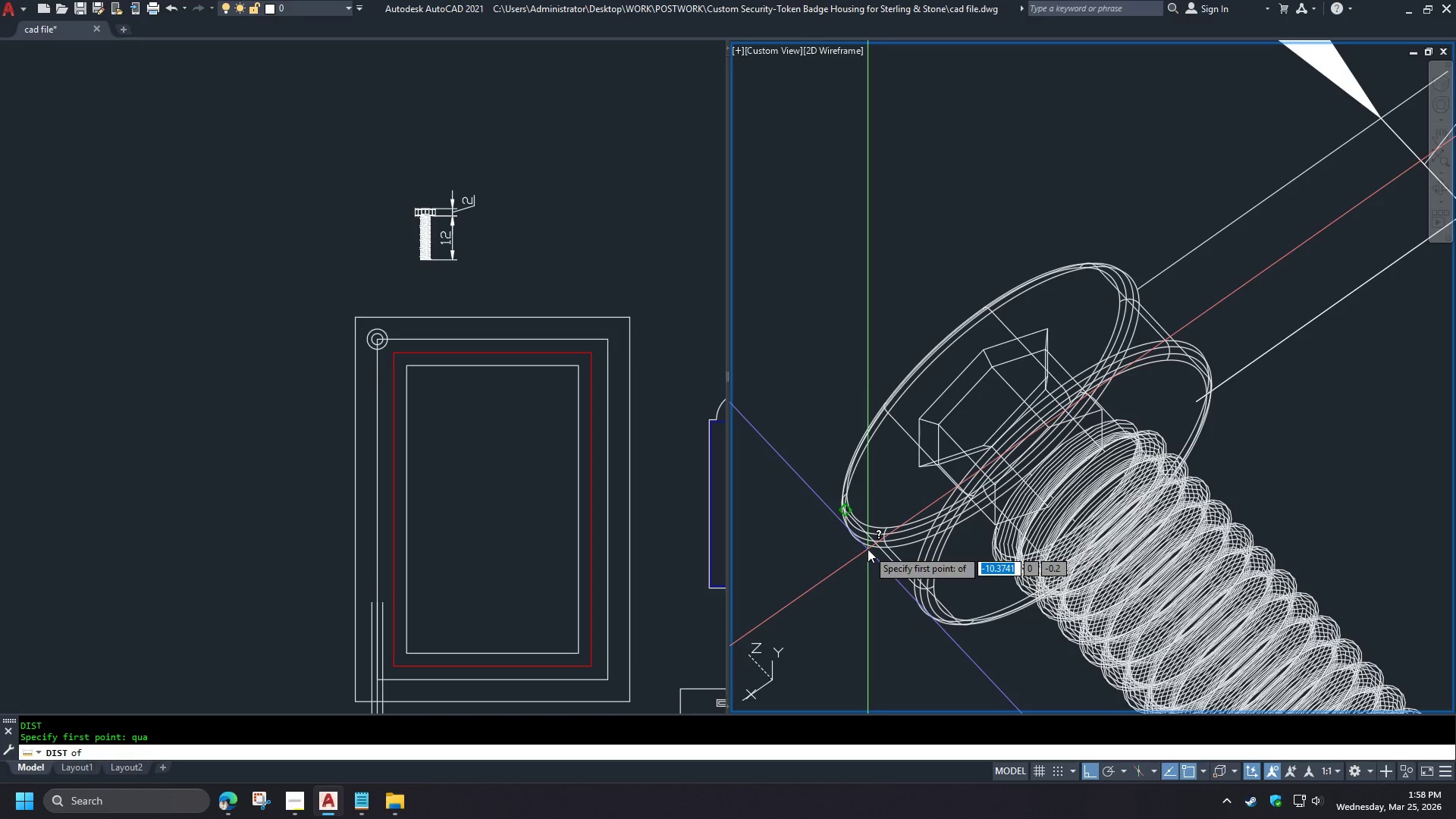 
scroll: coordinate [888, 499], scroll_direction: up, amount: 2.0
 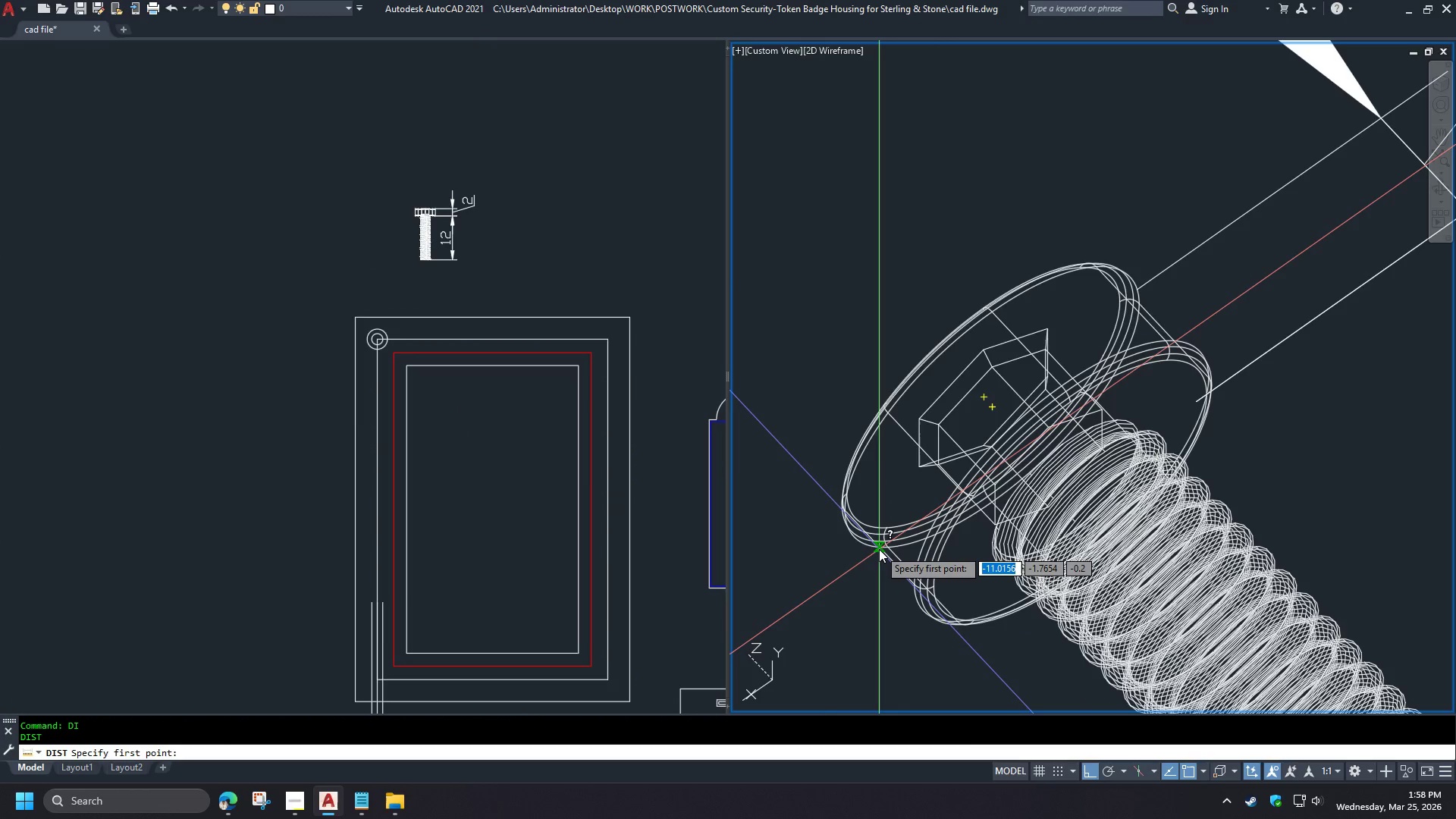 
left_click([868, 549])
 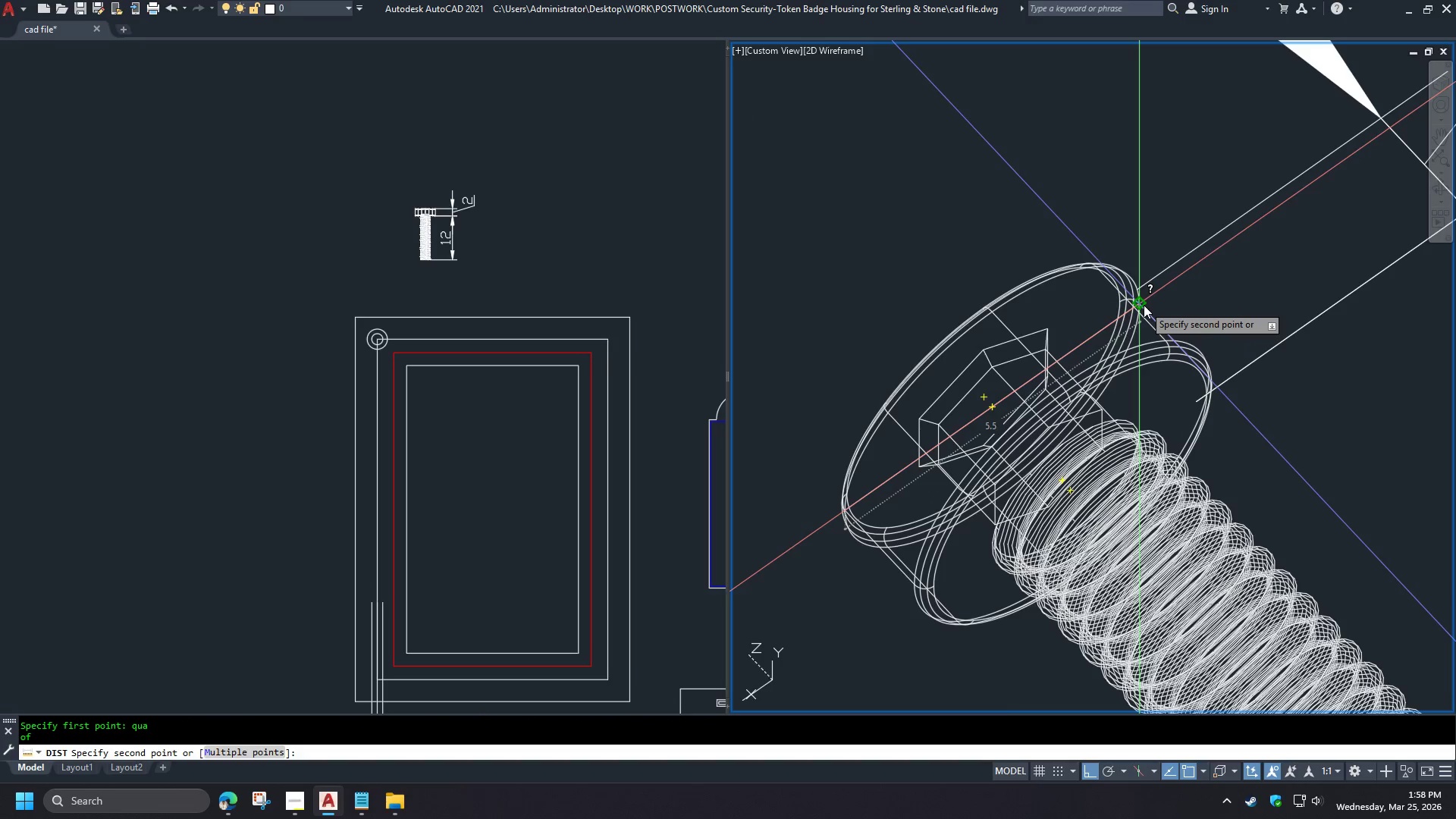 
key(Escape)
 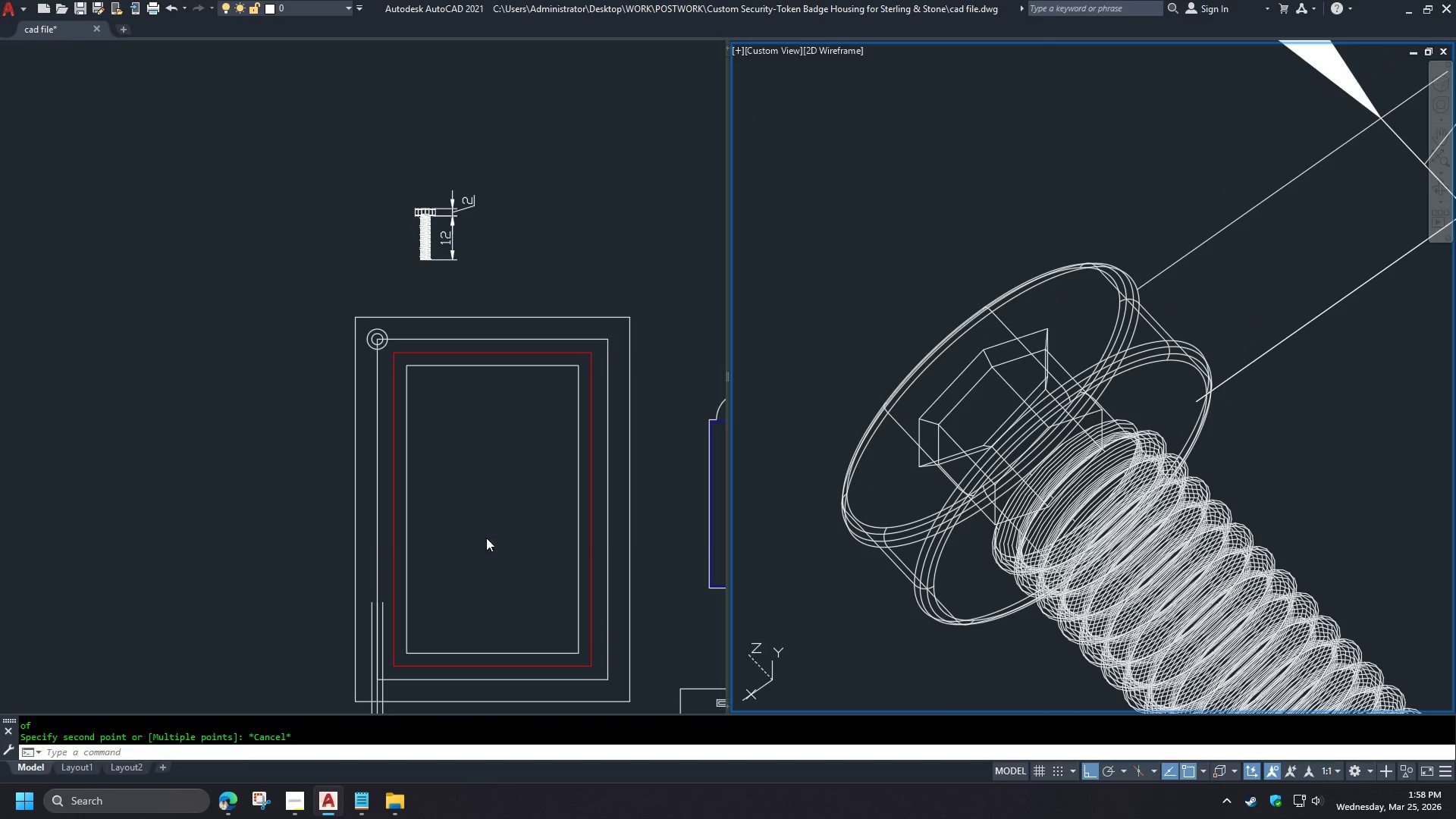 
left_click([475, 544])
 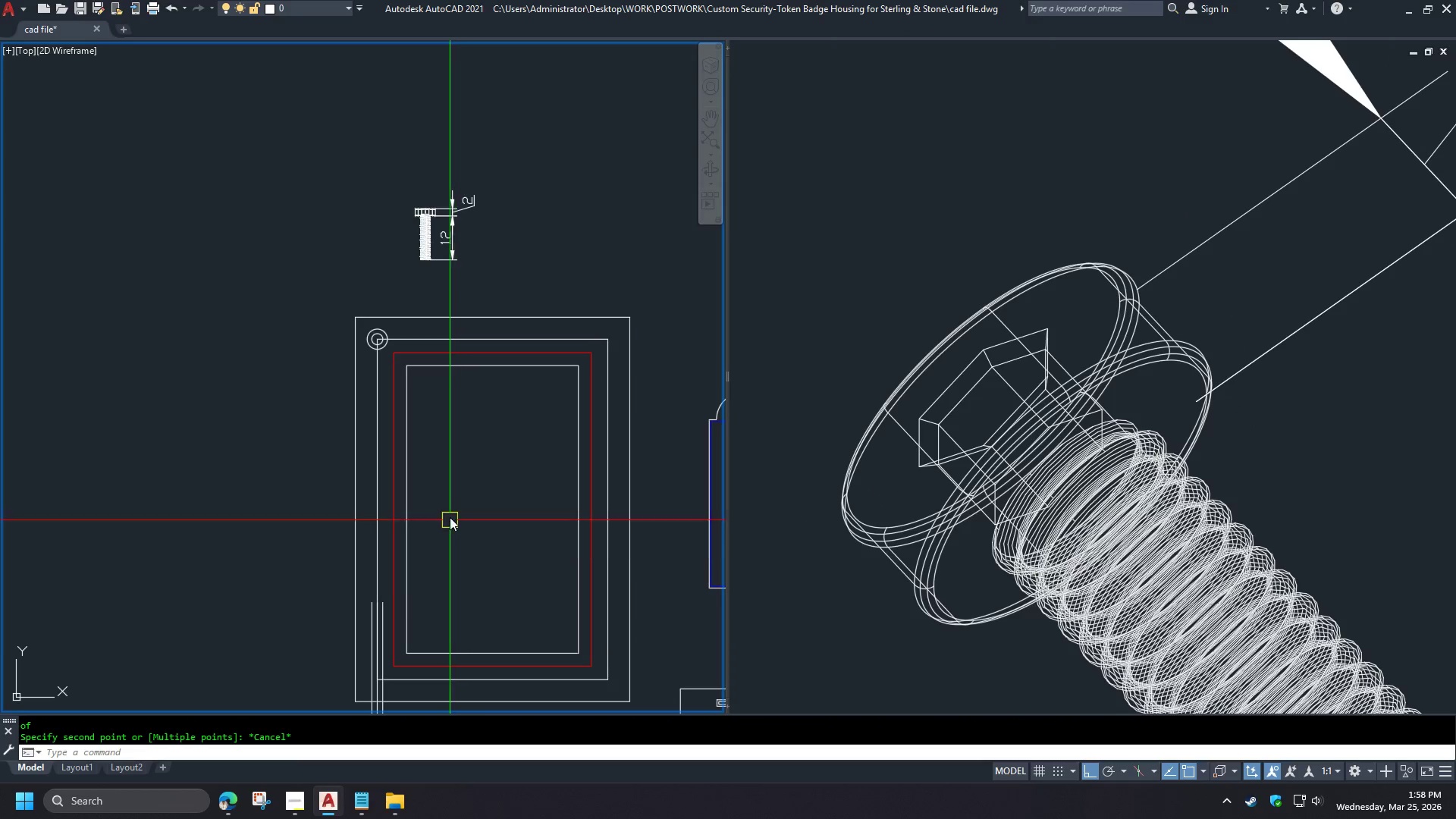 
scroll: coordinate [451, 507], scroll_direction: down, amount: 2.0
 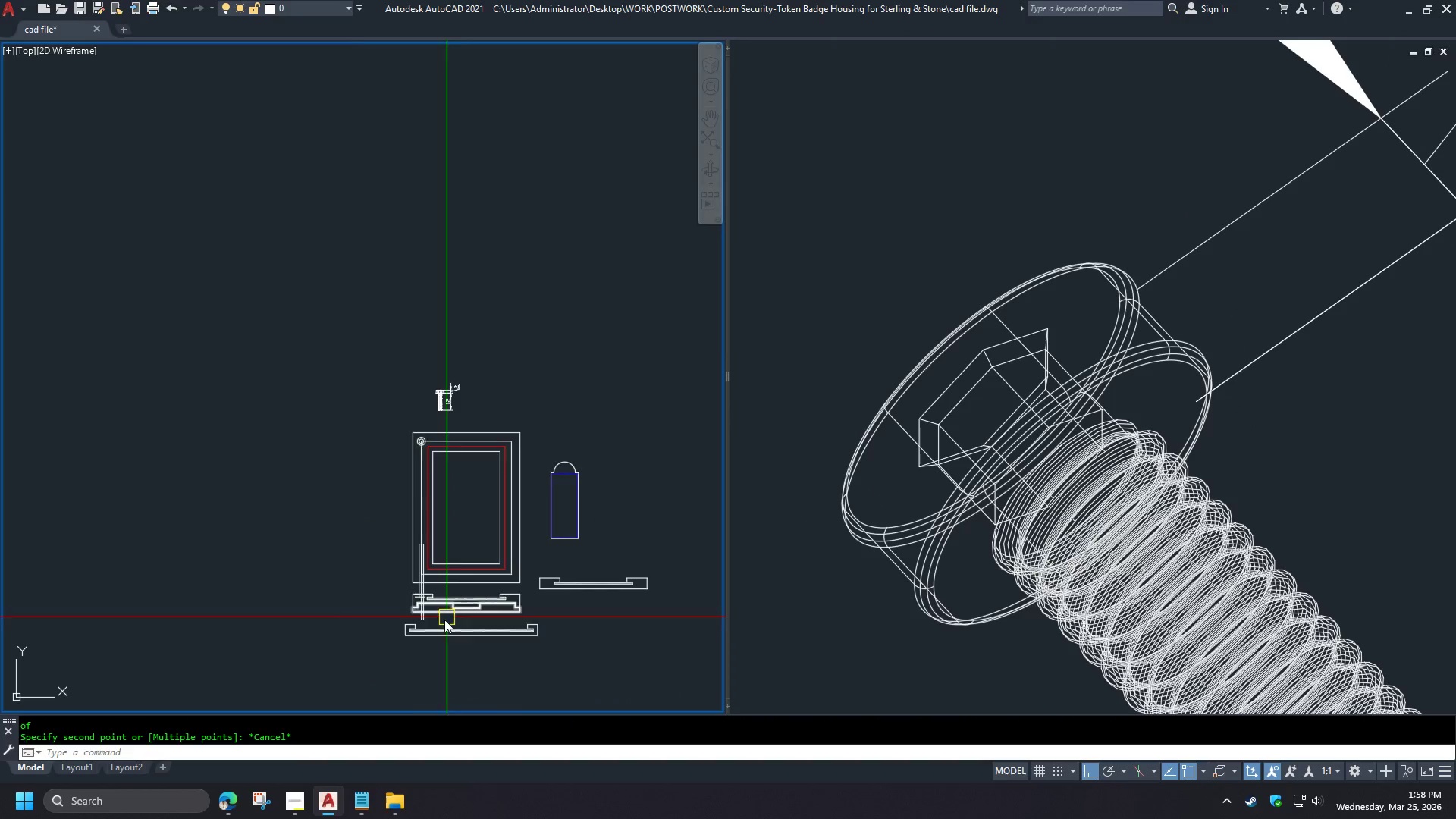 
scroll: coordinate [398, 328], scroll_direction: up, amount: 7.0
 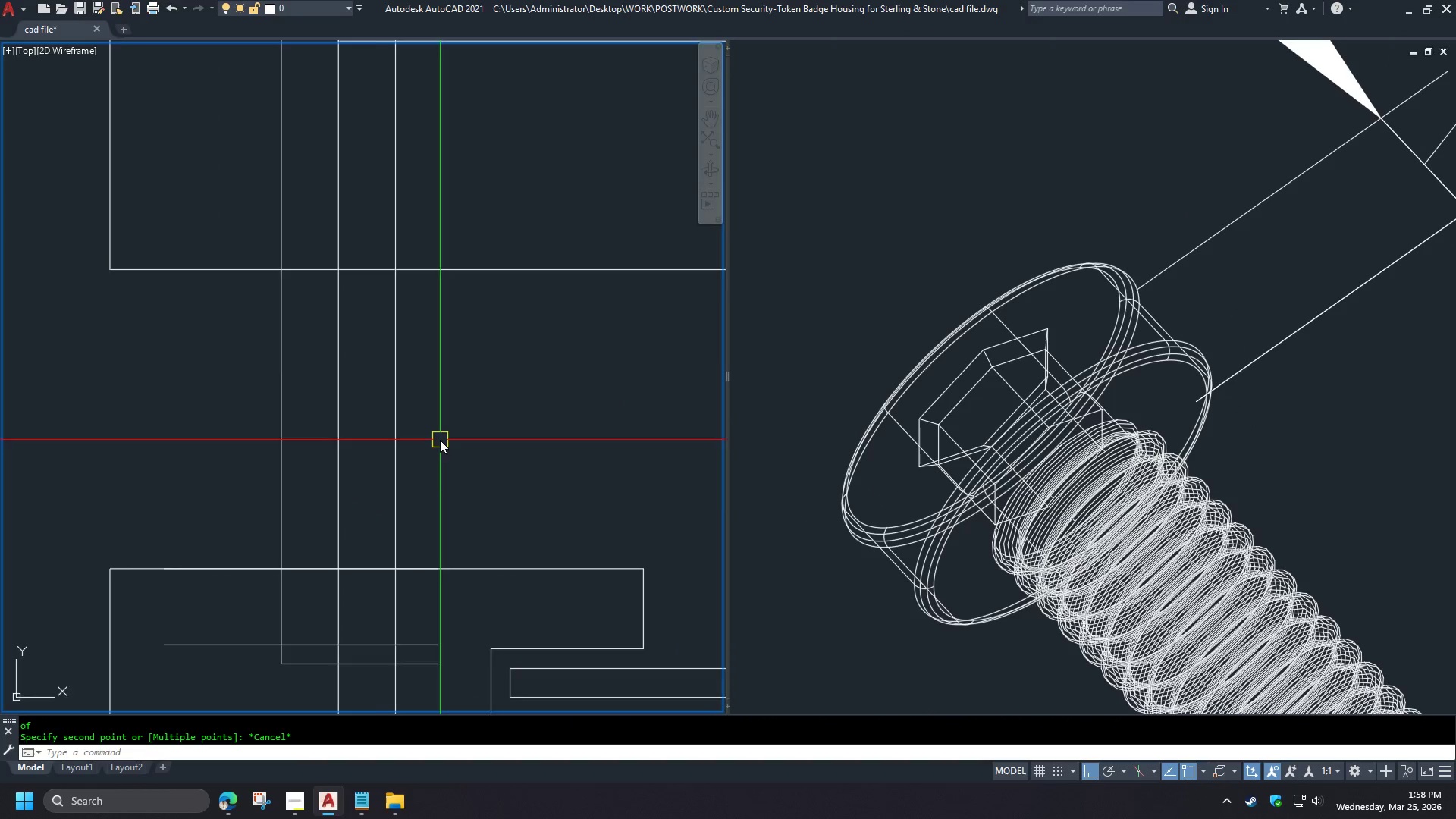 
scroll: coordinate [441, 441], scroll_direction: down, amount: 3.0
 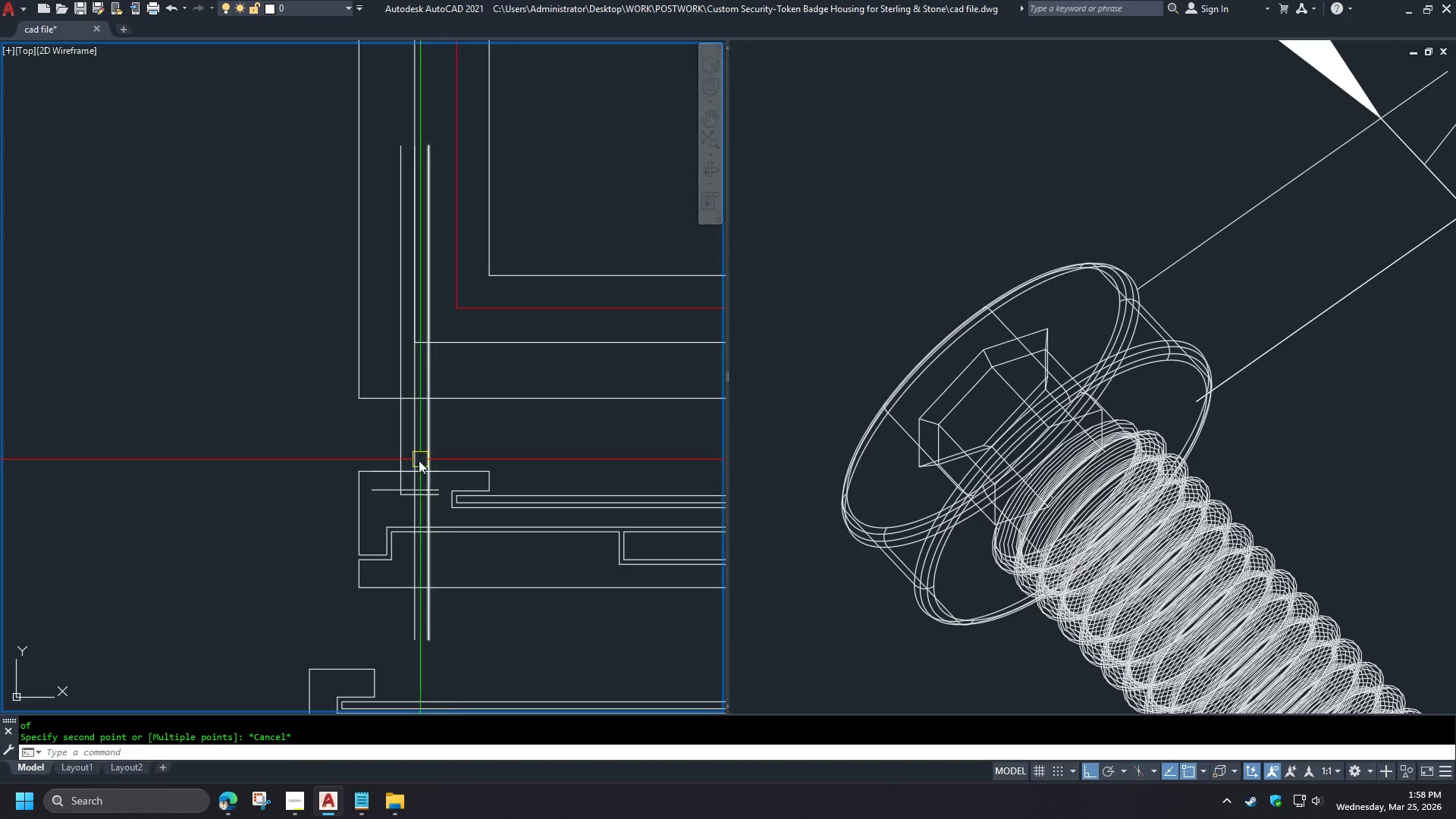 
key(O)
 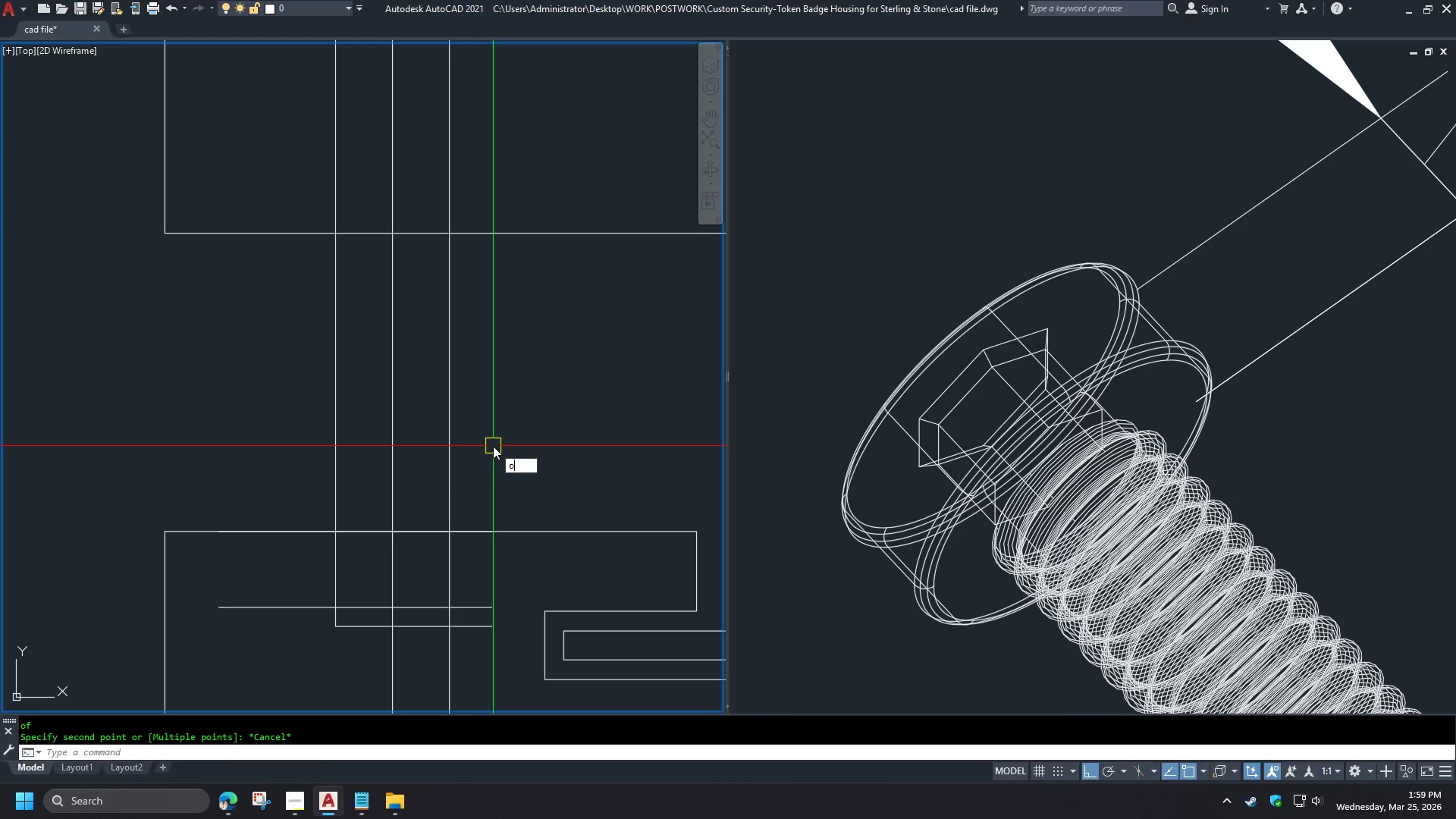 
key(Space)
 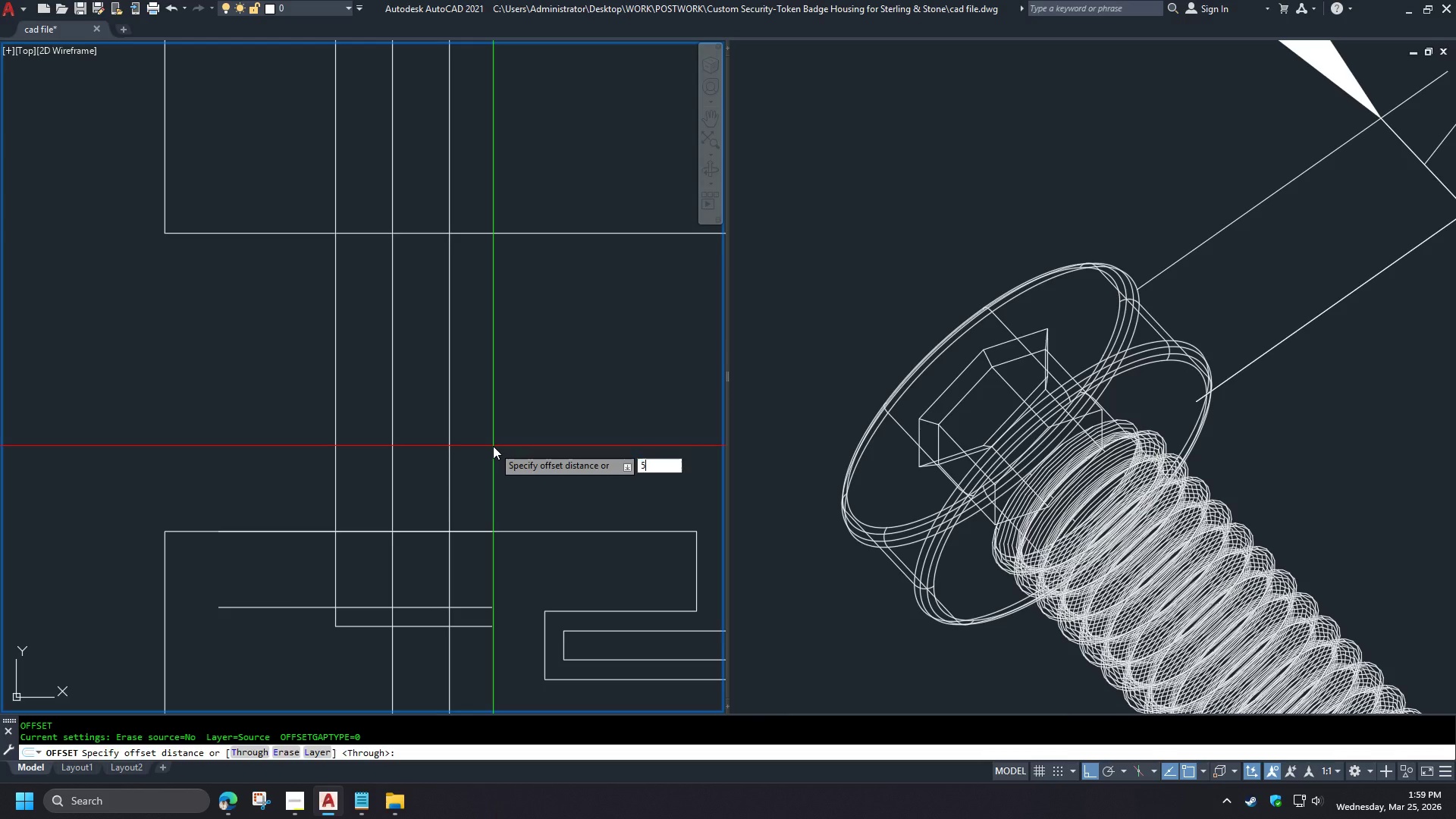 
key(Numpad5)
 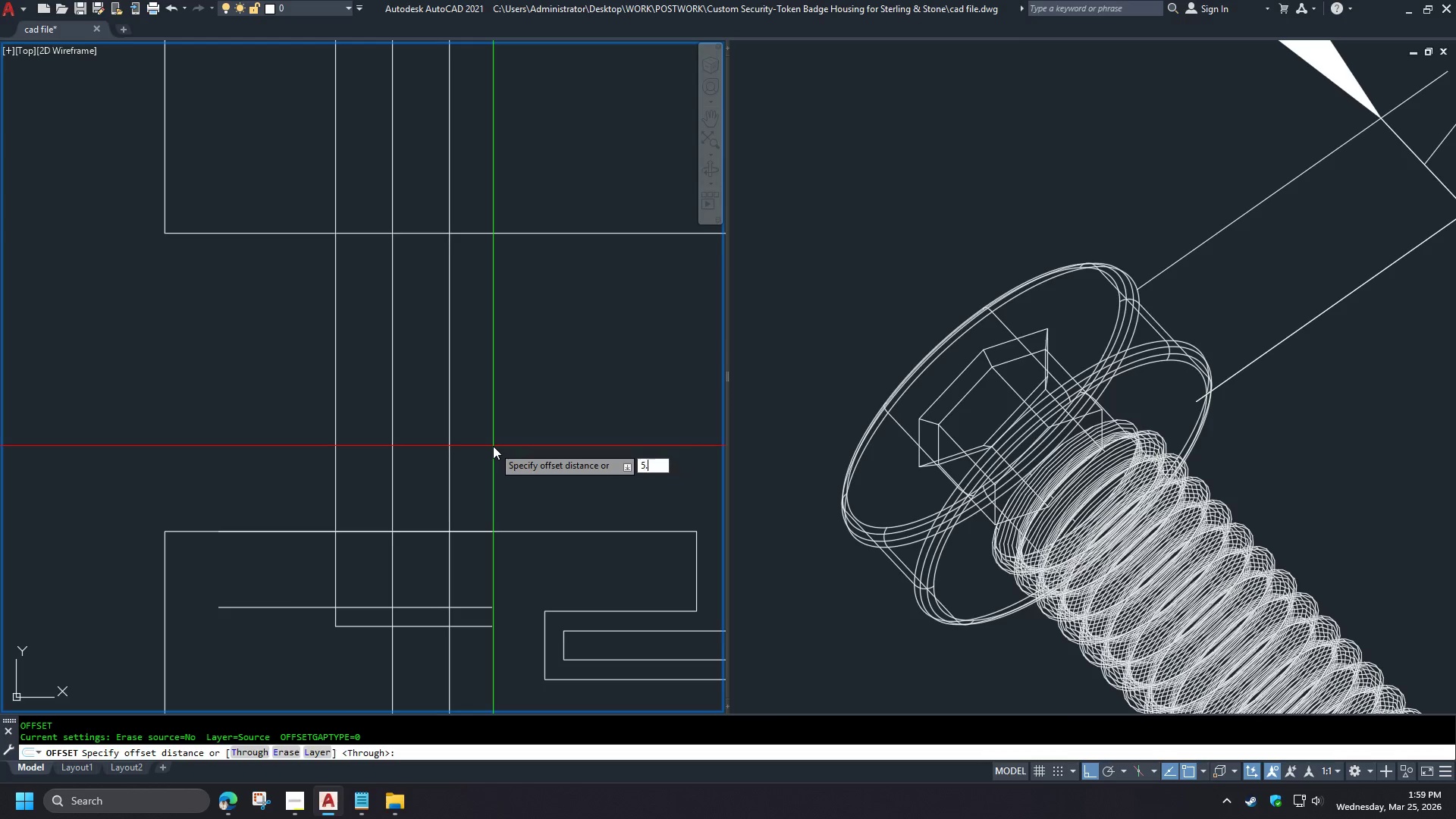 
scroll: coordinate [422, 491], scroll_direction: up, amount: 3.0
 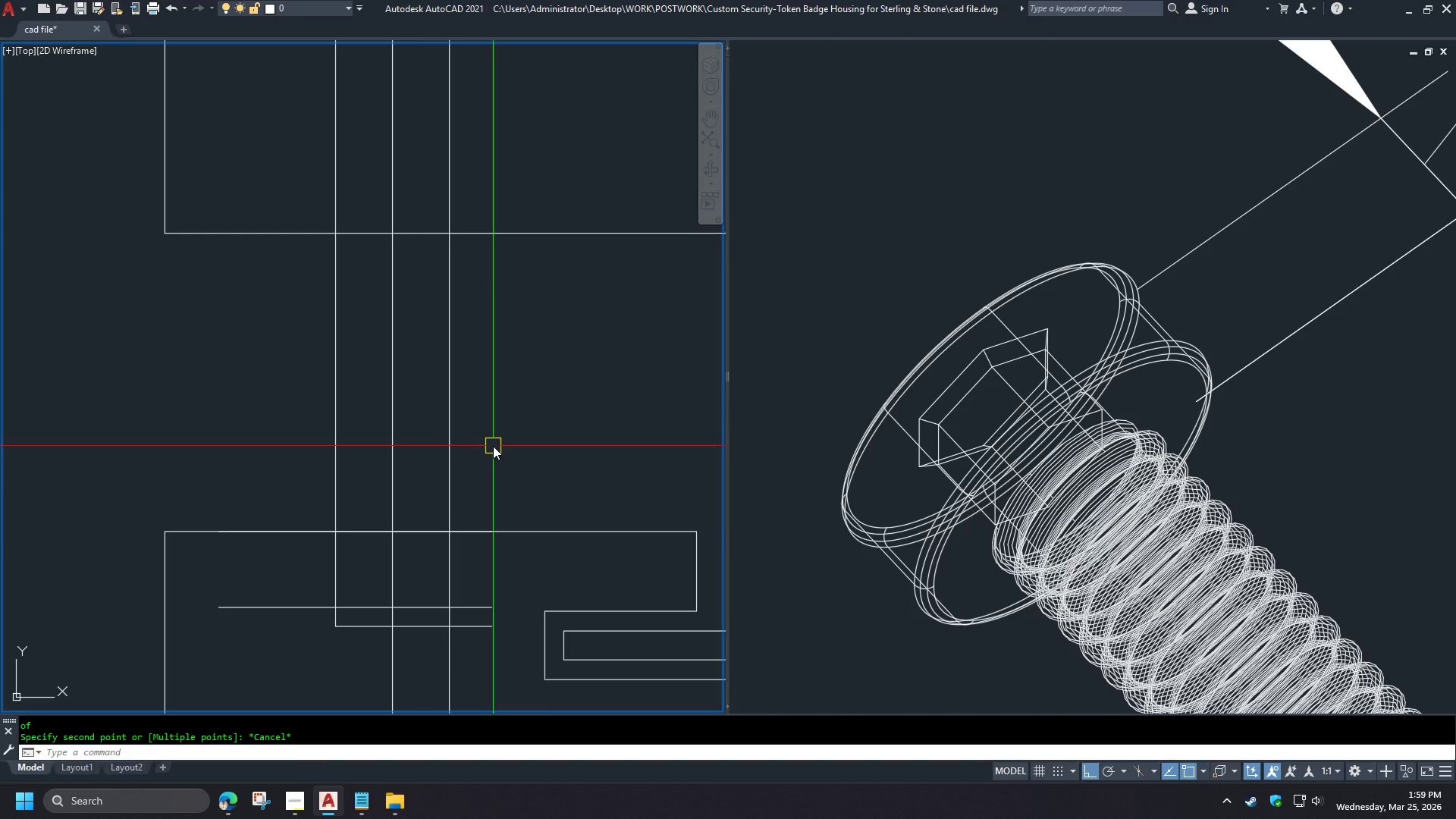 
key(NumpadDecimal)
 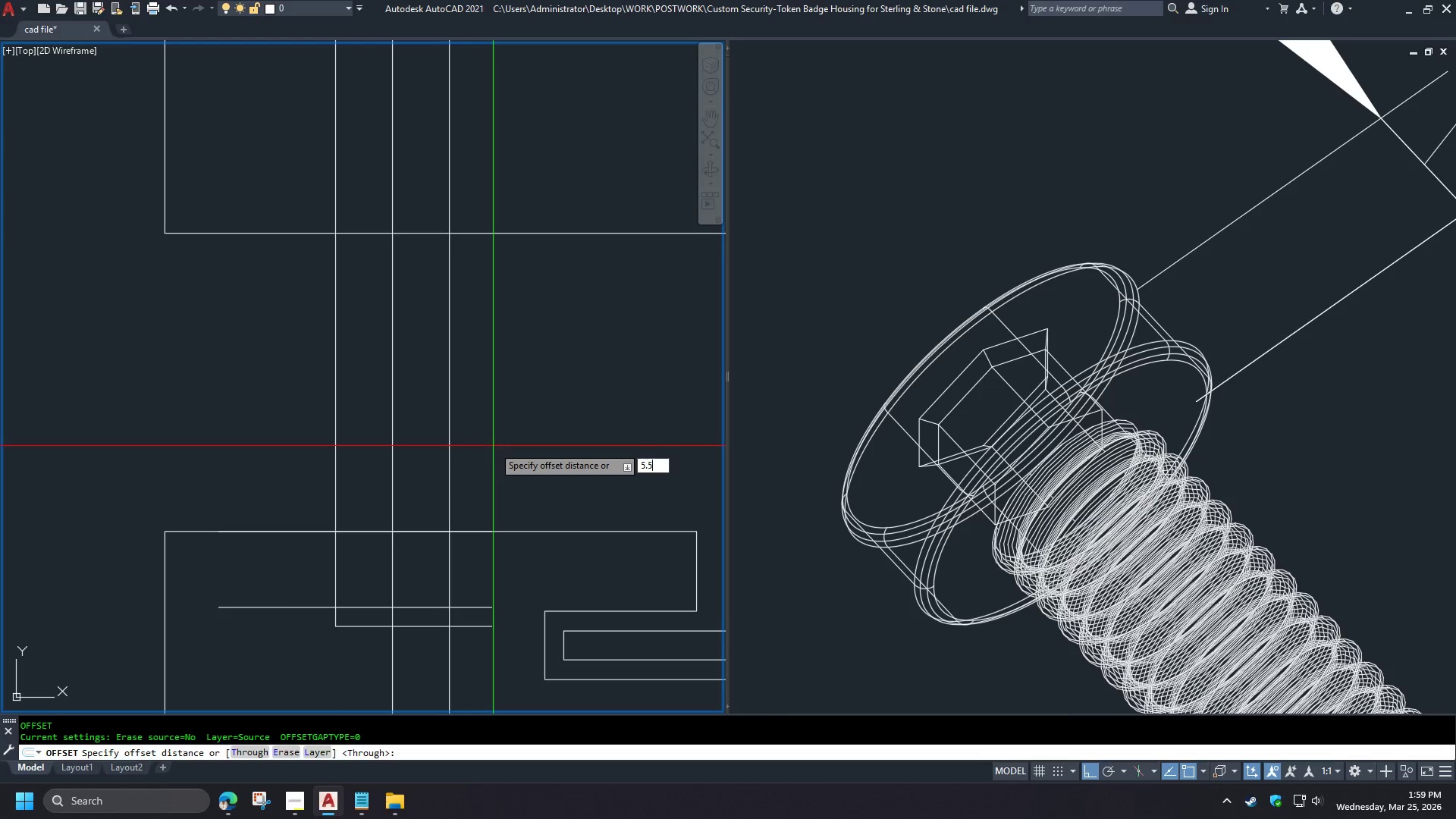 
key(Numpad5)
 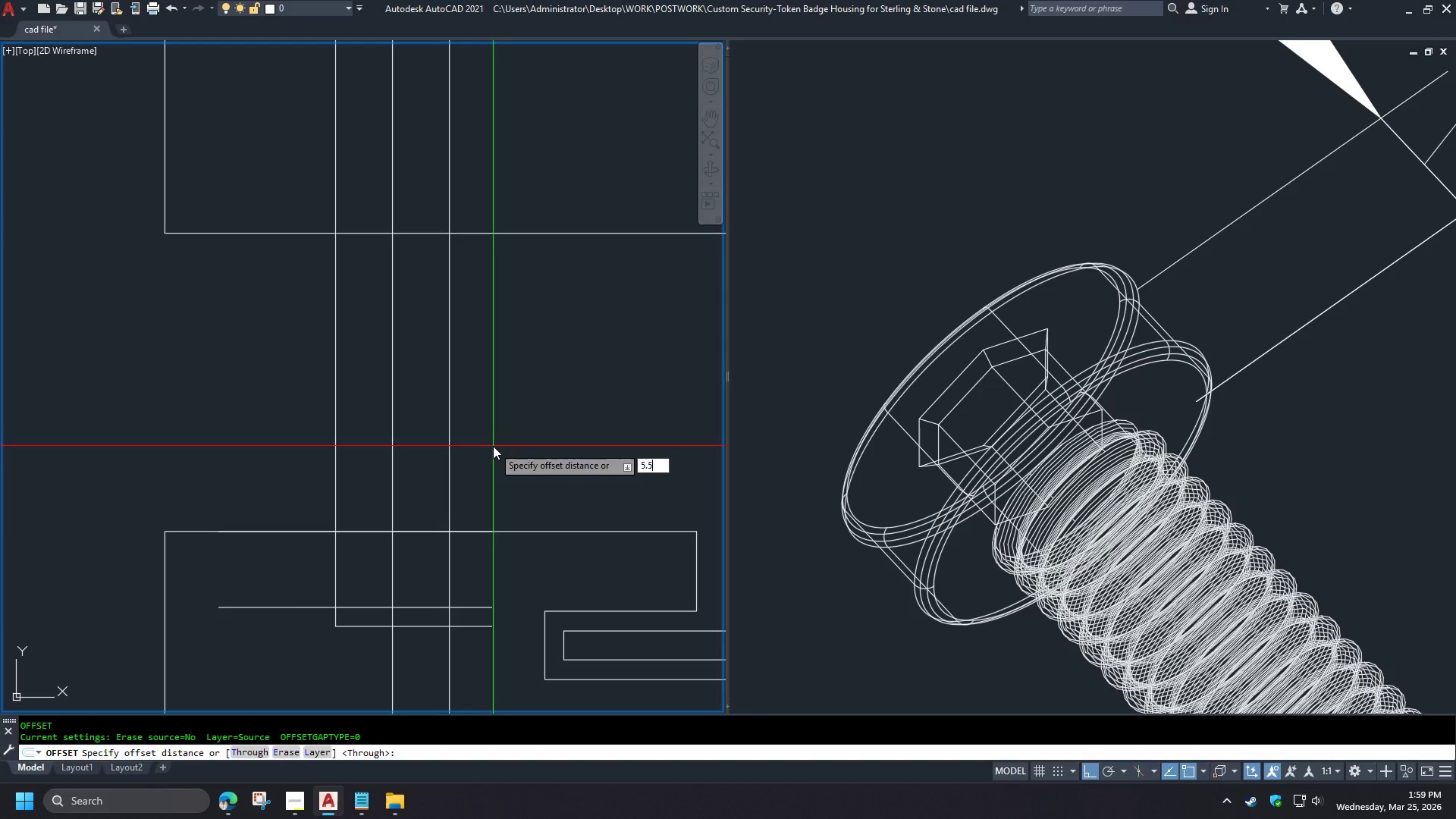 
key(NumpadEnter)
 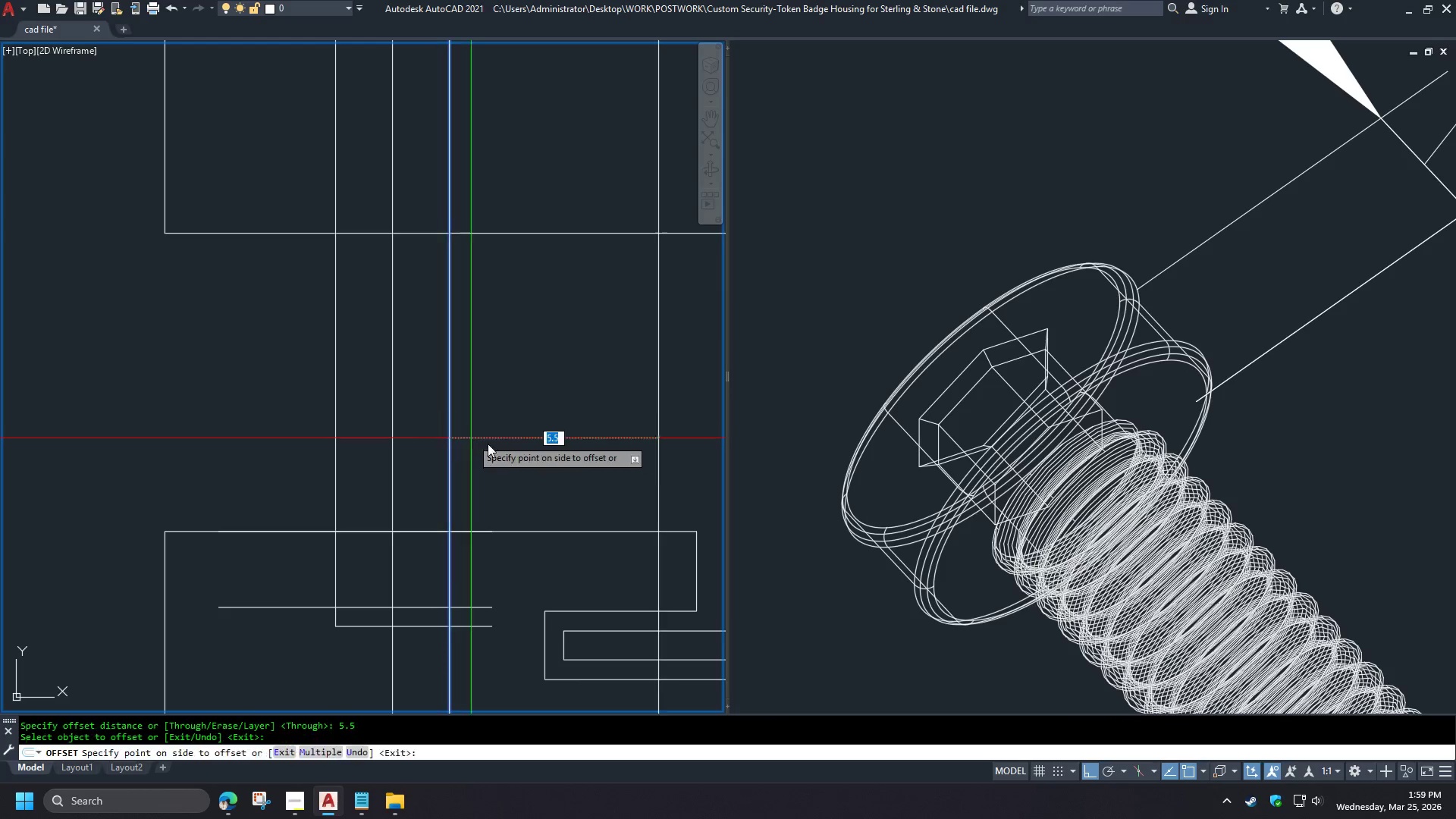 
double_click([535, 460])
 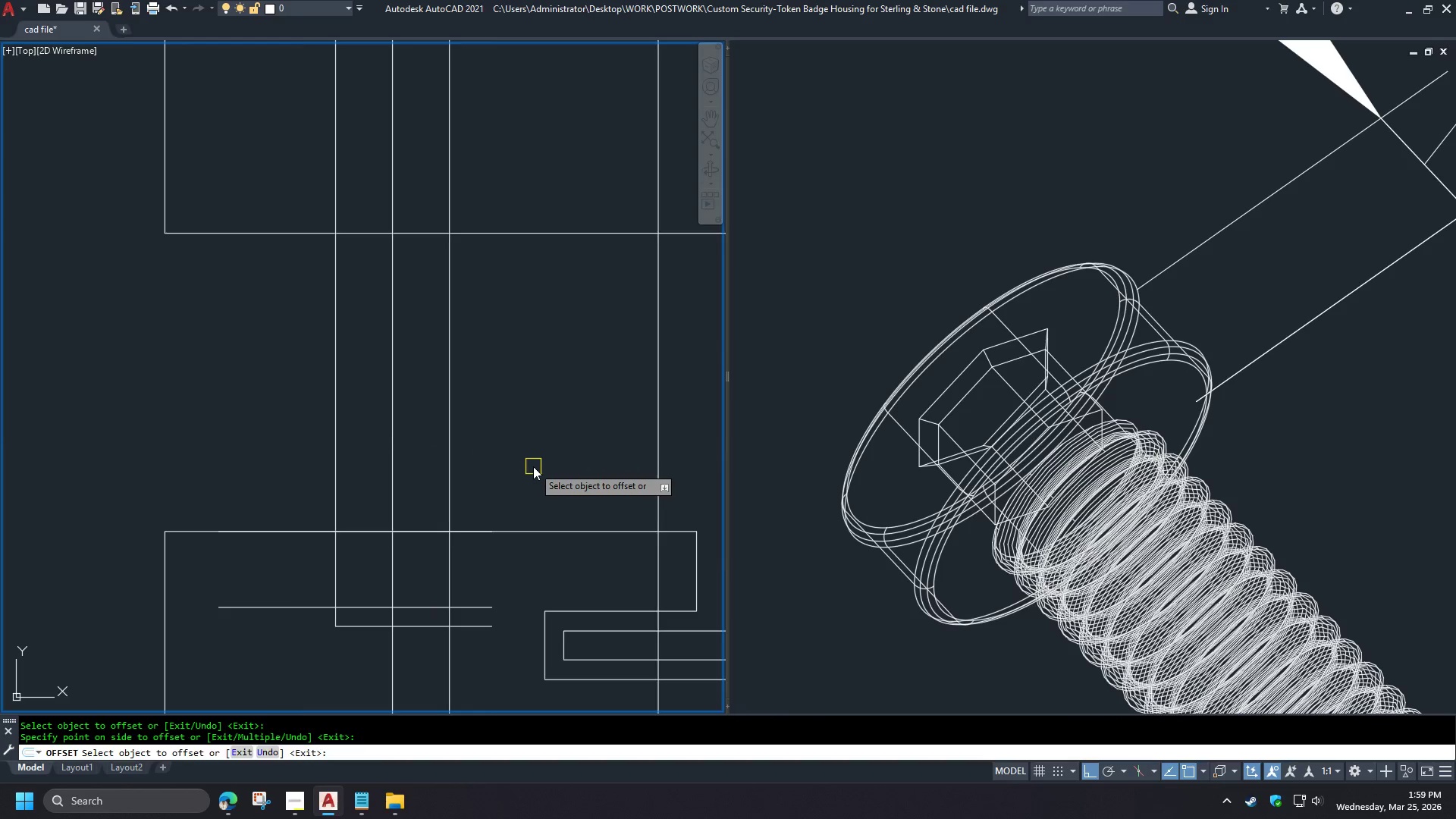 
key(Space)
 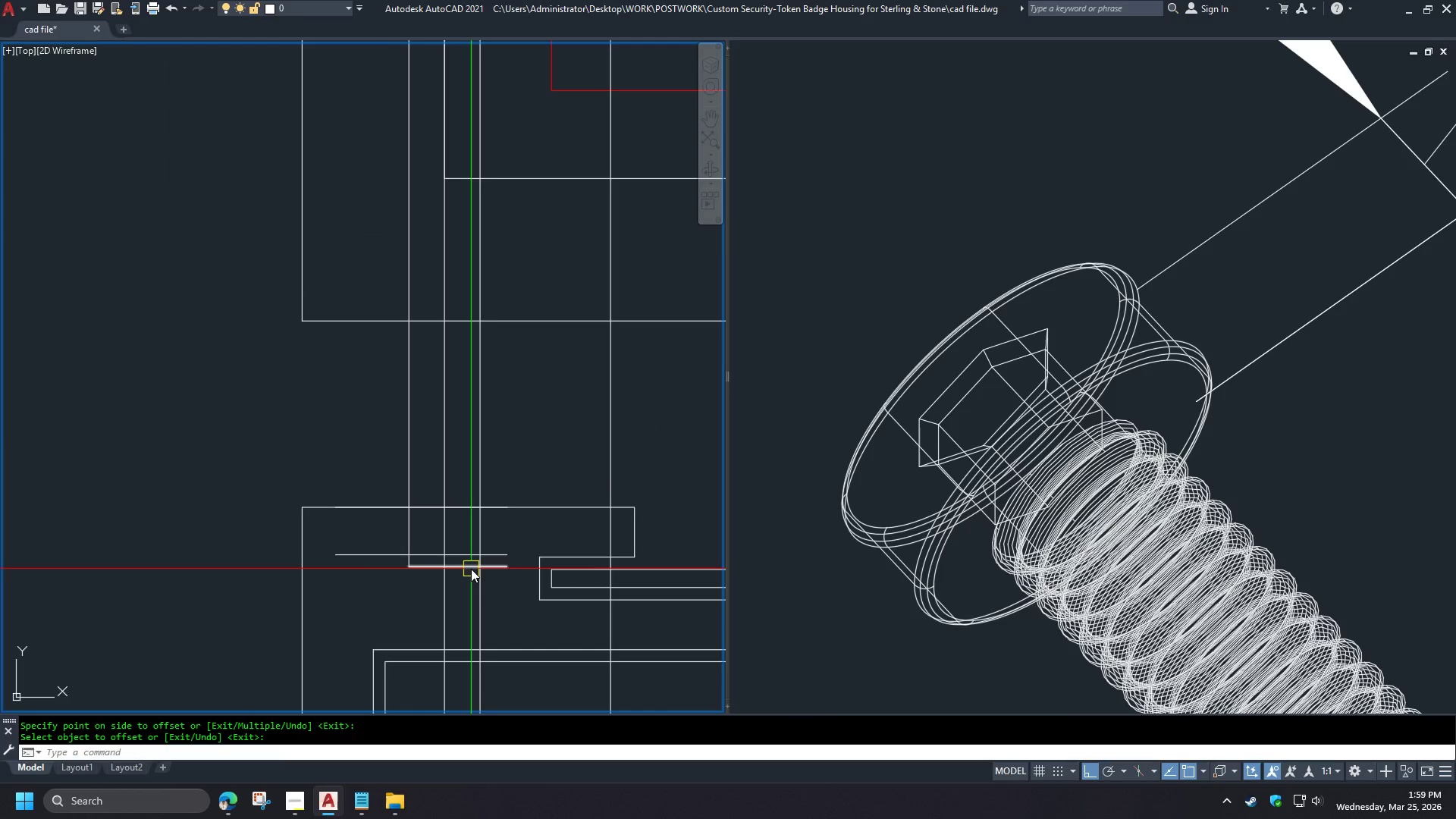 
left_click([470, 569])
 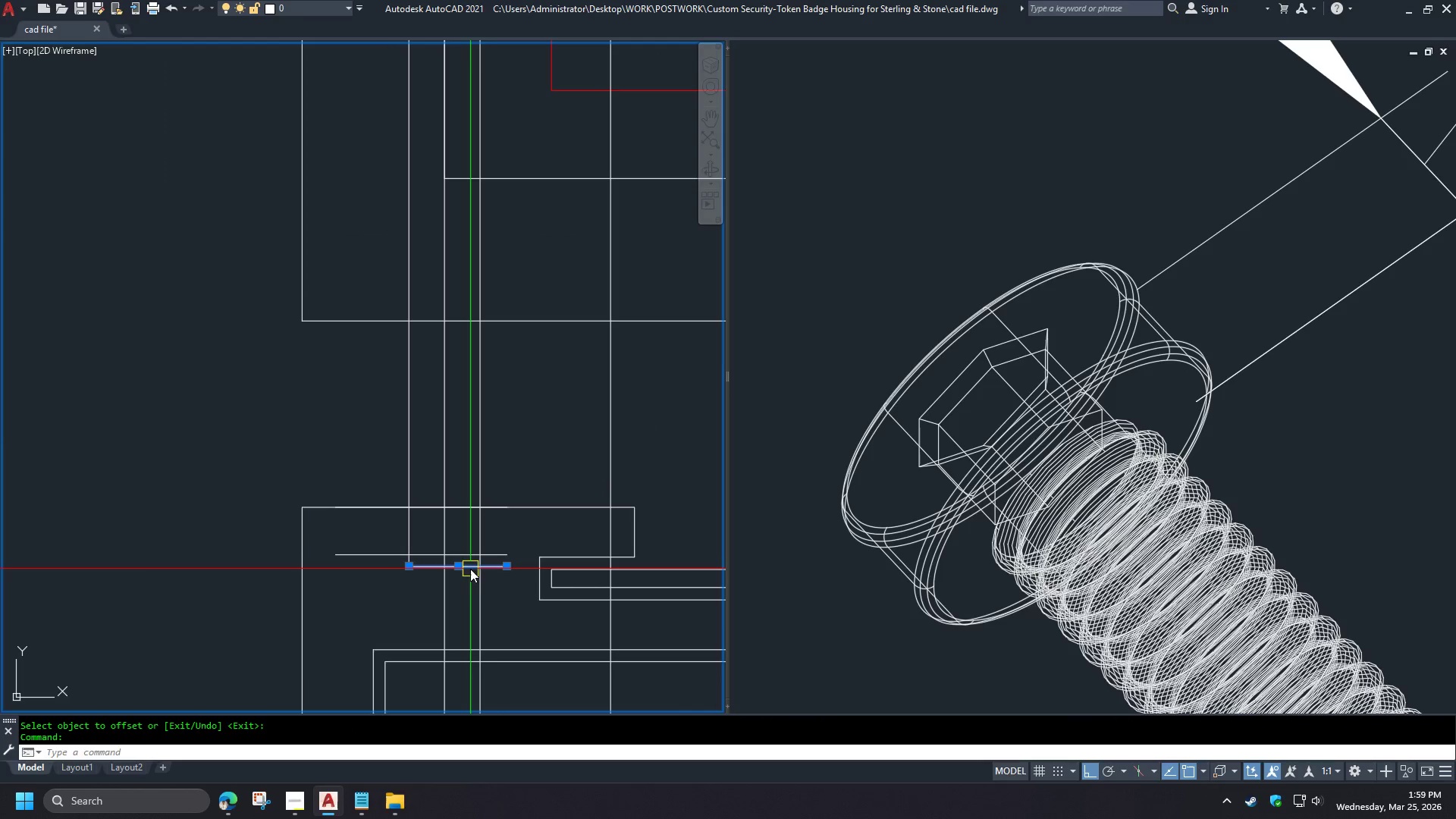 
key(E)
 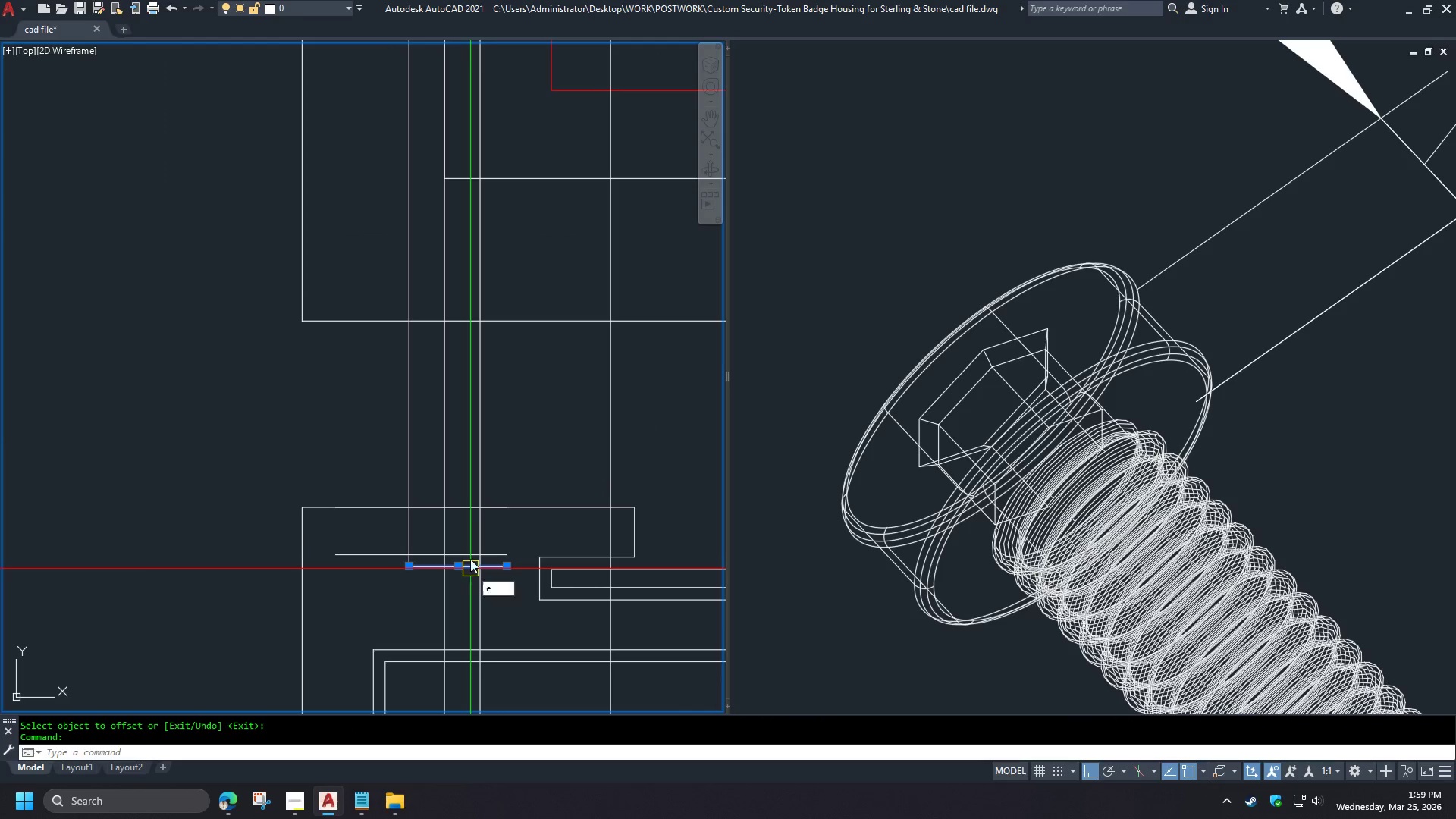 
key(Space)
 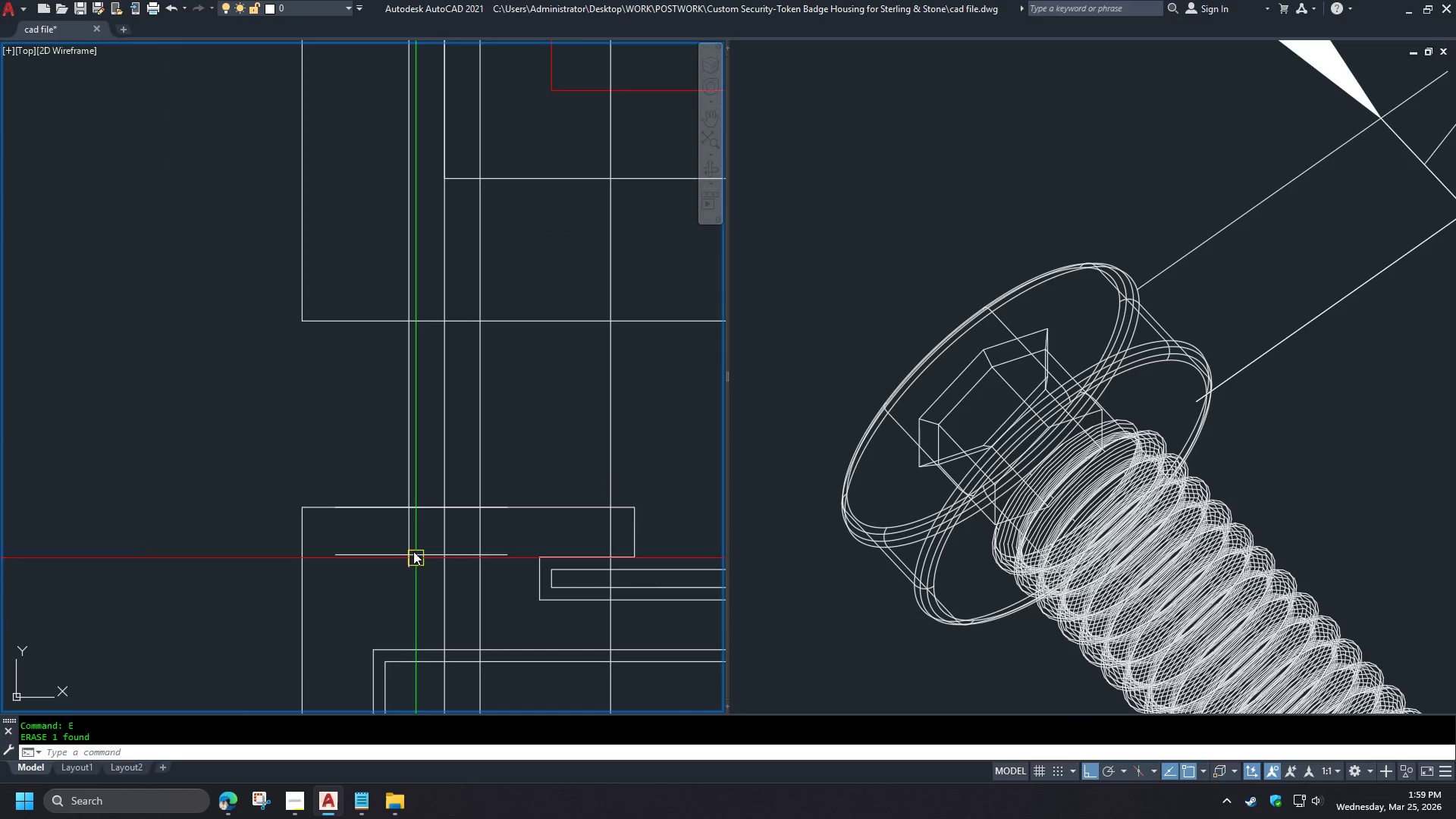 
left_click([410, 536])
 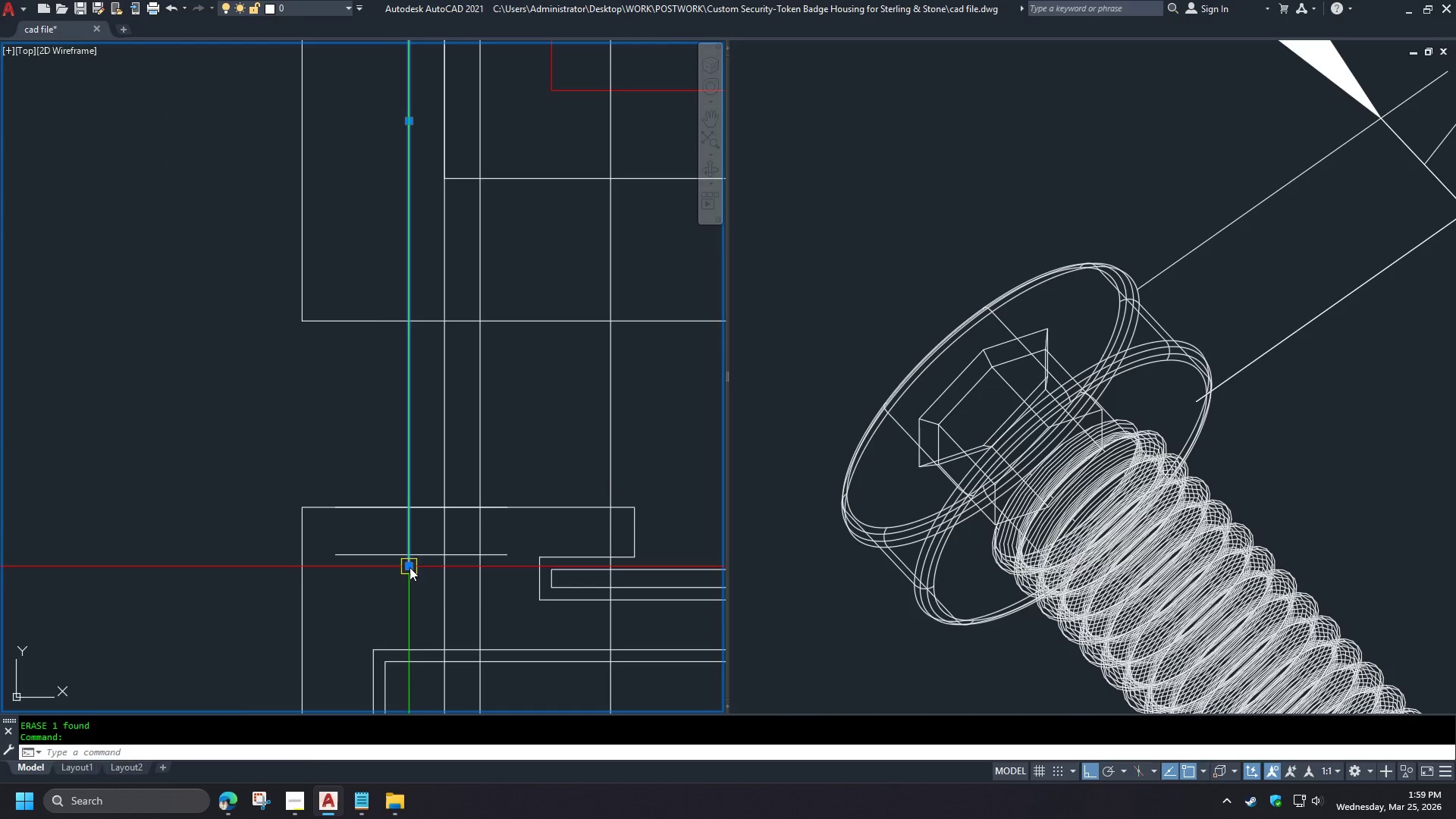 
left_click_drag(start_coordinate=[410, 567], to_coordinate=[410, 573])
 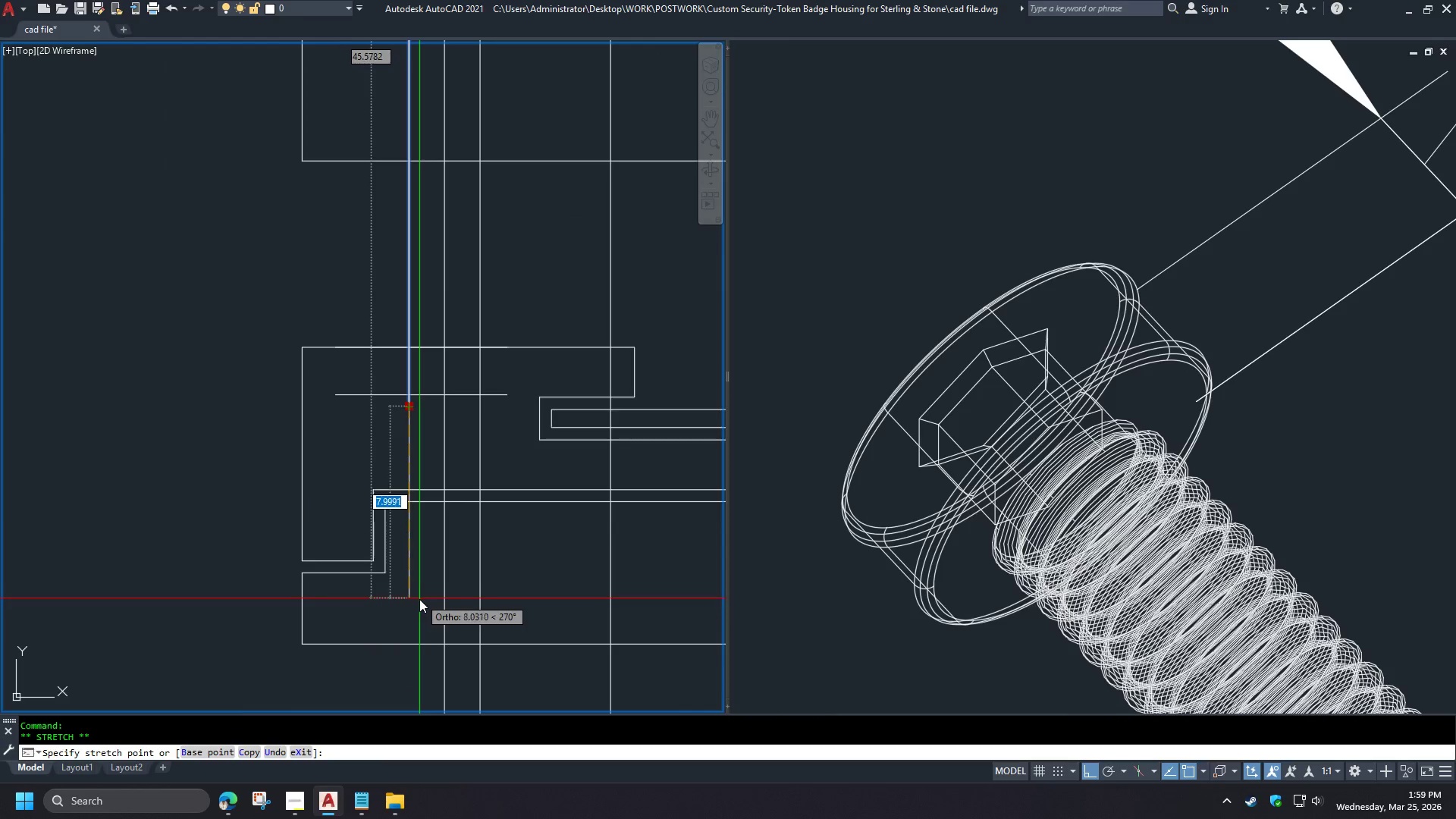 
scroll: coordinate [532, 468], scroll_direction: down, amount: 1.0
 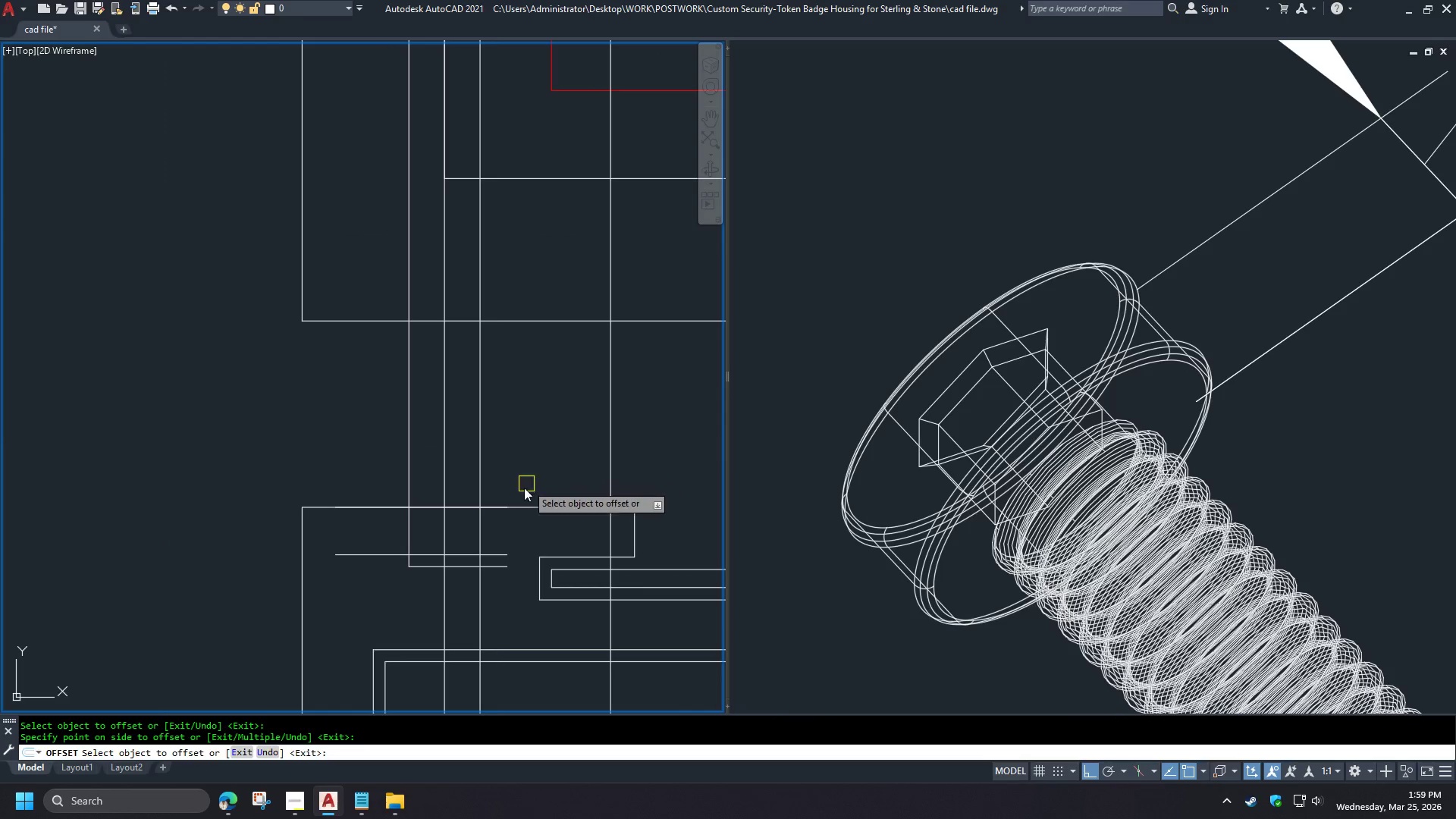 
left_click([414, 607])
 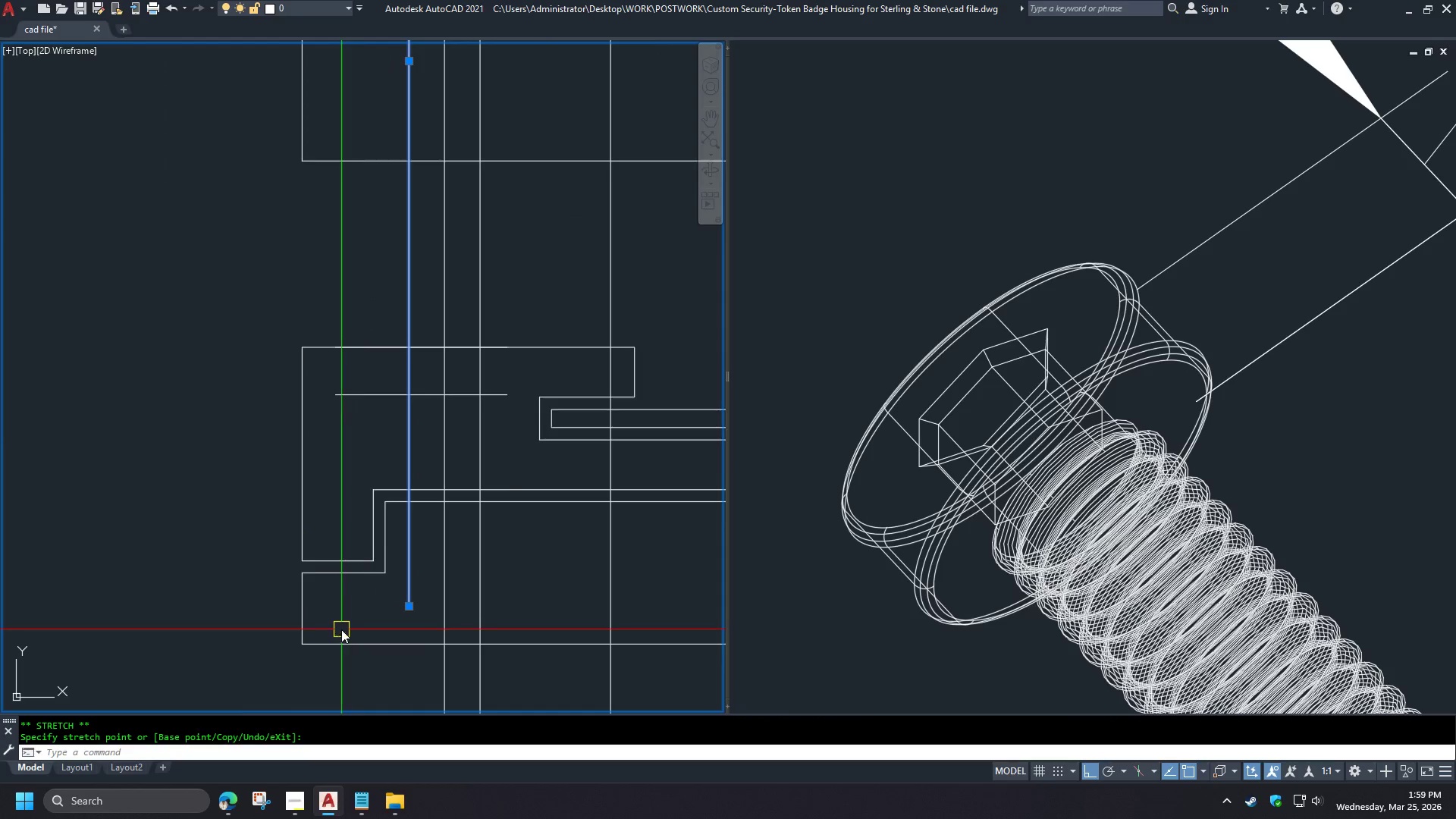 
key(Escape)
 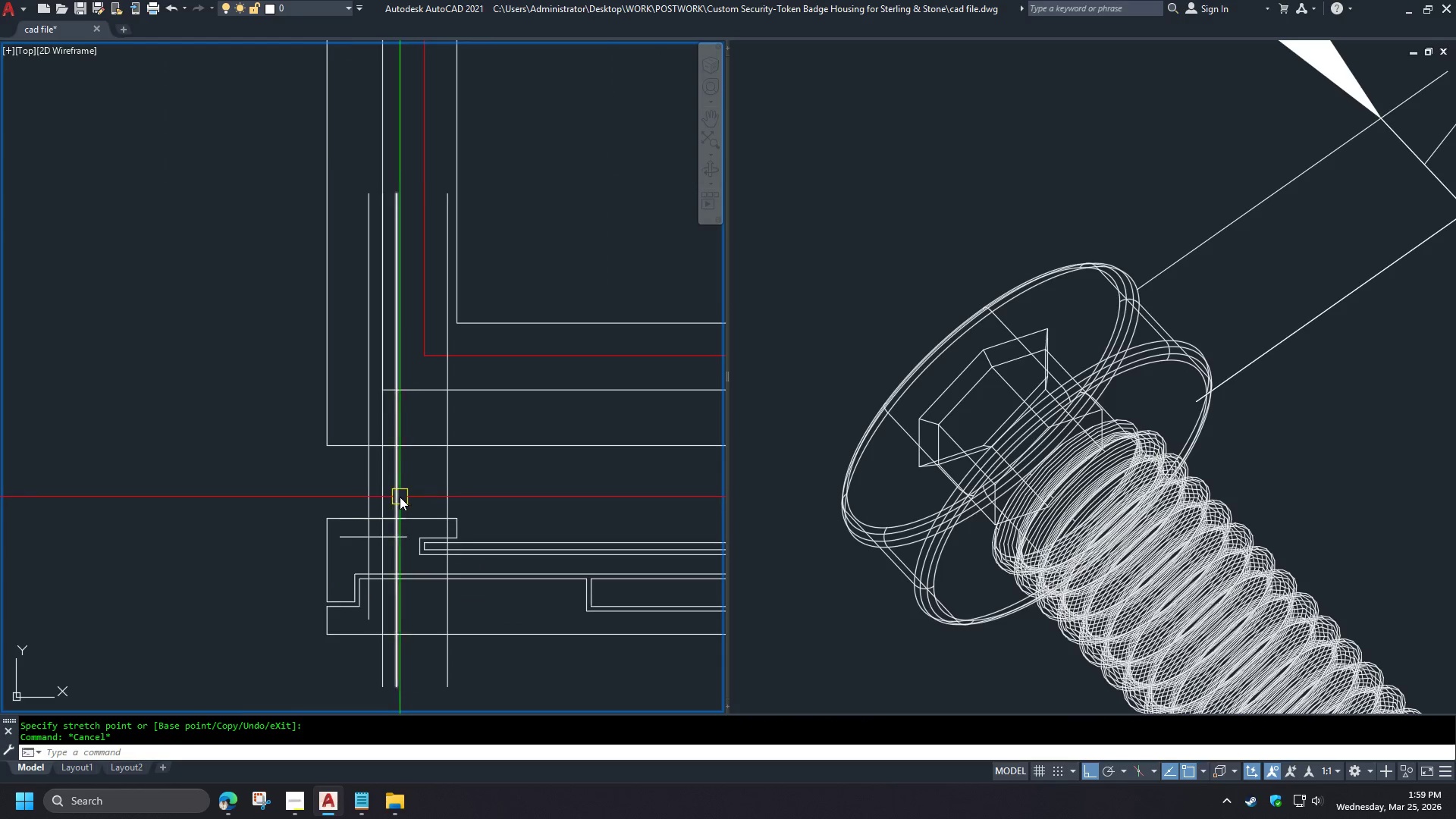 
scroll: coordinate [344, 628], scroll_direction: down, amount: 2.0
 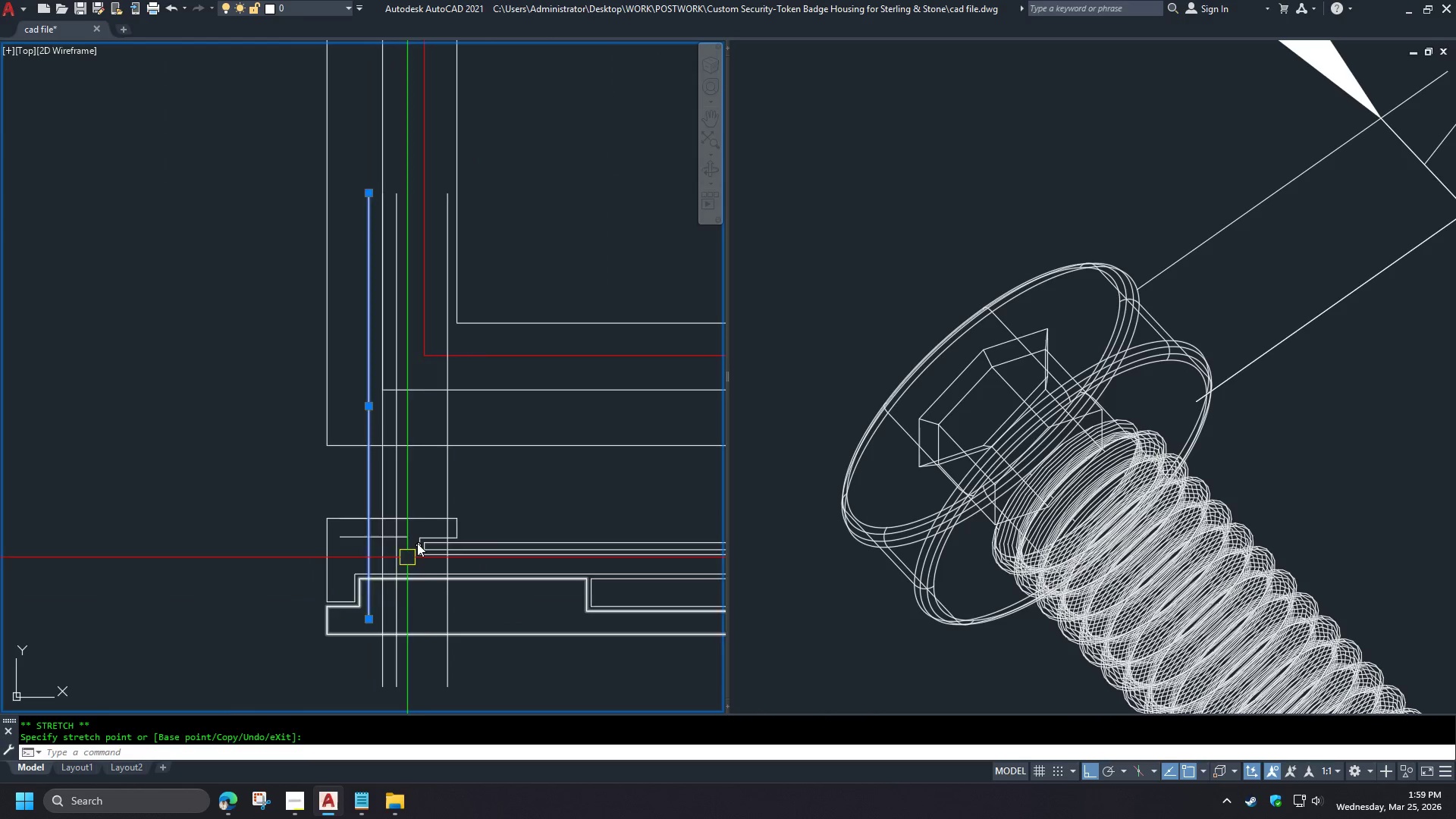 
scroll: coordinate [400, 497], scroll_direction: up, amount: 2.0
 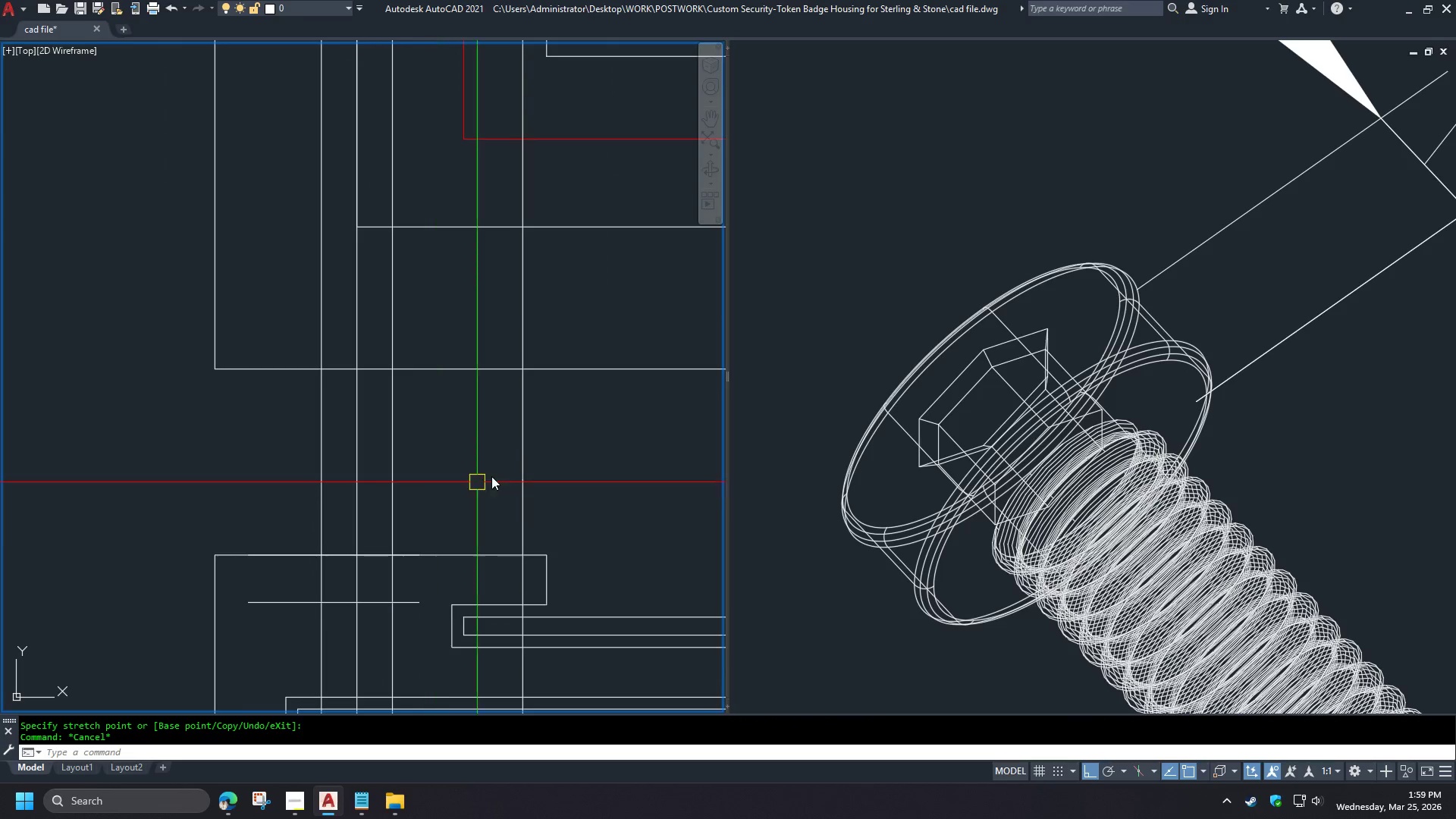 
scroll: coordinate [501, 464], scroll_direction: down, amount: 1.0
 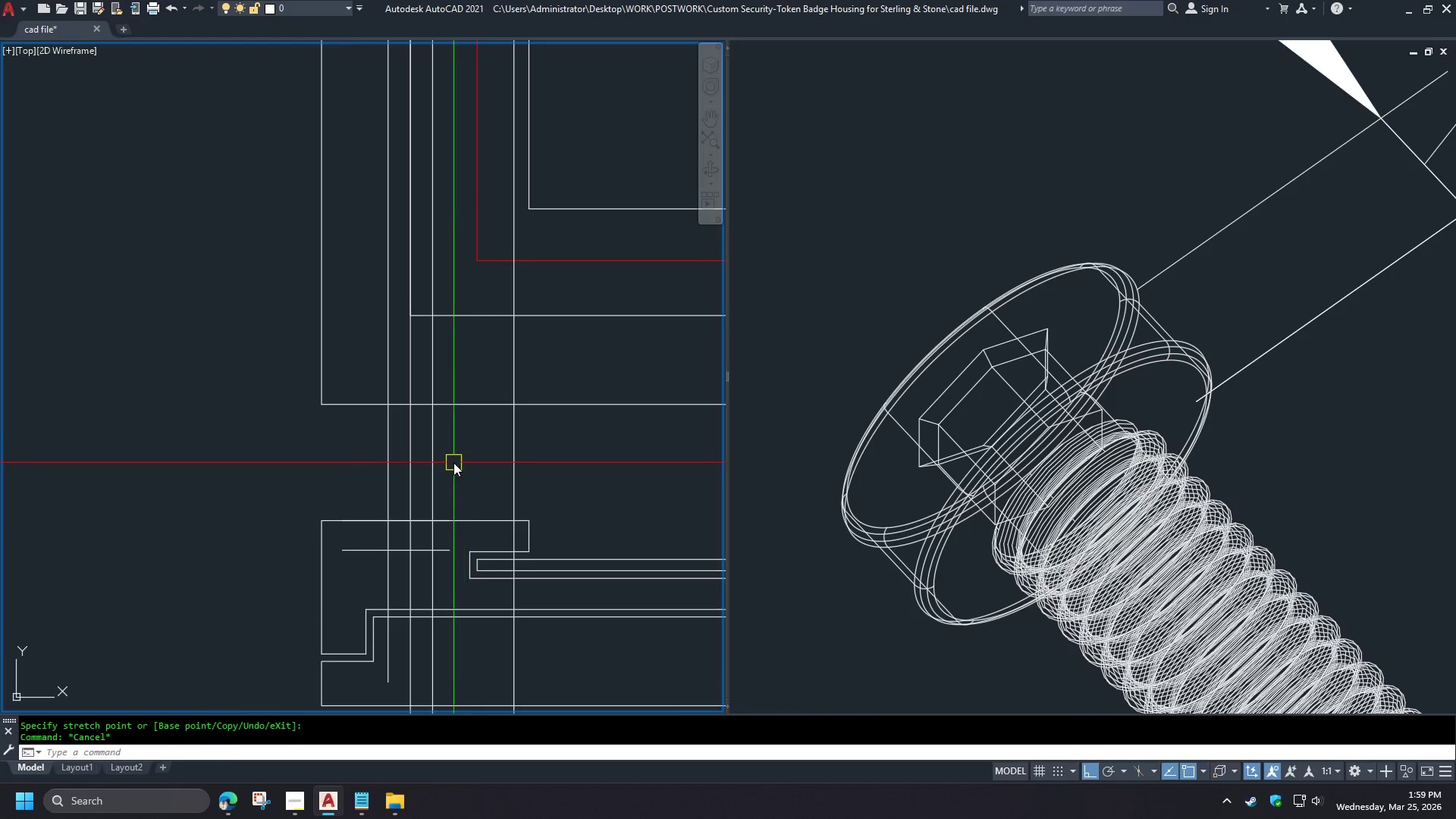 
scroll: coordinate [453, 463], scroll_direction: up, amount: 1.0
 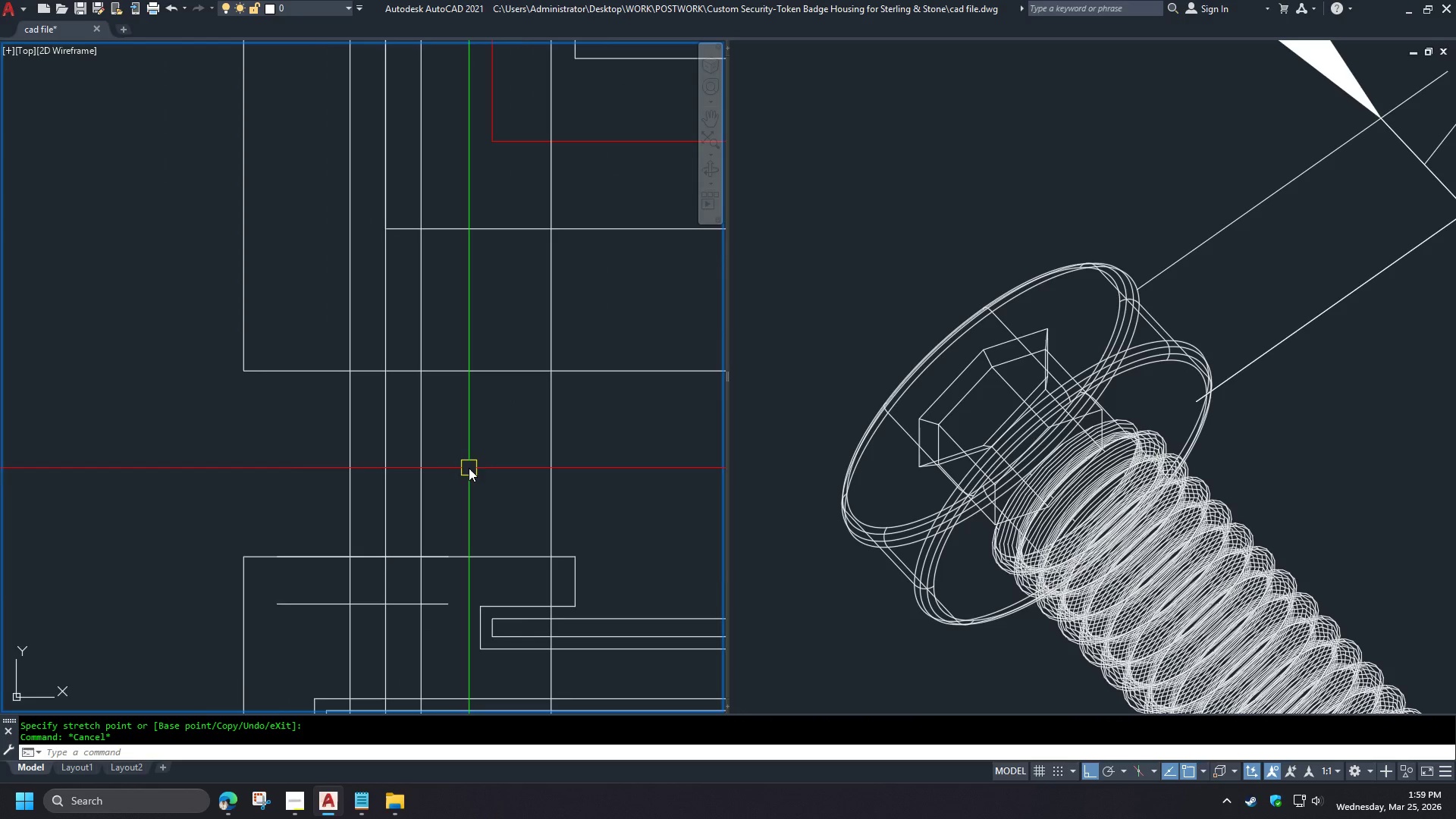 
scroll: coordinate [469, 468], scroll_direction: down, amount: 1.0
 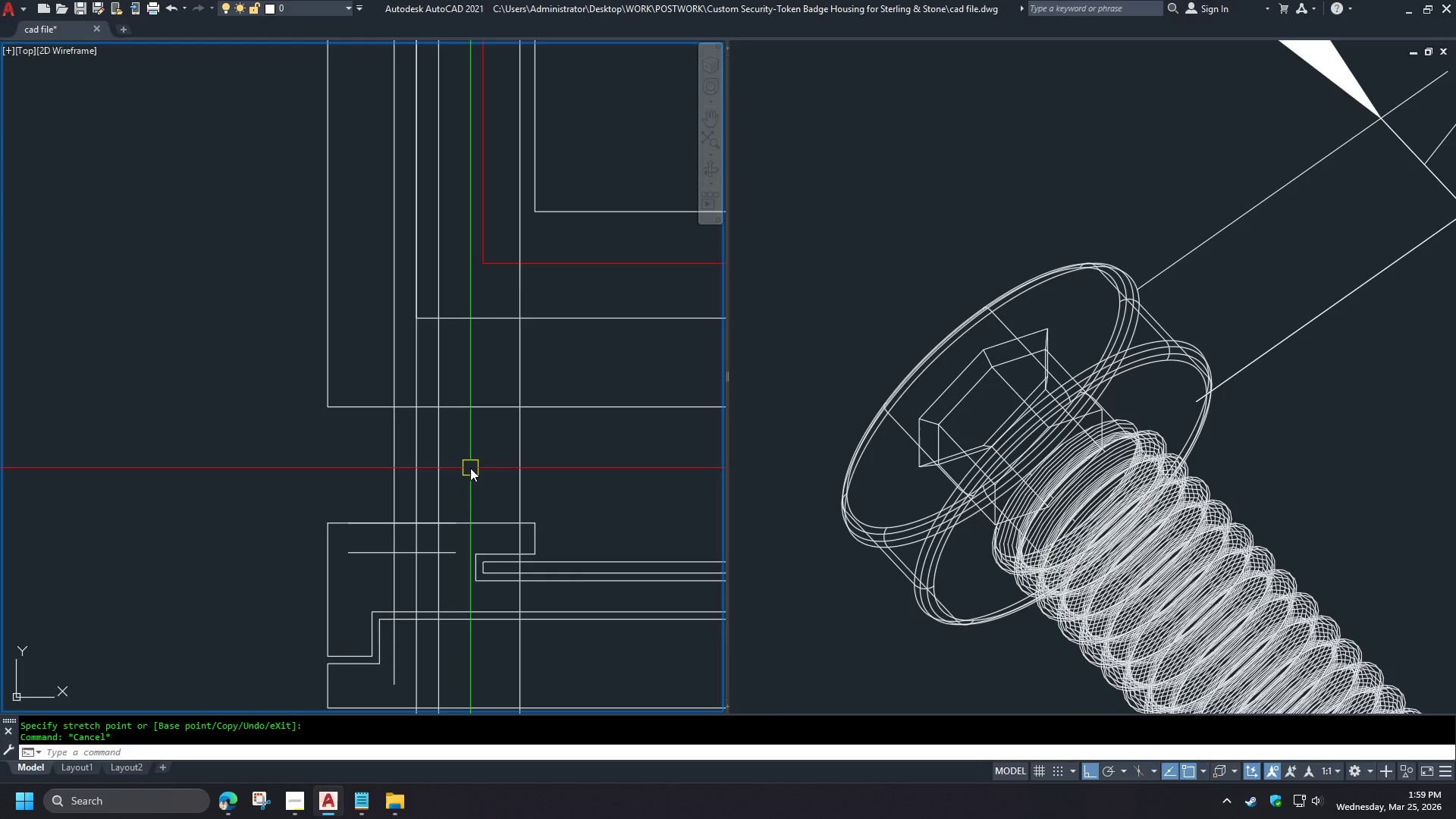 
wait(23.75)
 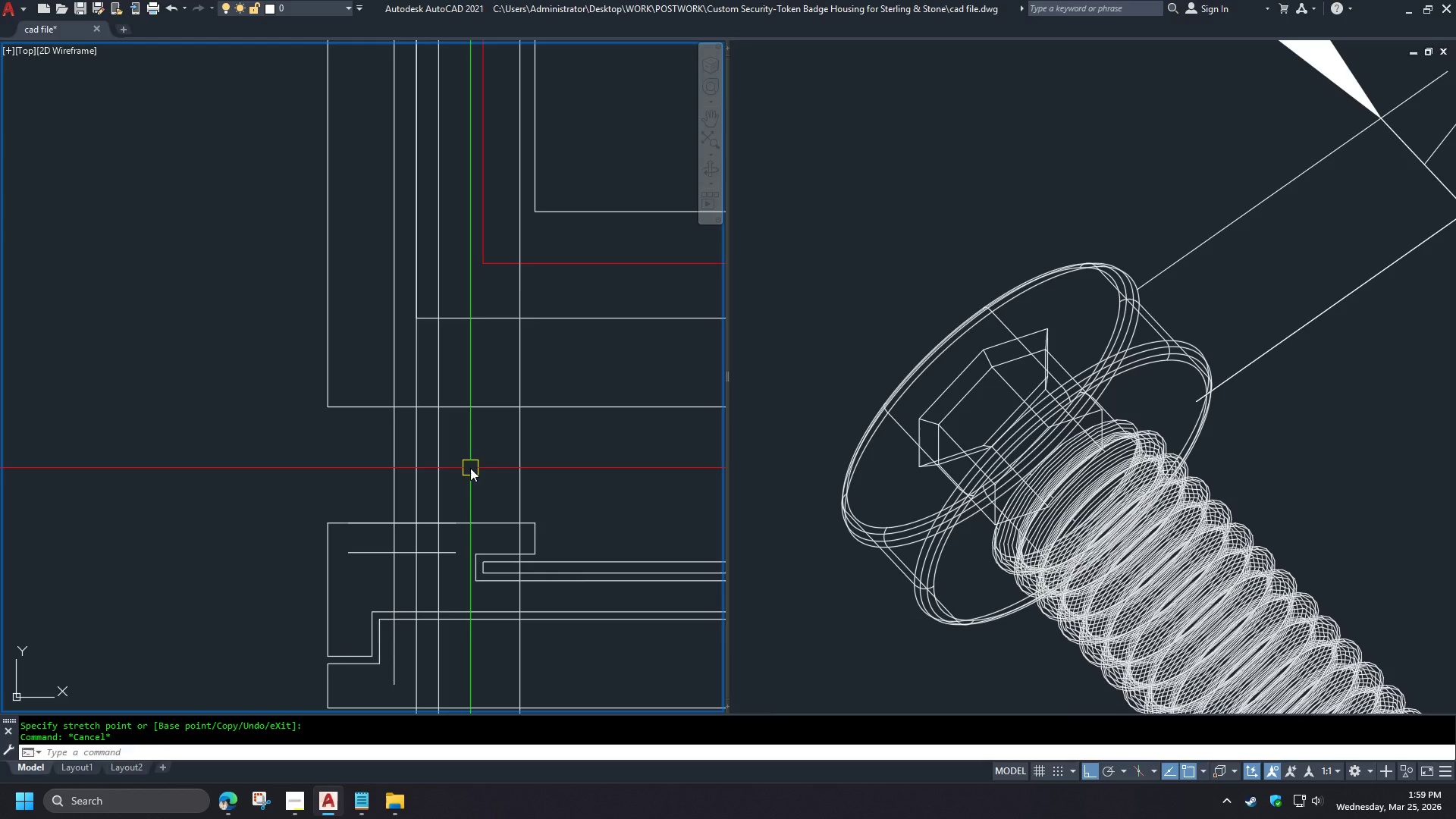 
scroll: coordinate [362, 464], scroll_direction: down, amount: 3.0
 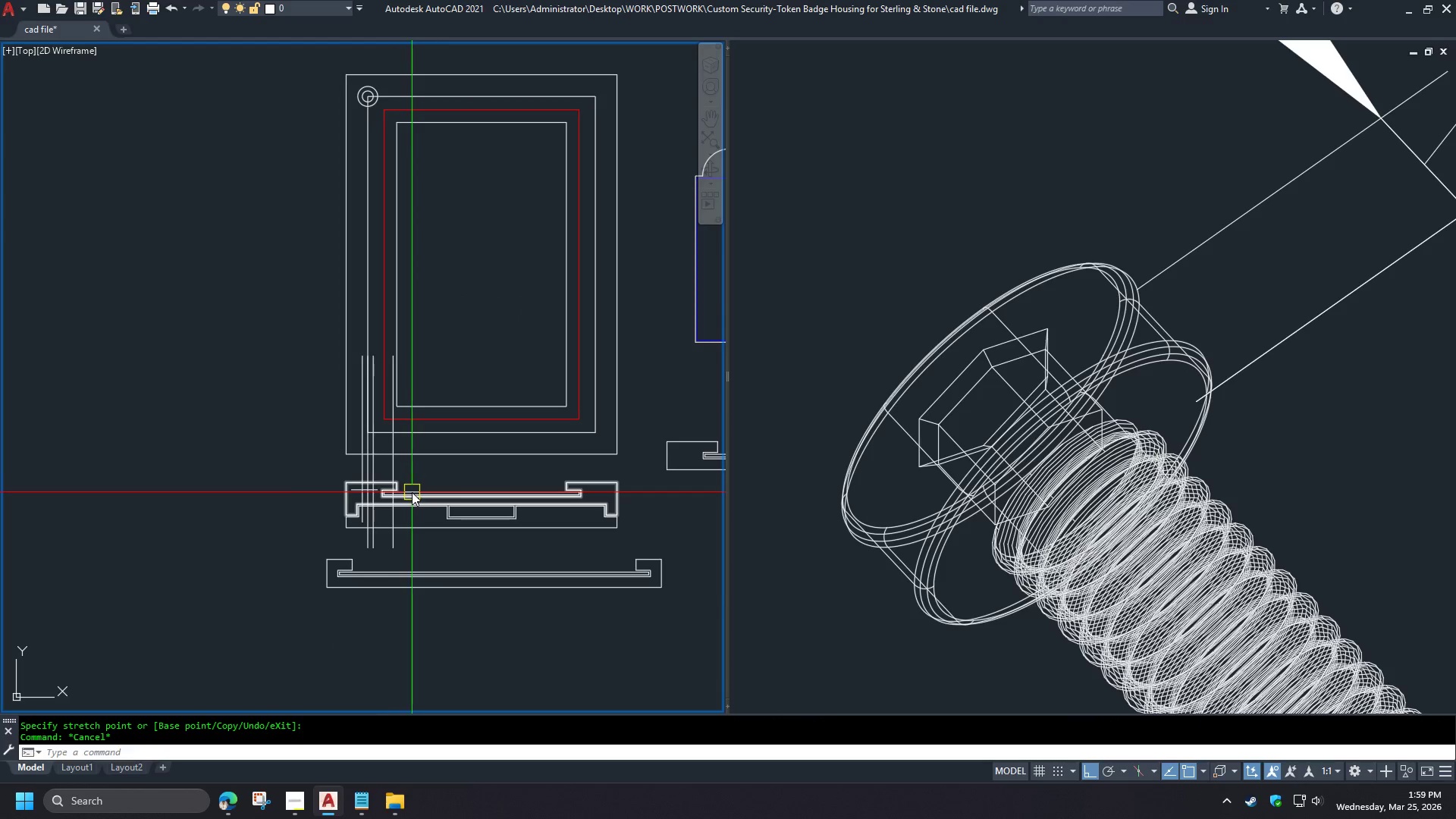 
key(C)
 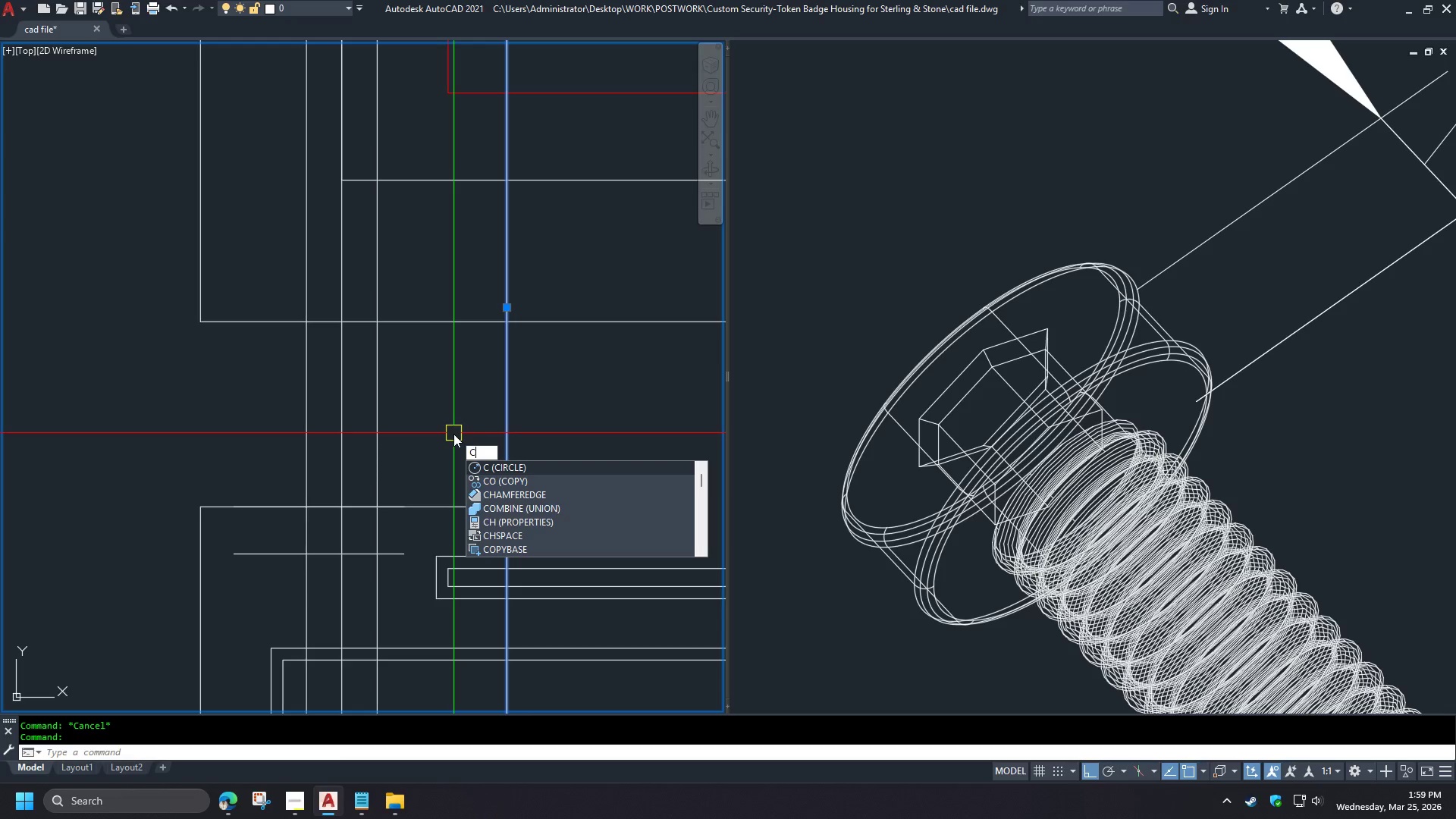 
scroll: coordinate [369, 482], scroll_direction: up, amount: 3.0
 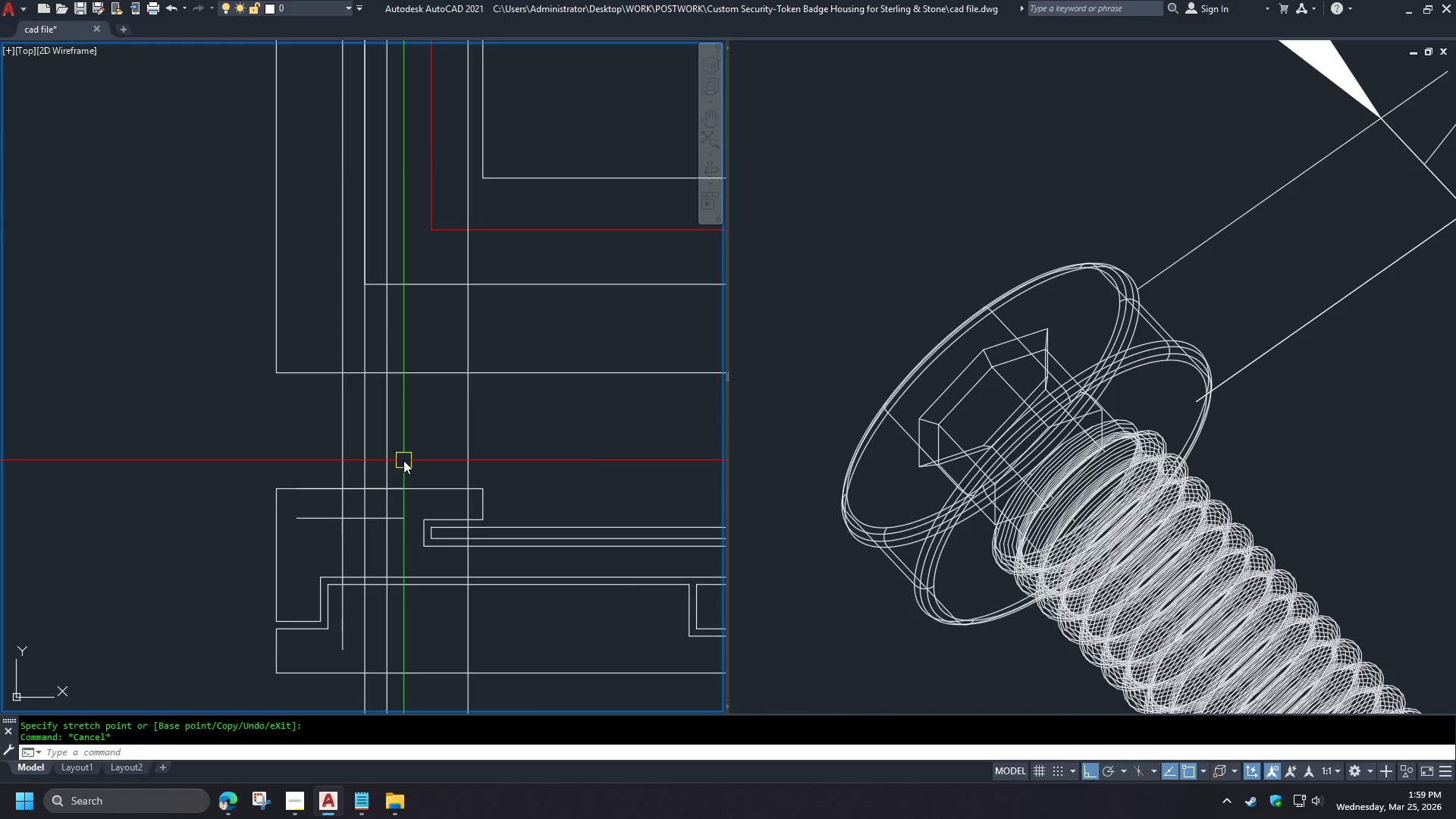 
key(O)
 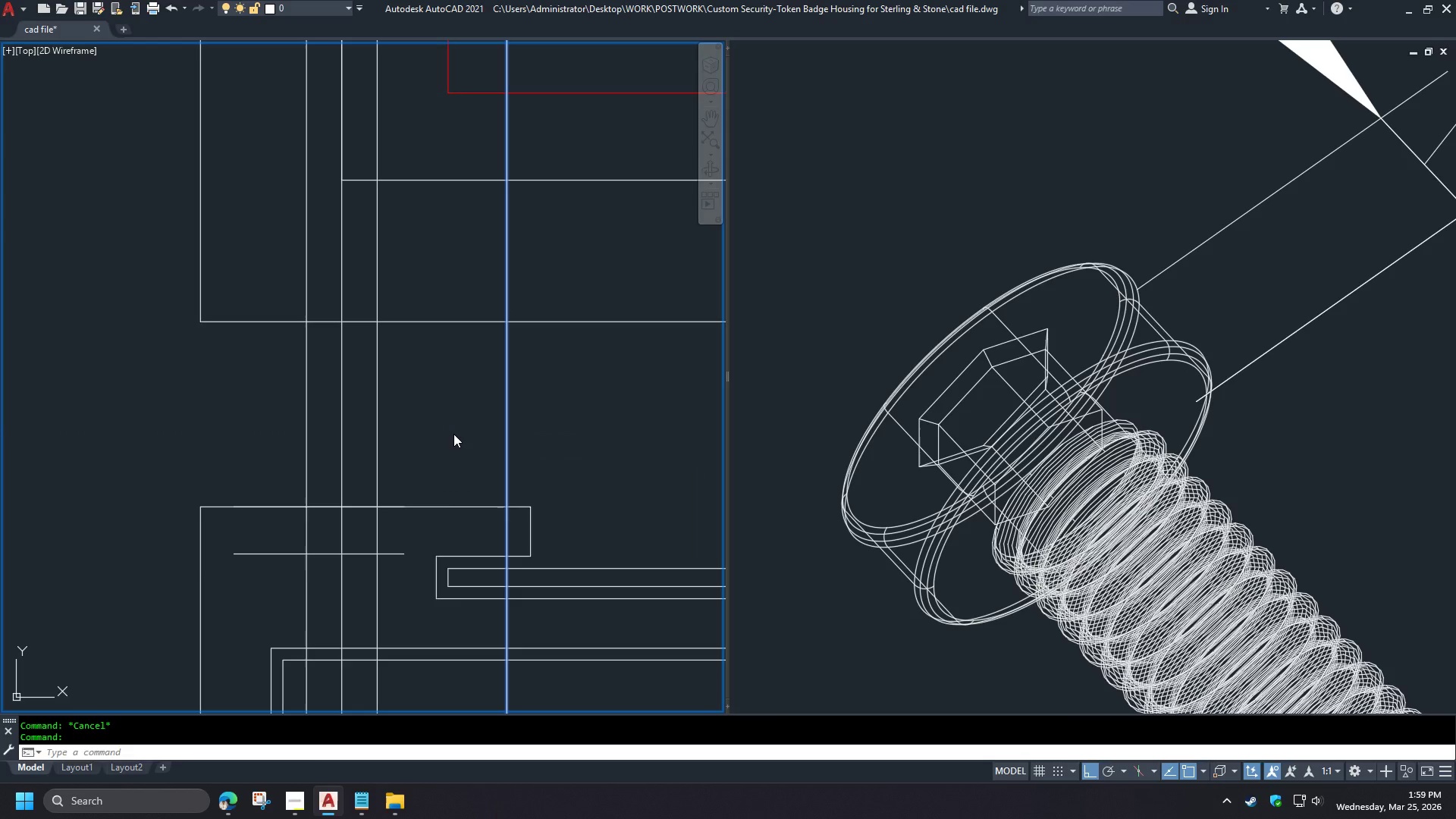 
key(Space)
 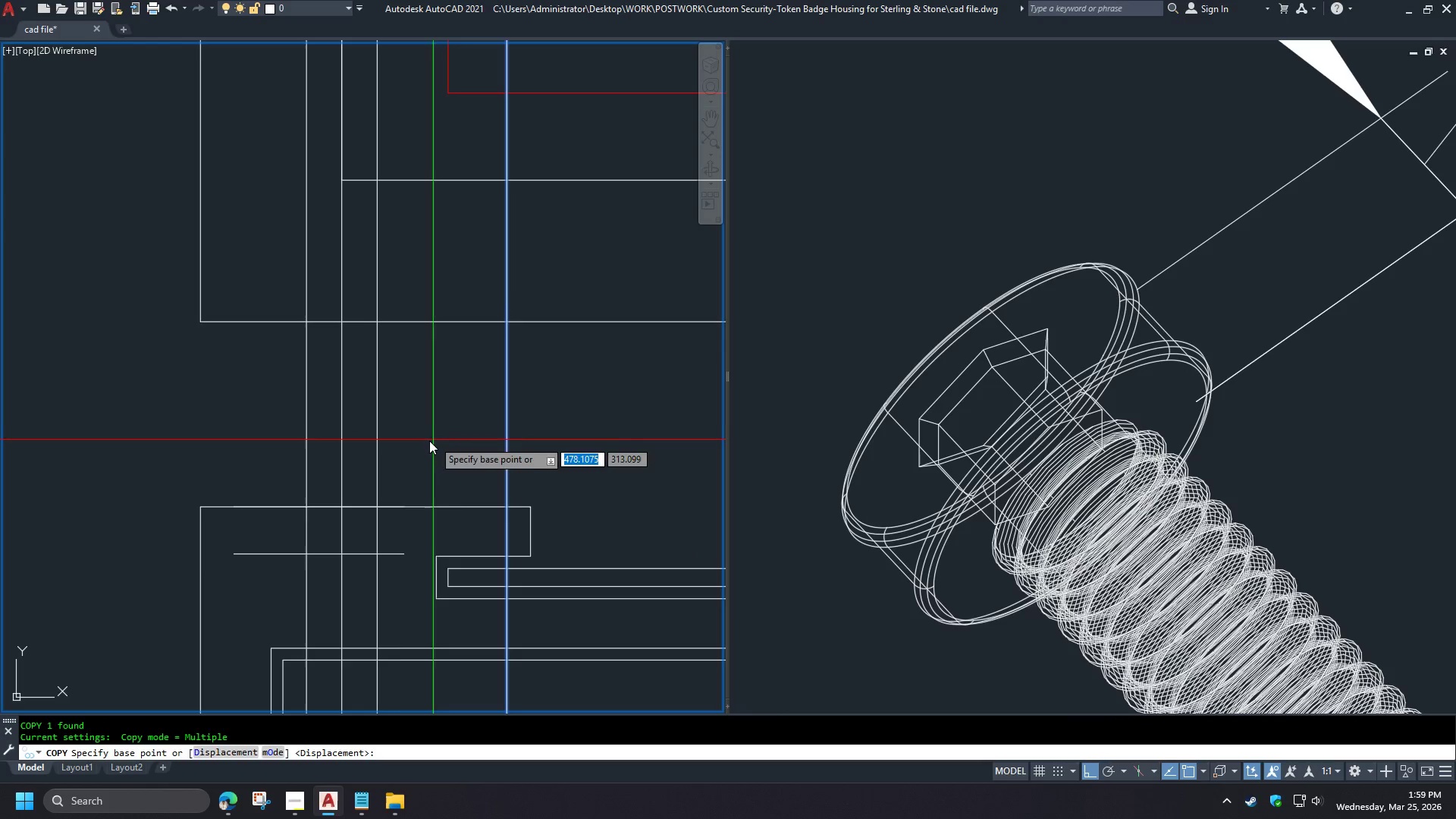 
scroll: coordinate [403, 460], scroll_direction: up, amount: 1.0
 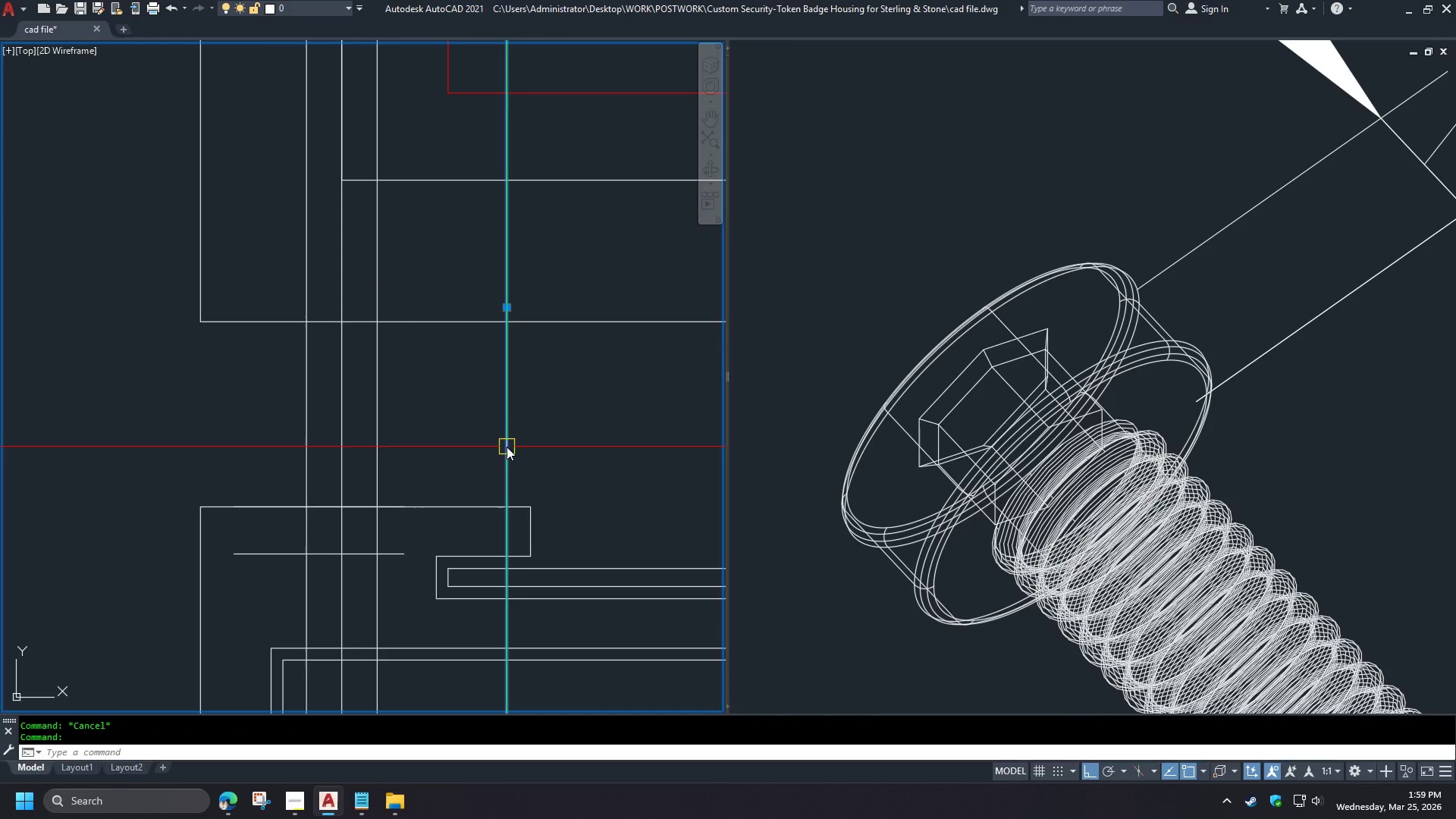 
key(Escape)
 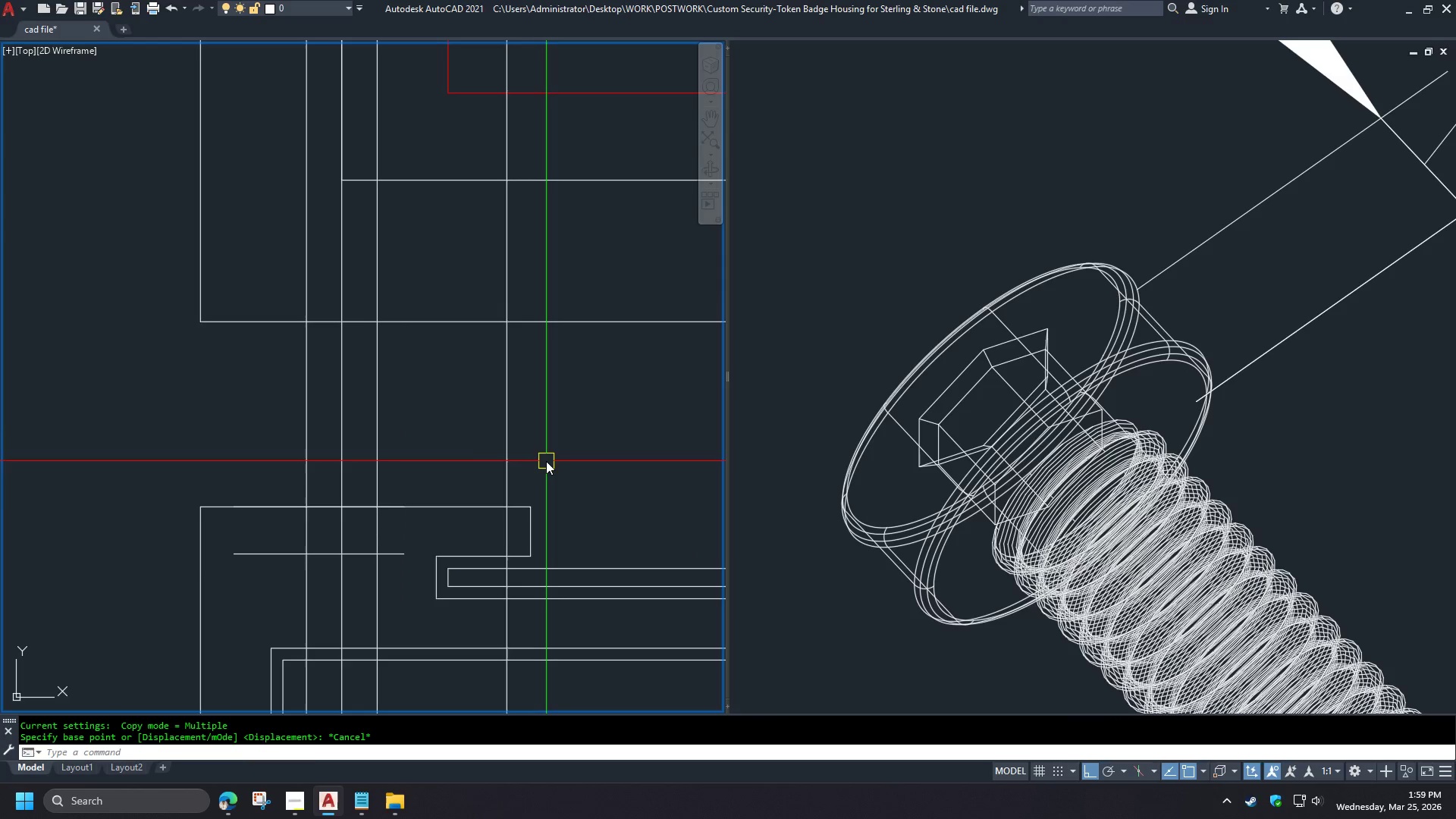 
left_click_drag(start_coordinate=[544, 461], to_coordinate=[531, 459])
 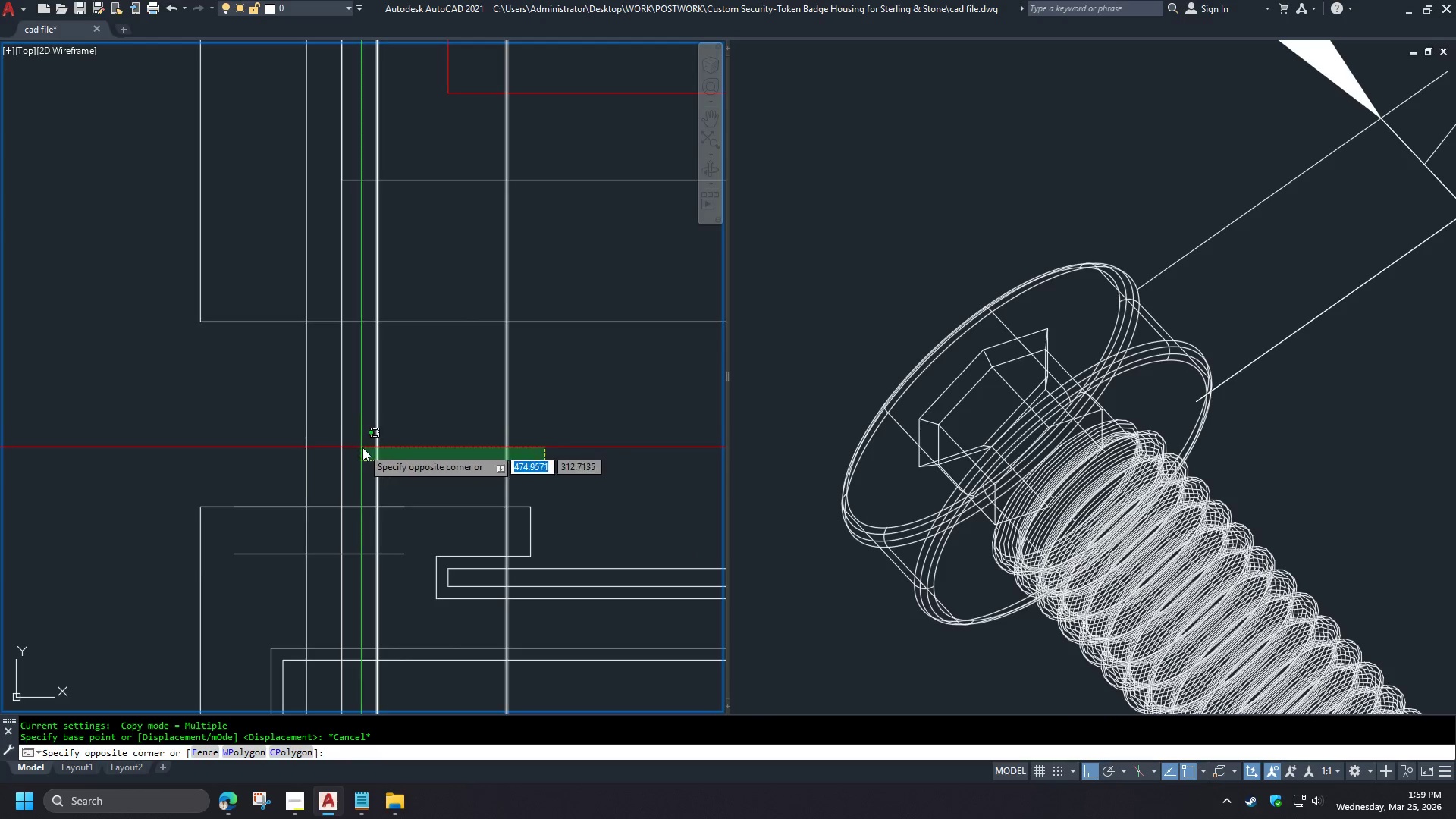 
left_click([362, 448])
 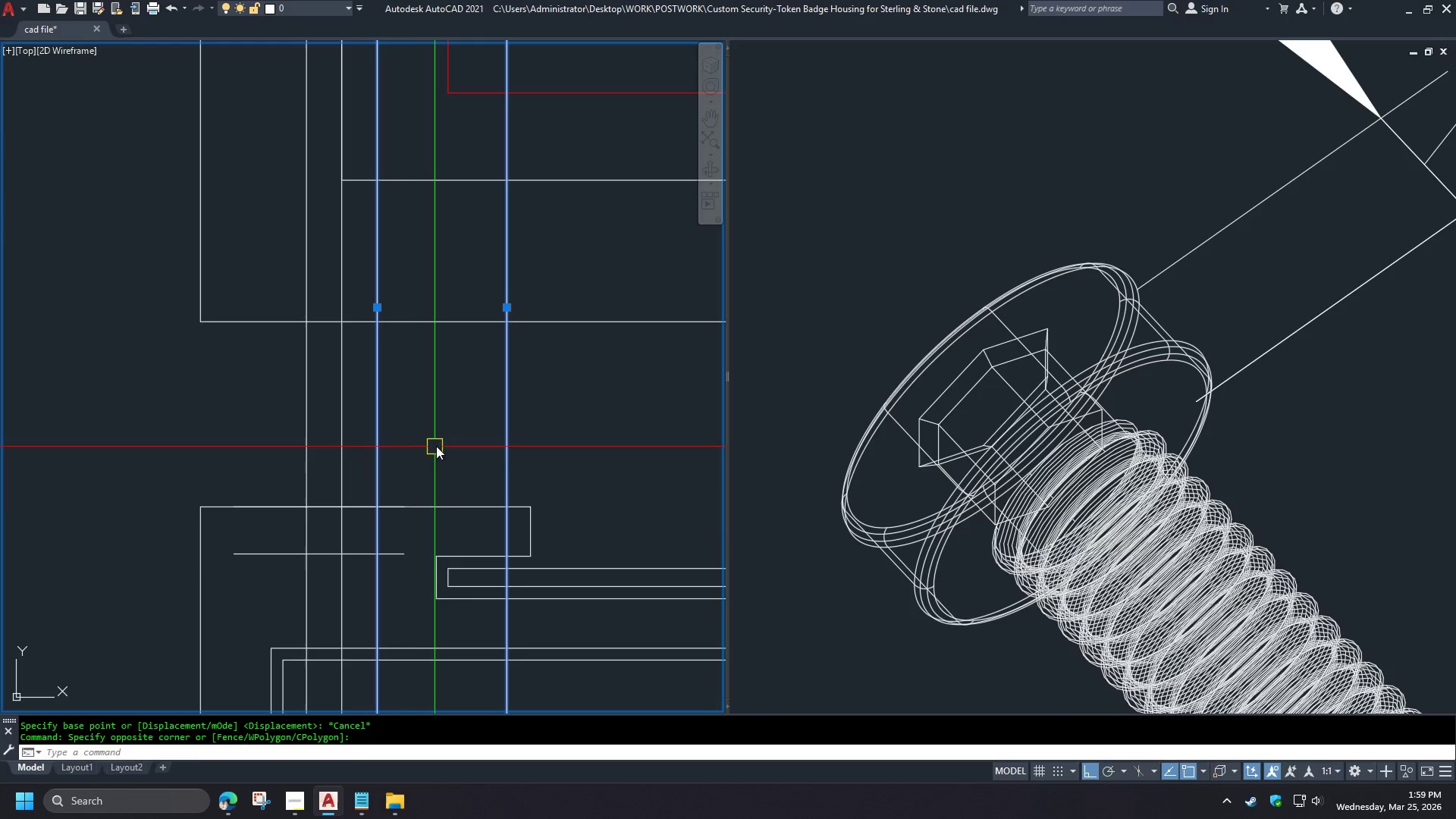 
type(co )
 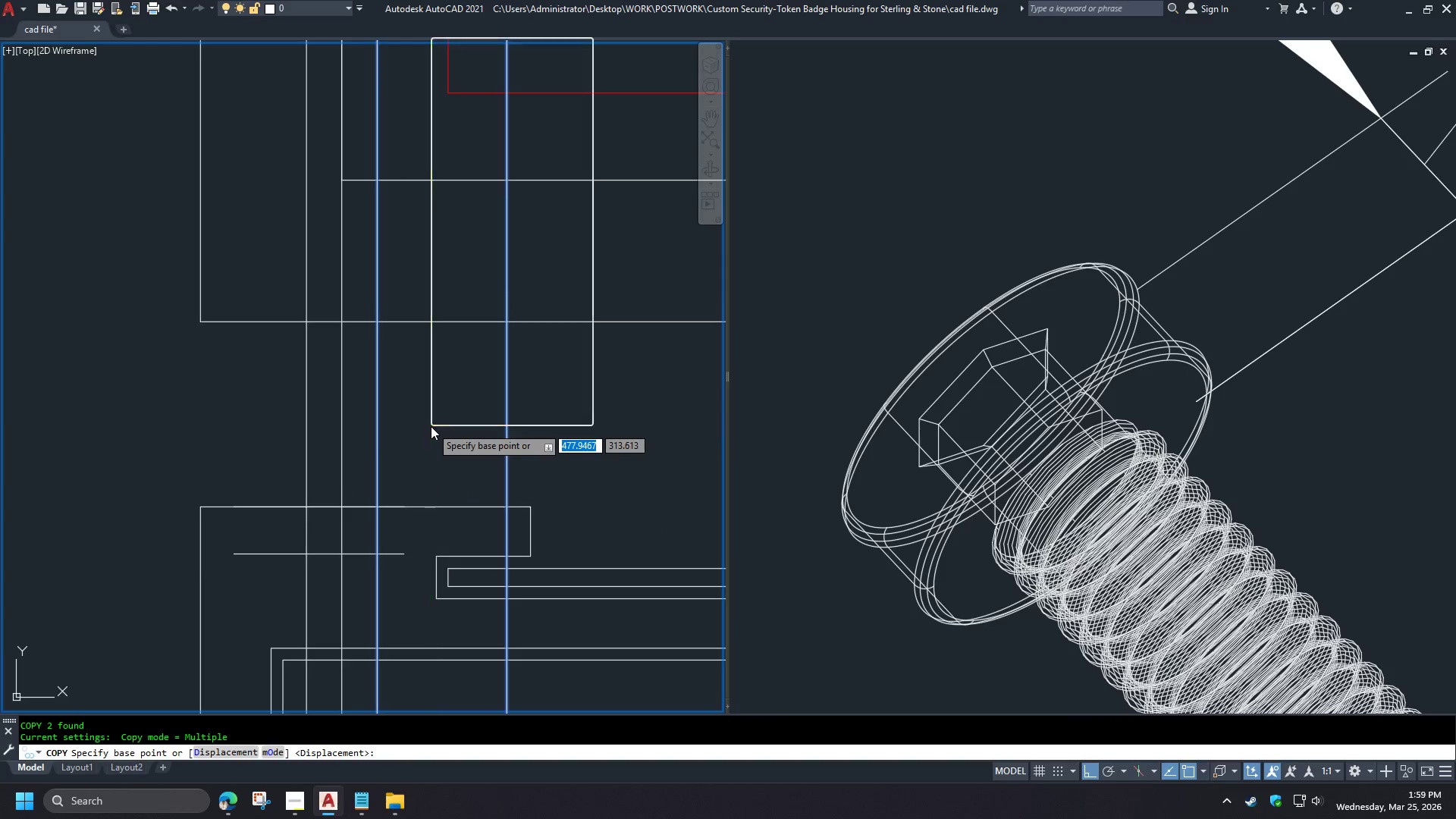 
right_click([431, 426])
 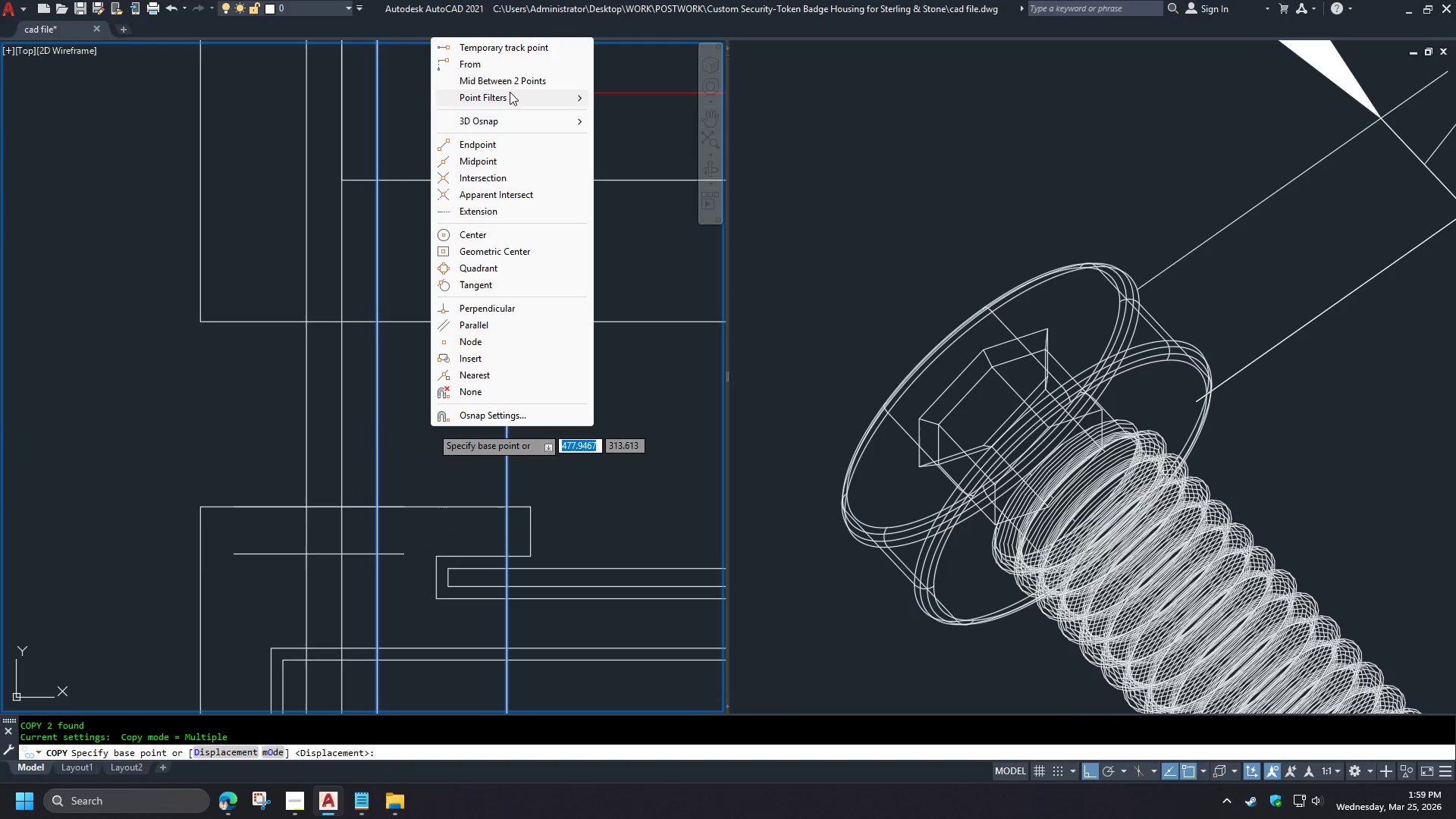 
left_click([507, 86])
 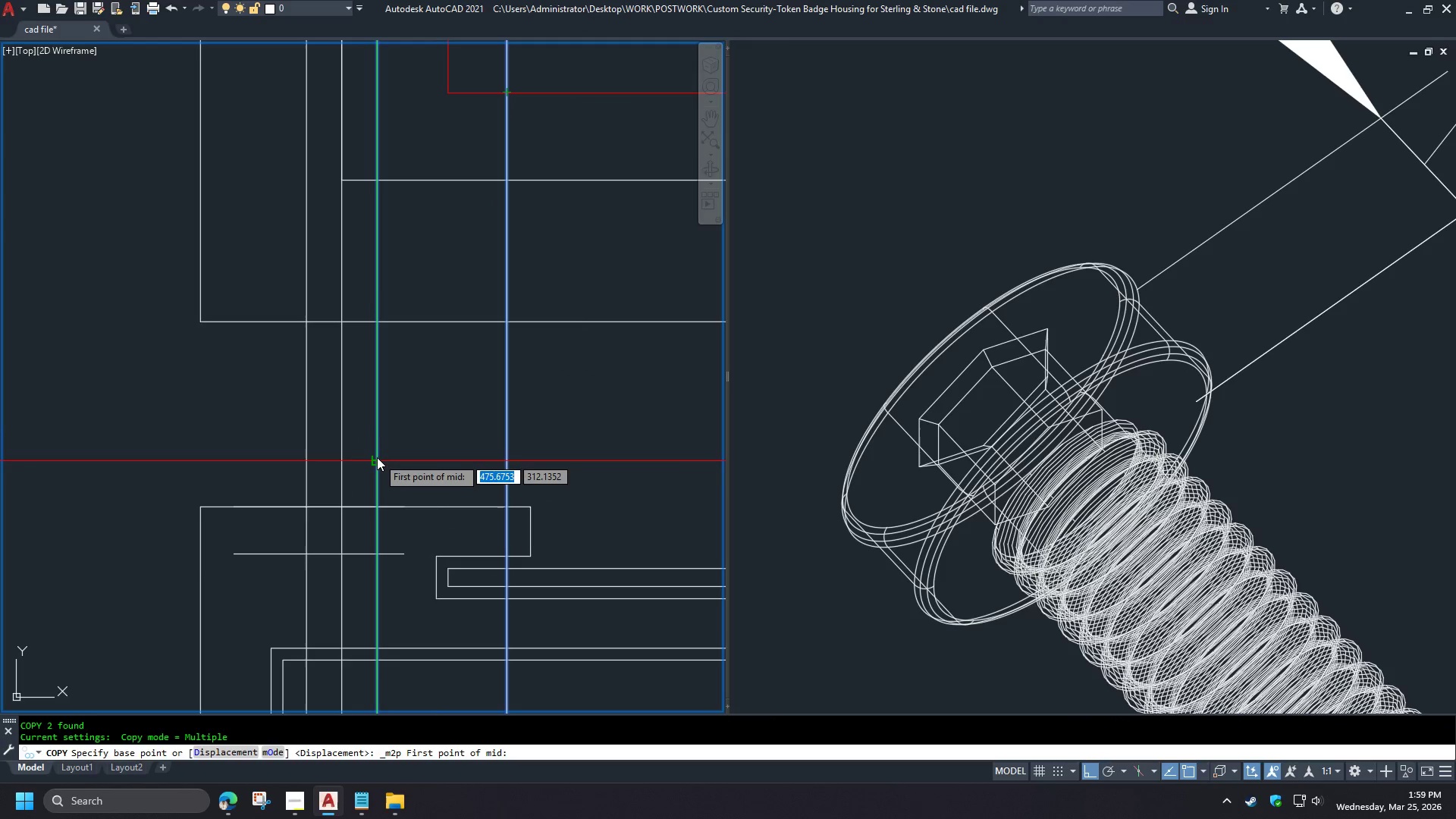 
left_click([376, 459])
 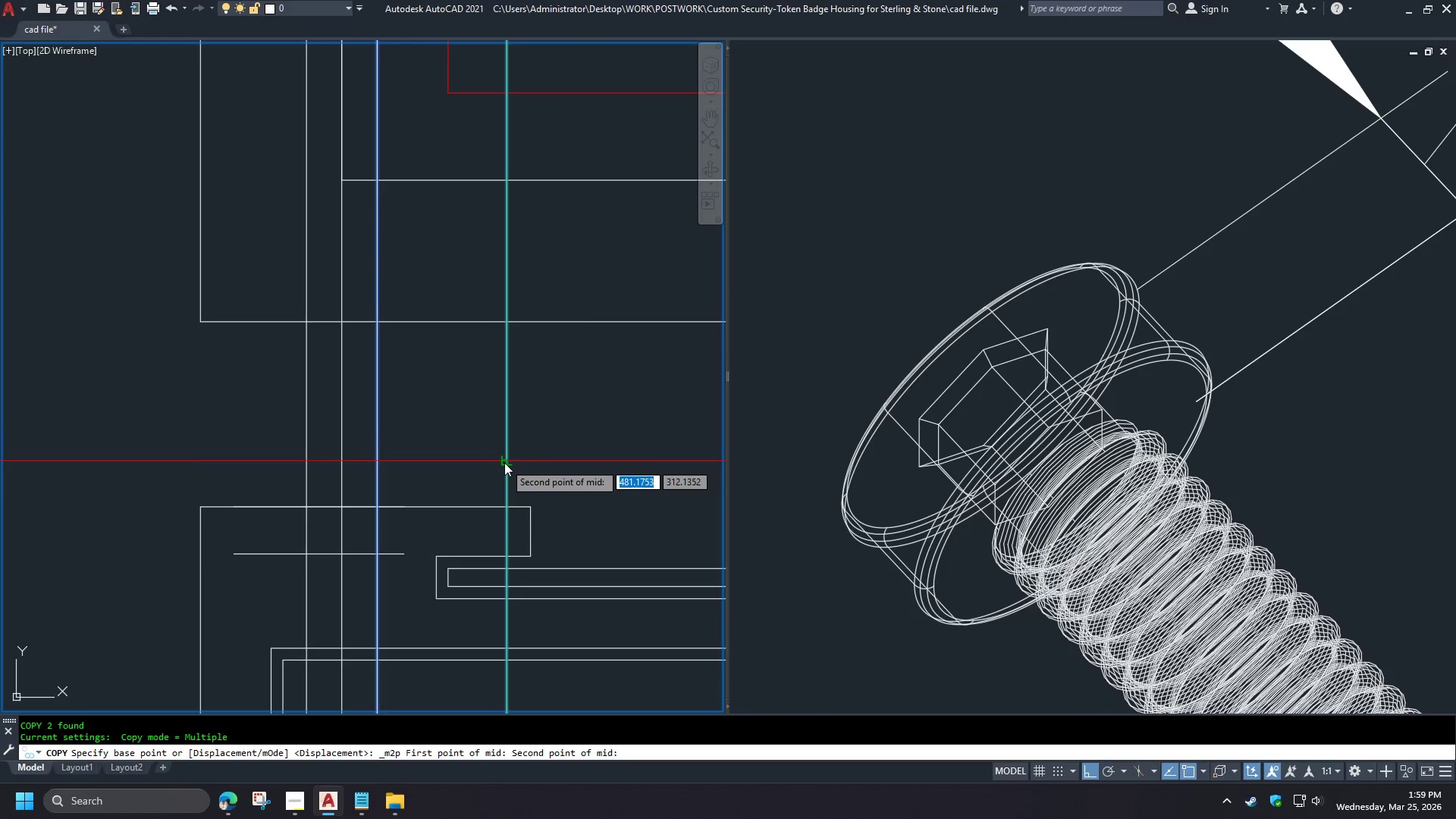 
left_click([504, 463])
 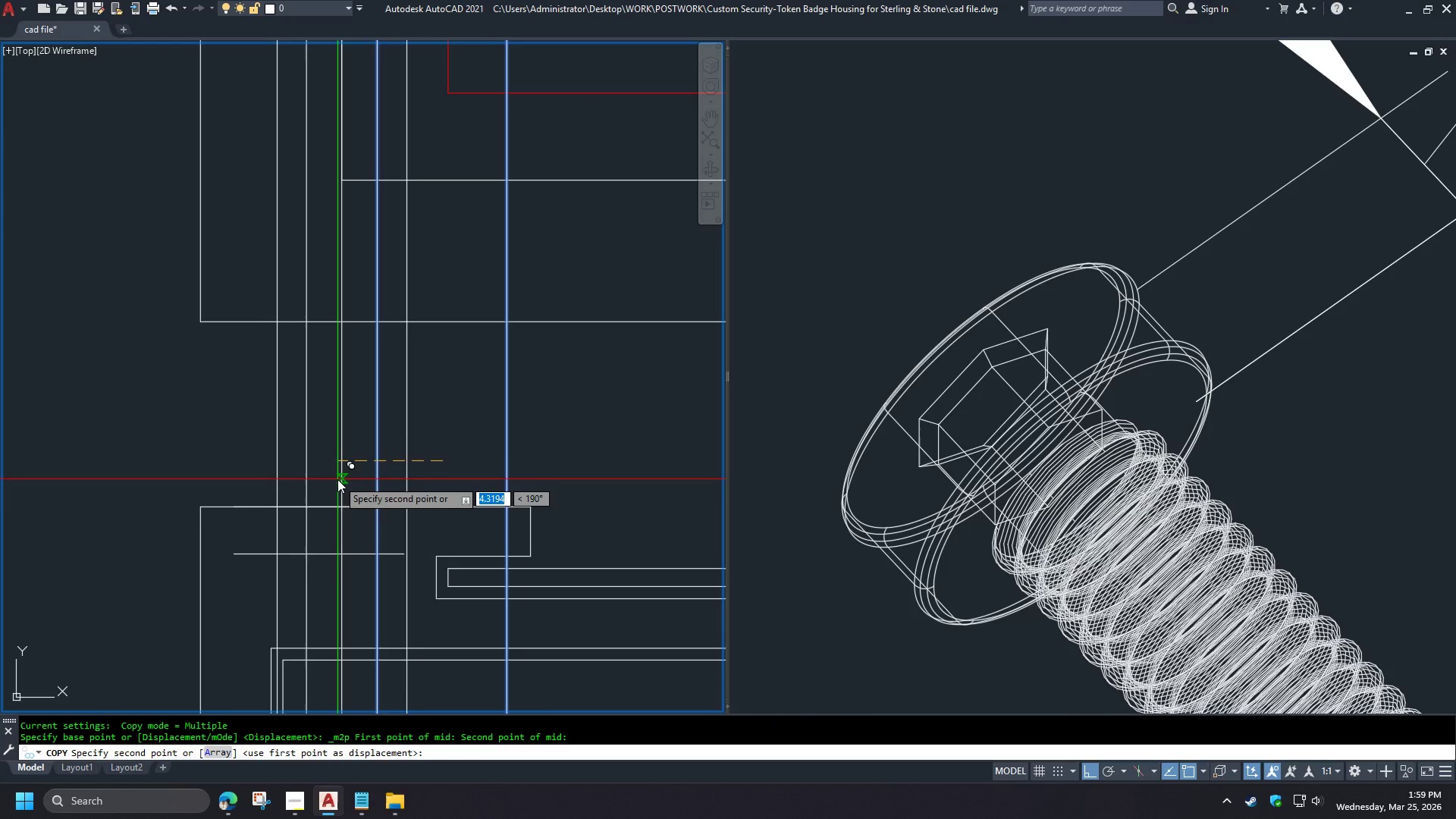 
left_click([337, 479])
 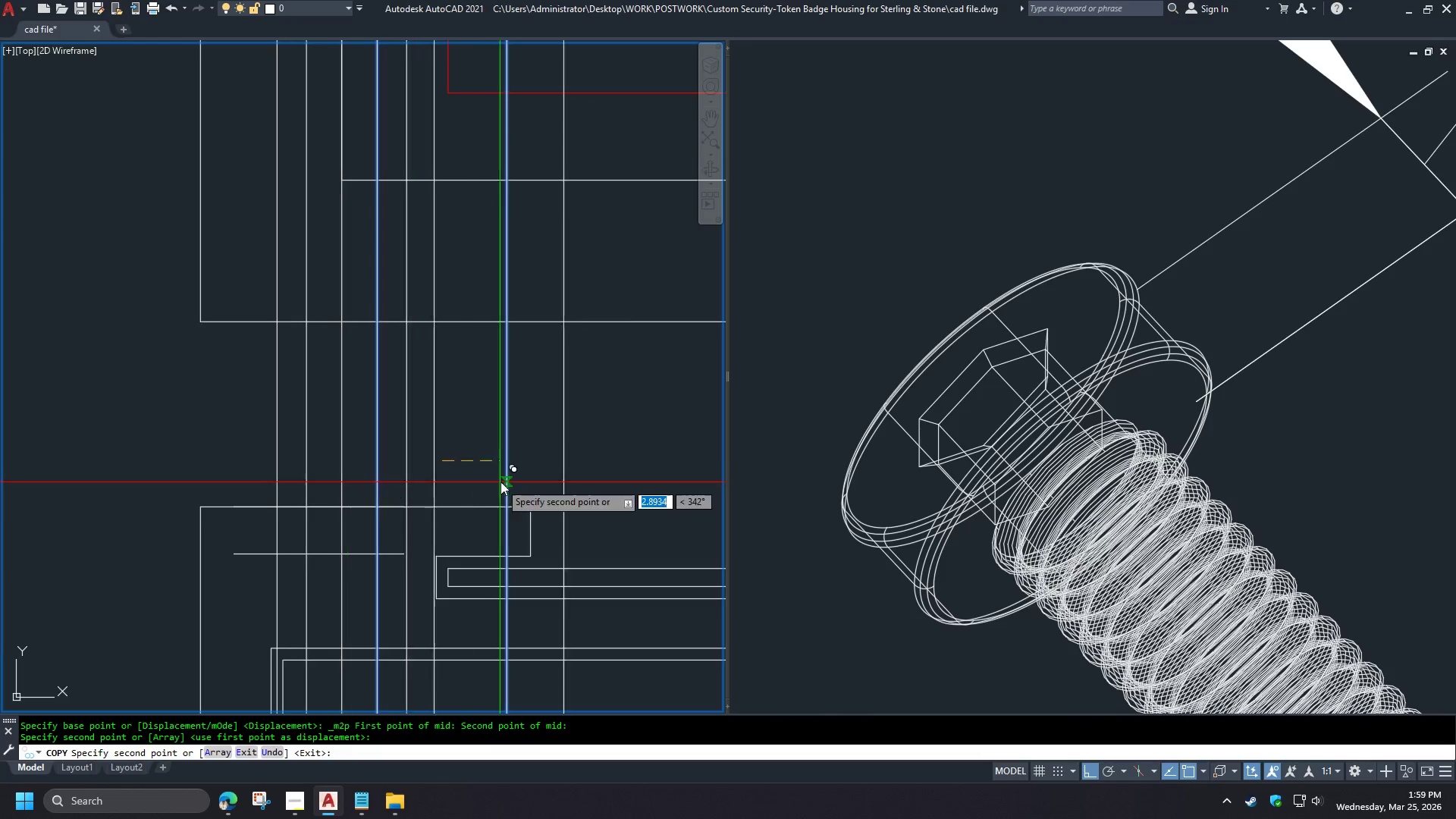 
key(Space)
 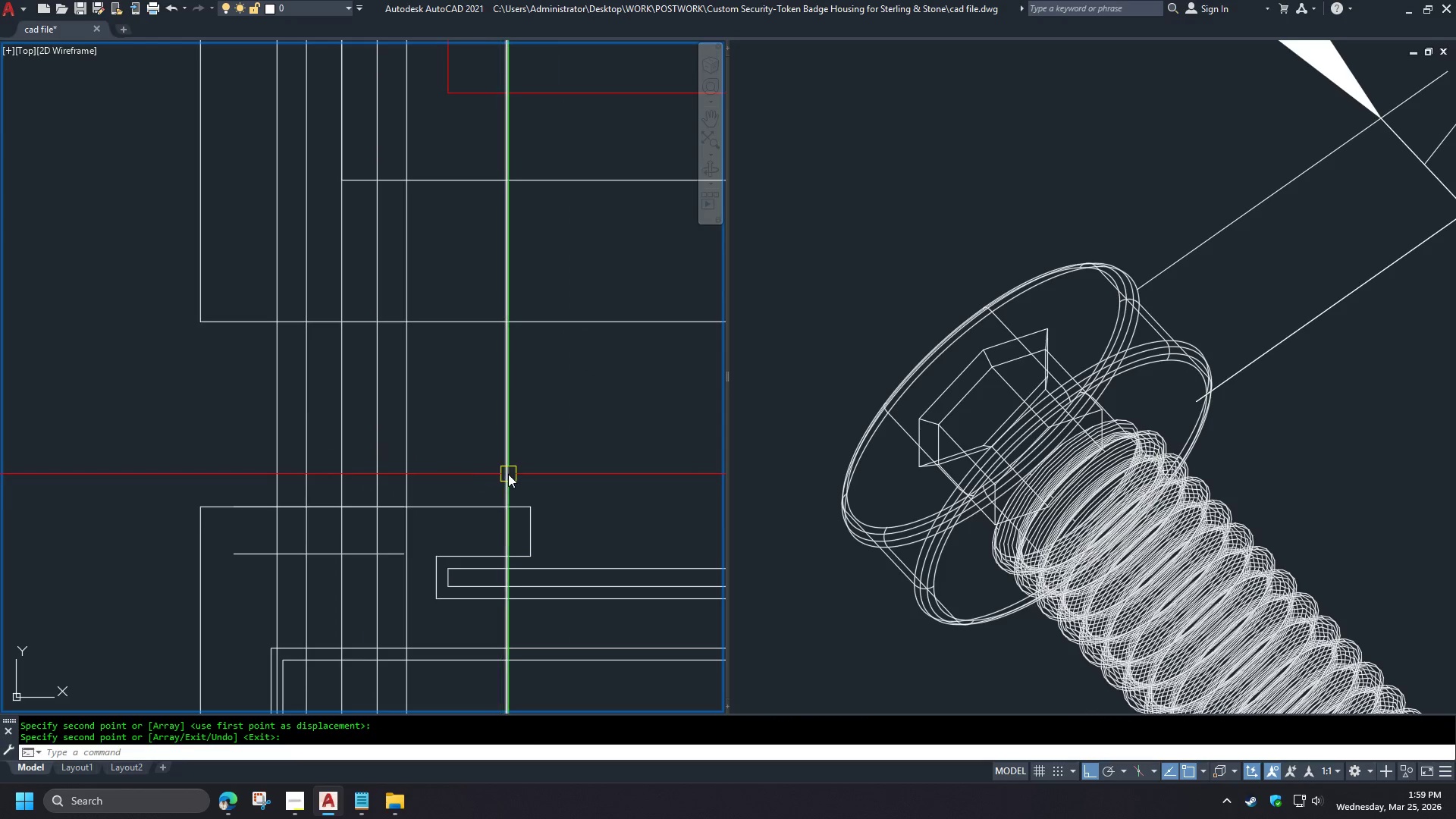 
left_click([508, 474])
 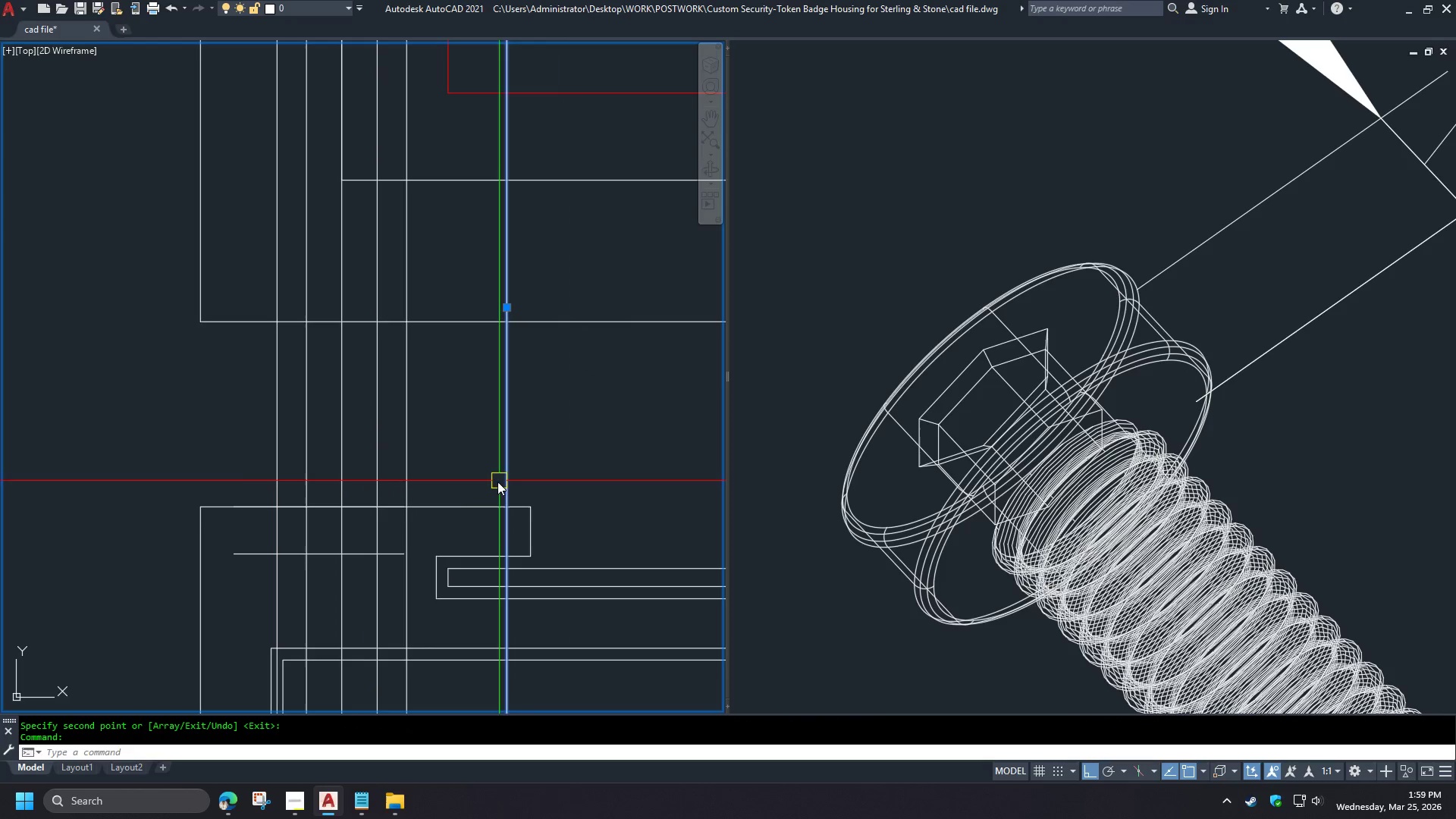 
type(e di )
 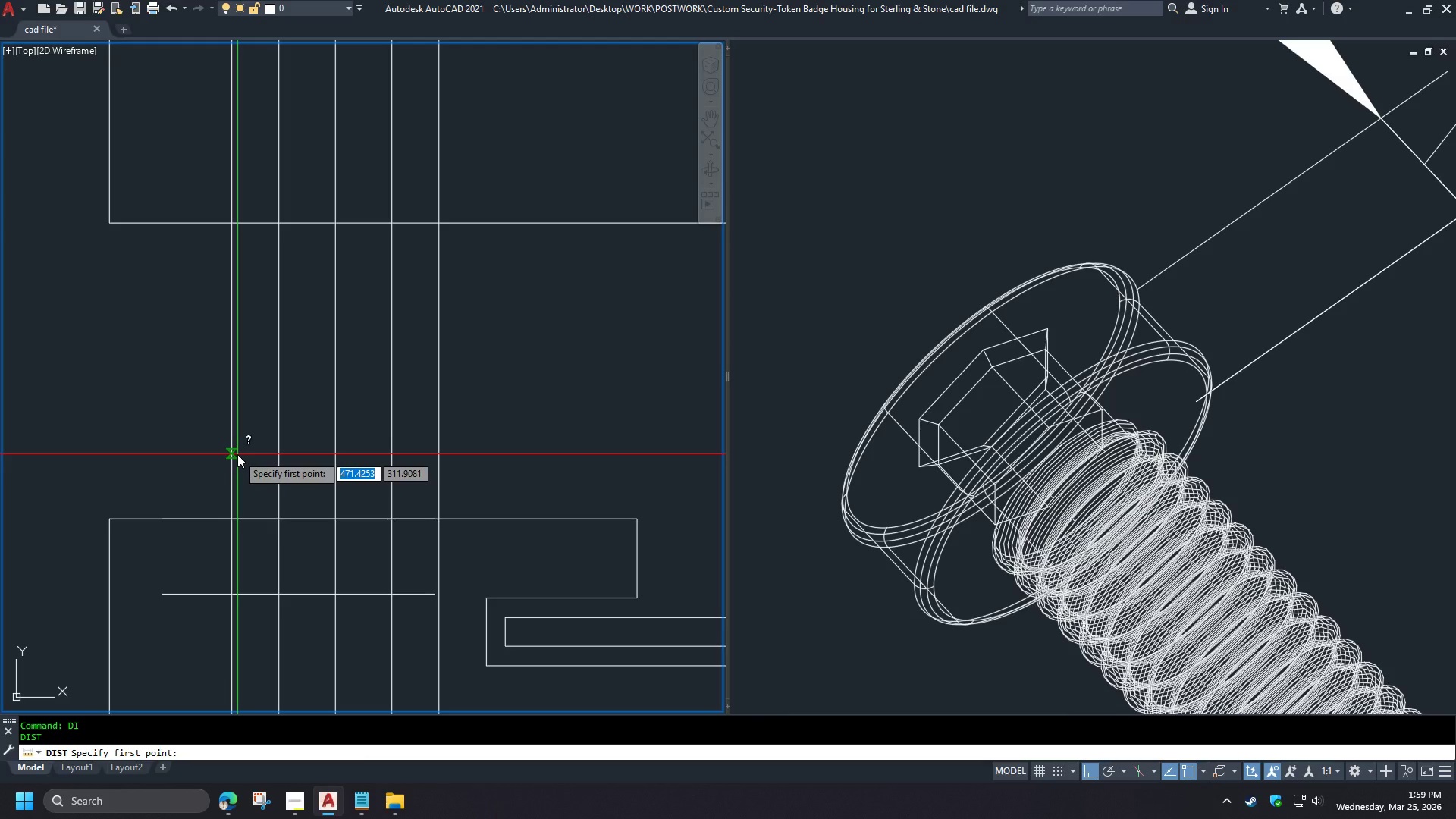 
left_click([236, 456])
 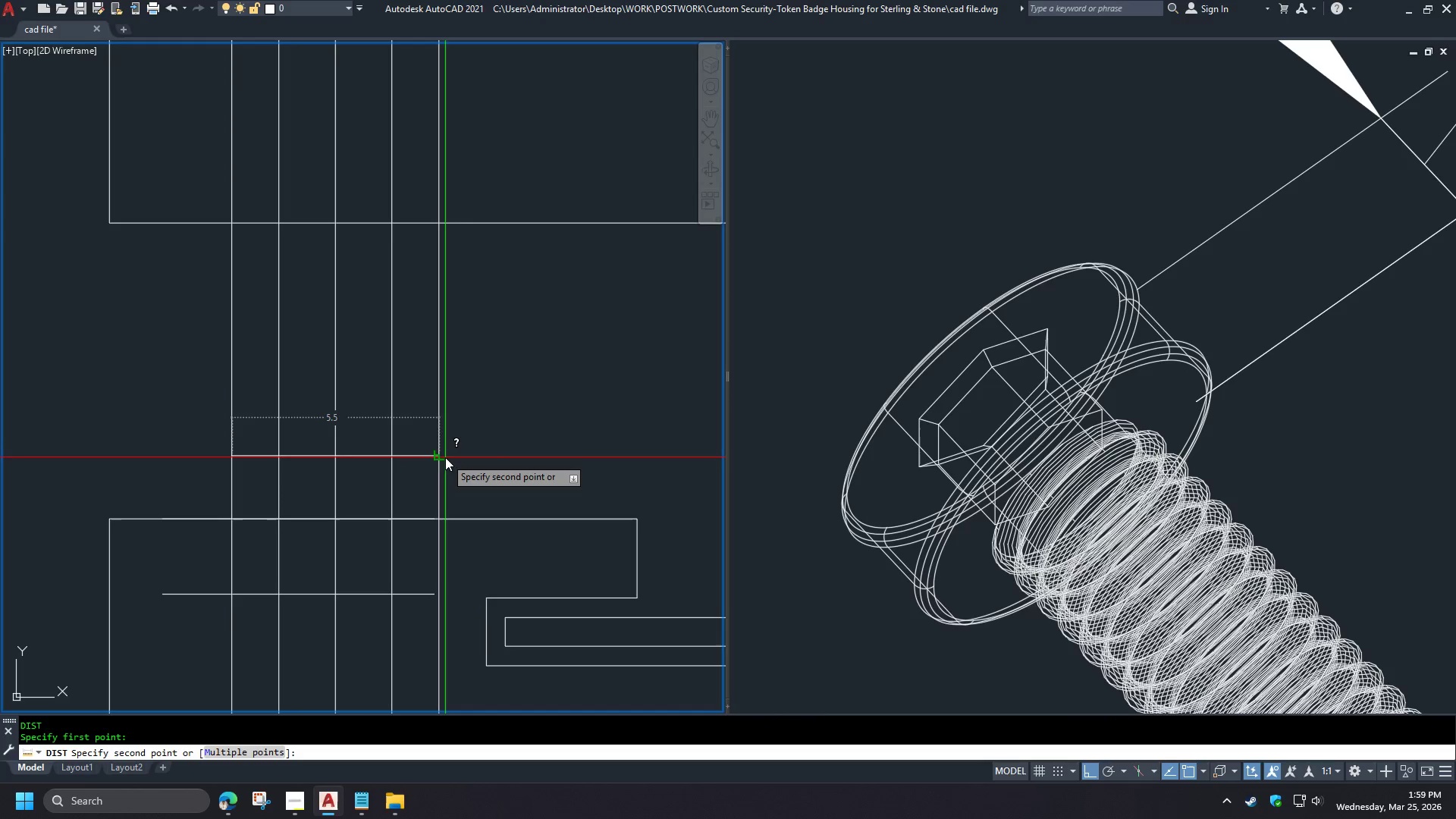 
scroll: coordinate [351, 488], scroll_direction: up, amount: 1.0
 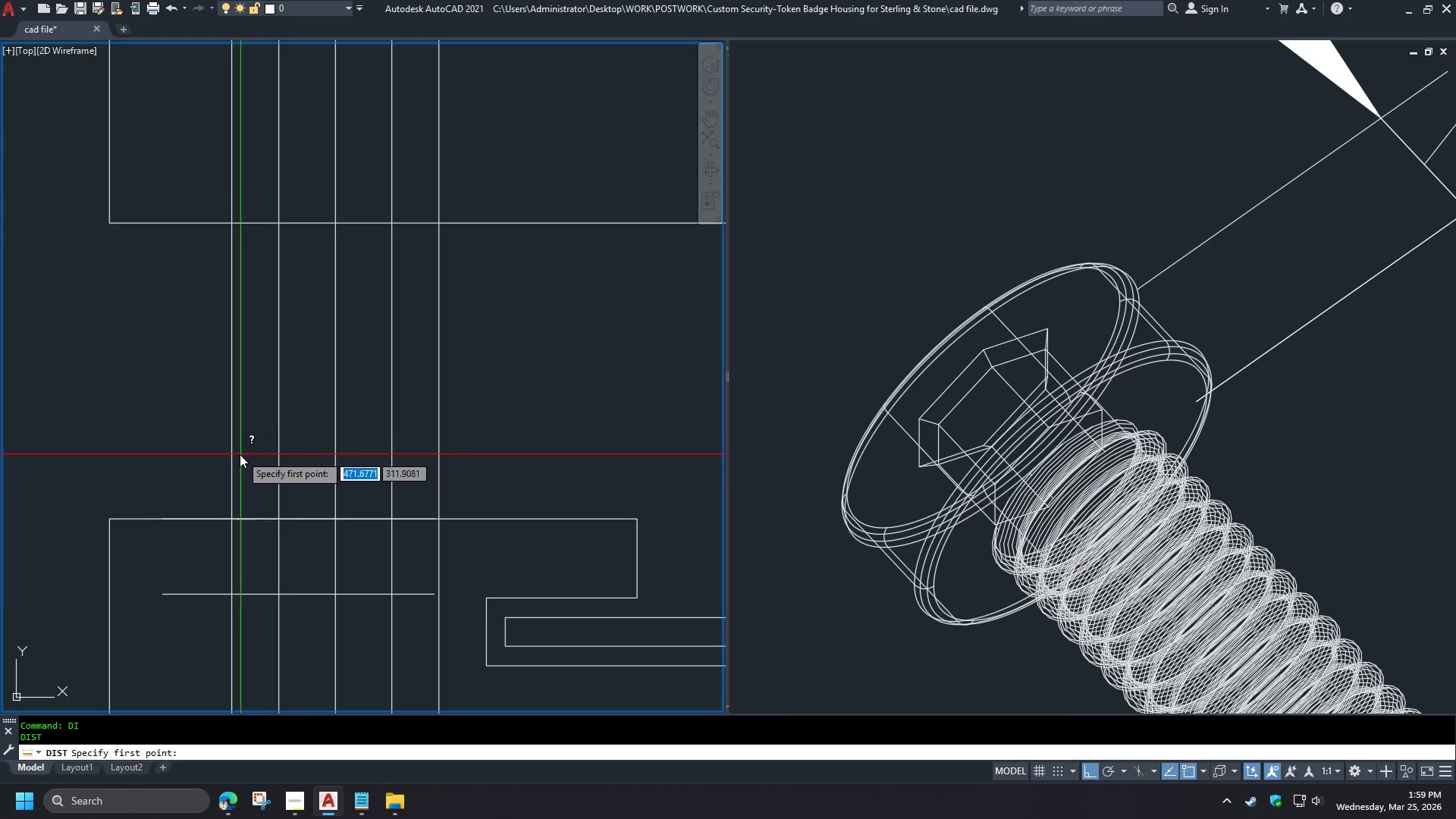 
key(Escape)
 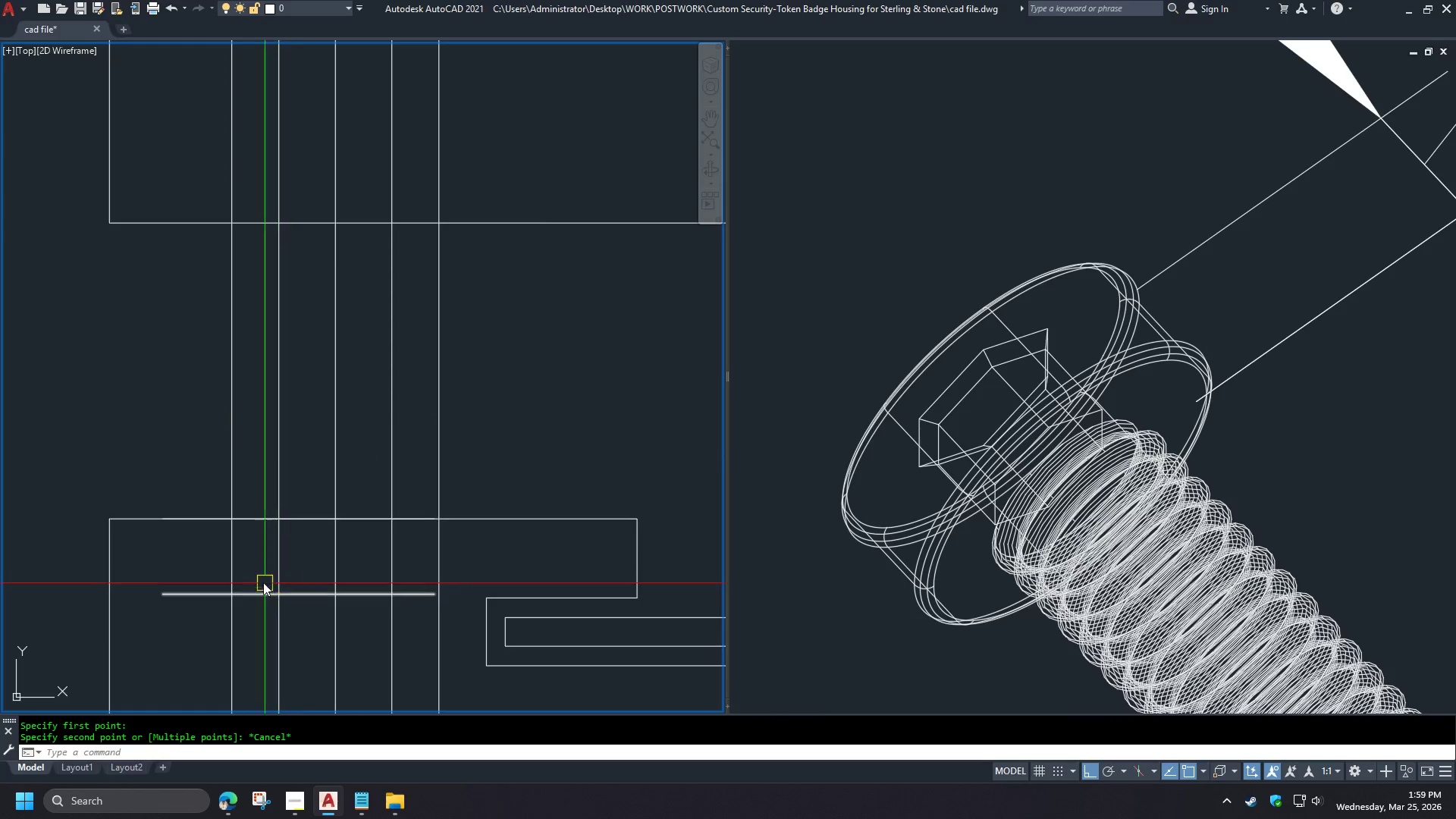 
key(F)
 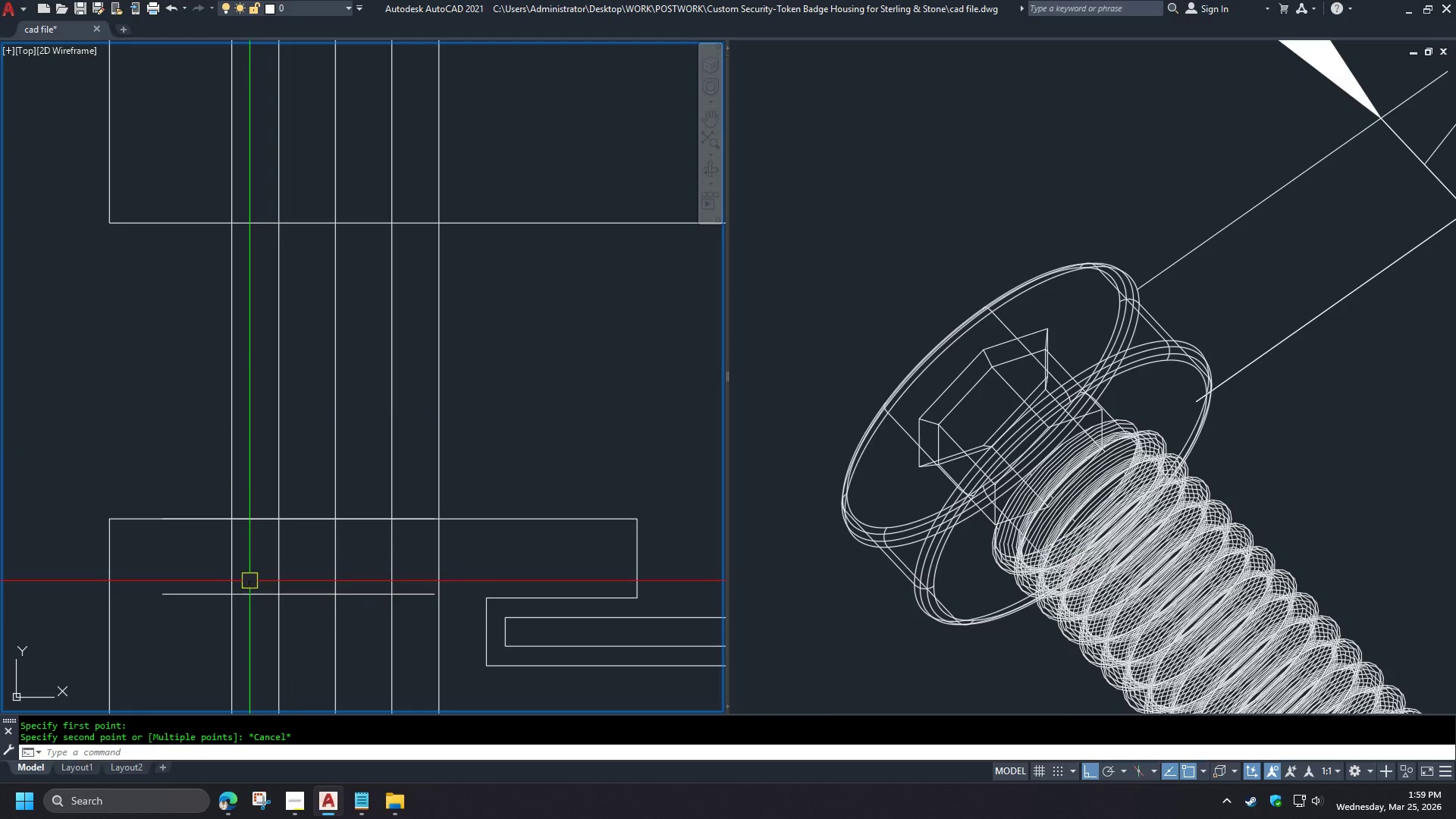 
key(Space)
 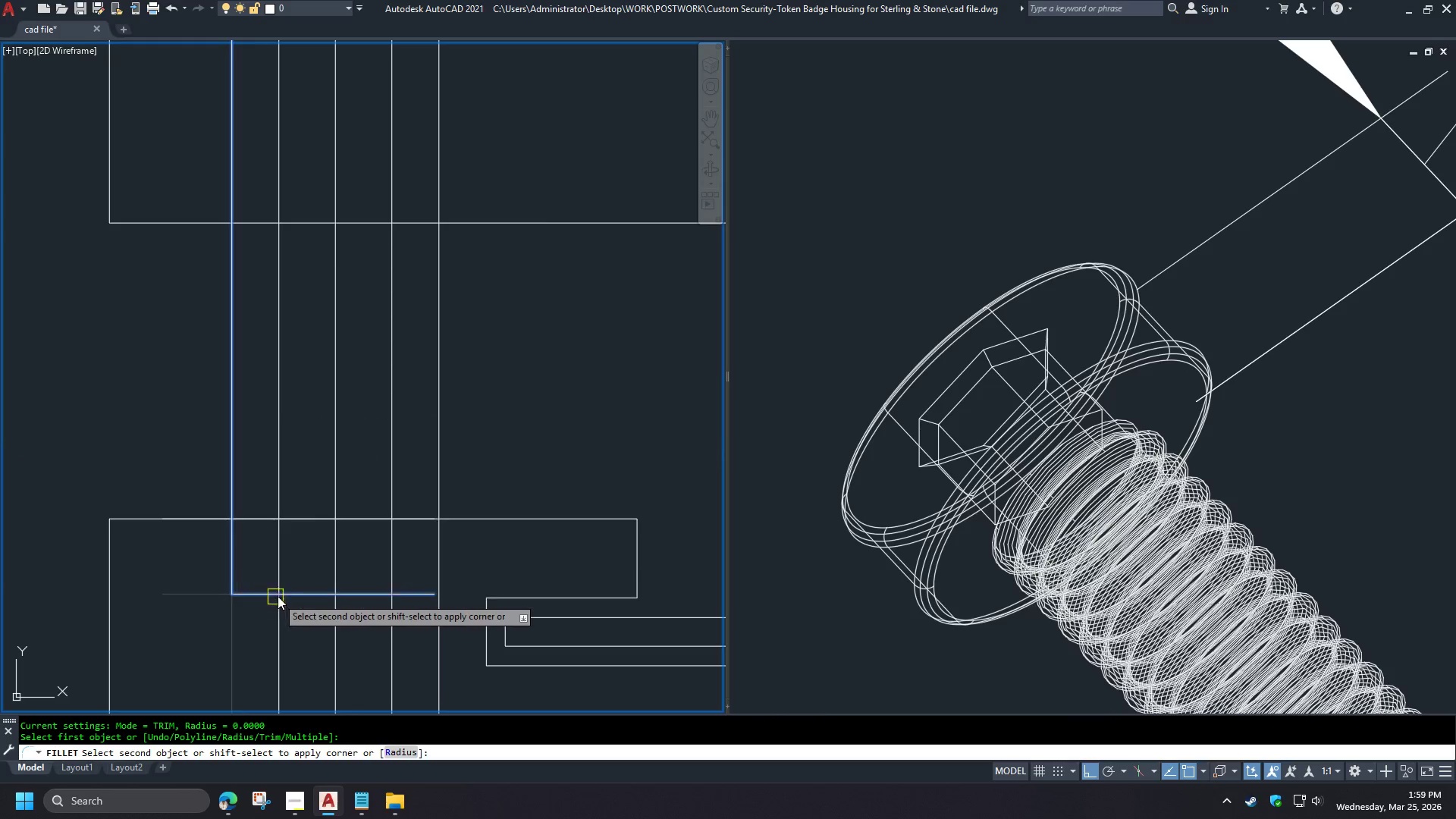 
double_click([284, 593])
 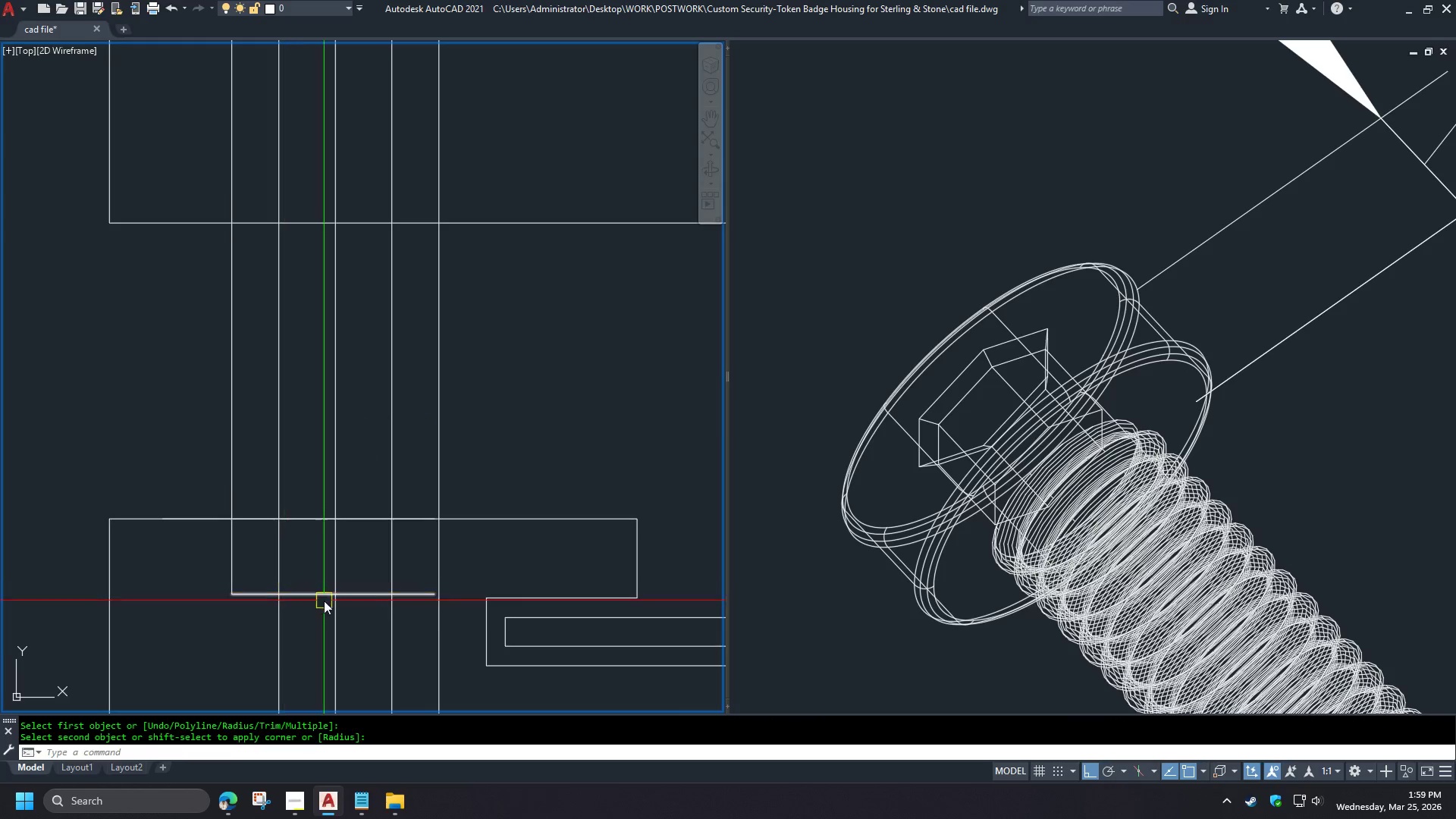 
key(Space)
 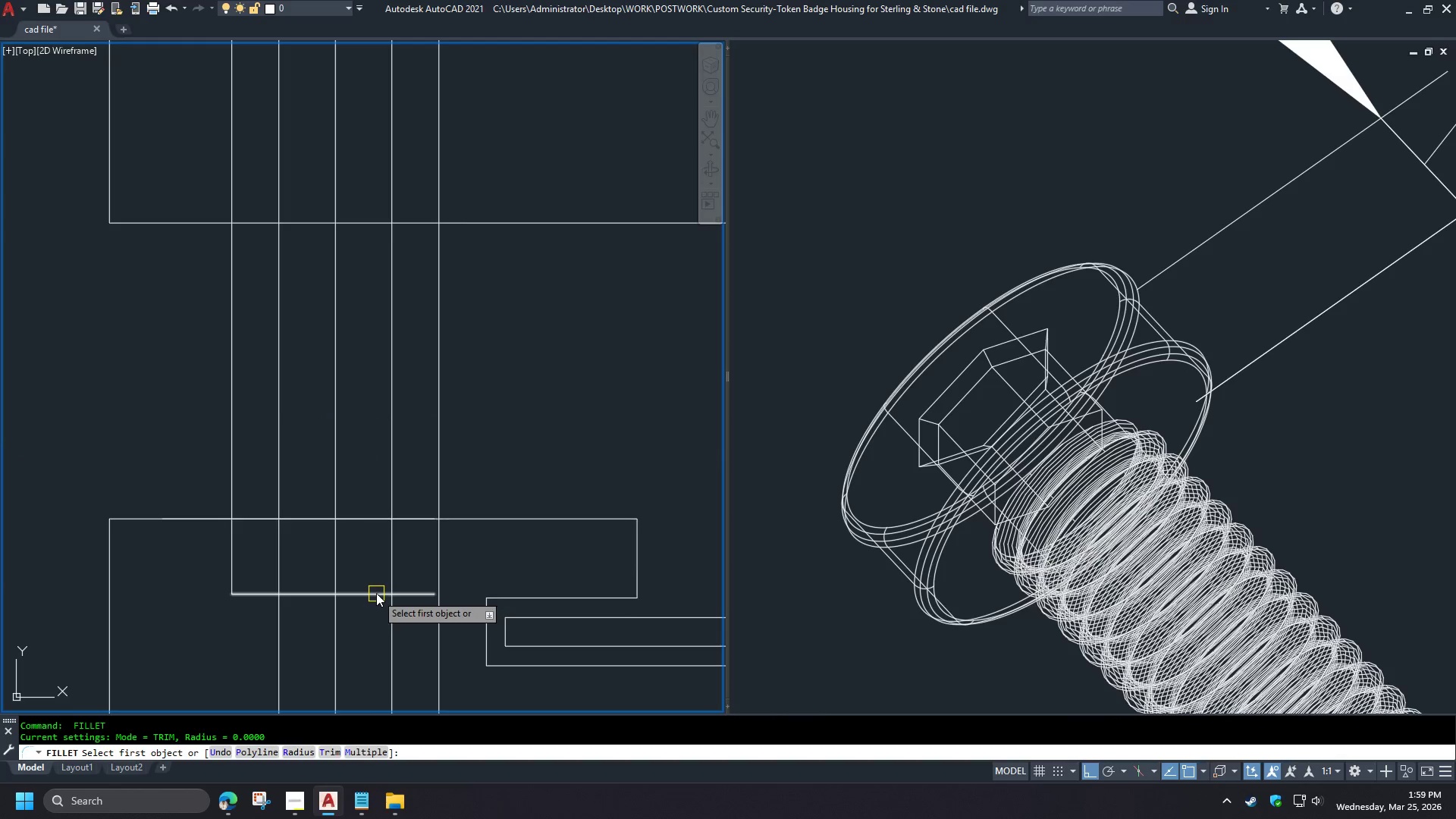 
triple_click([376, 593])
 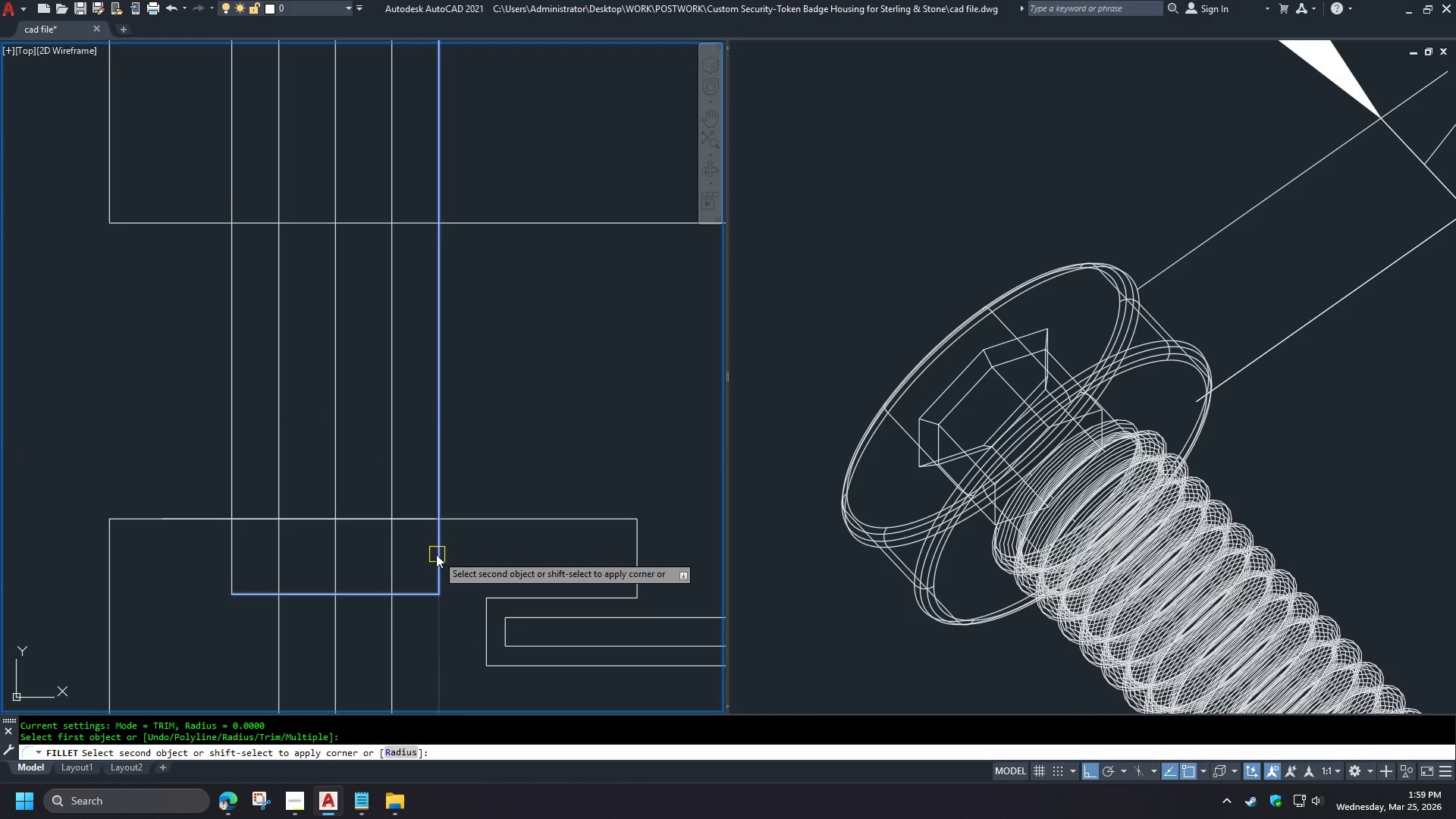 
triple_click([438, 554])
 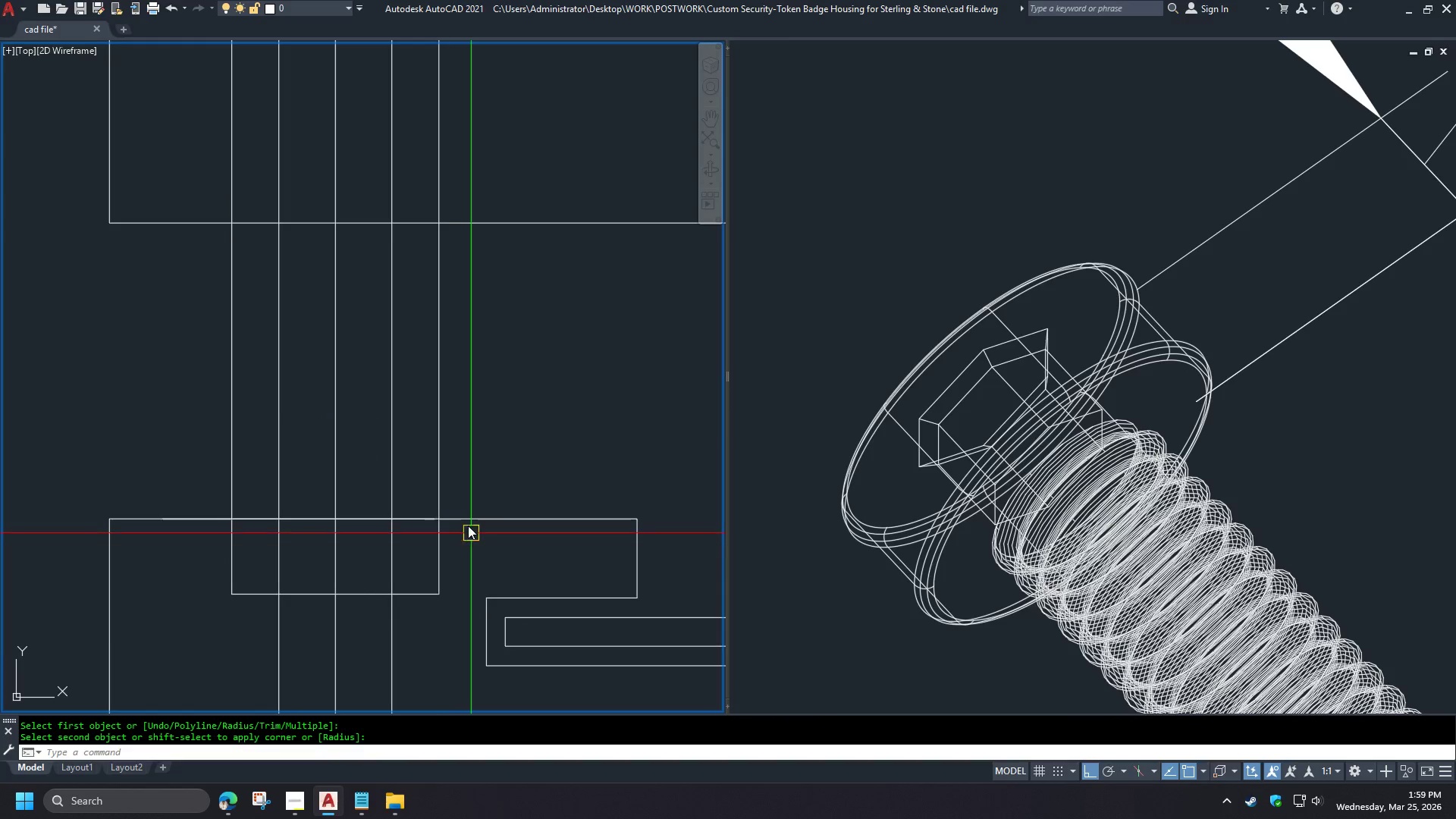 
type(tr  )
 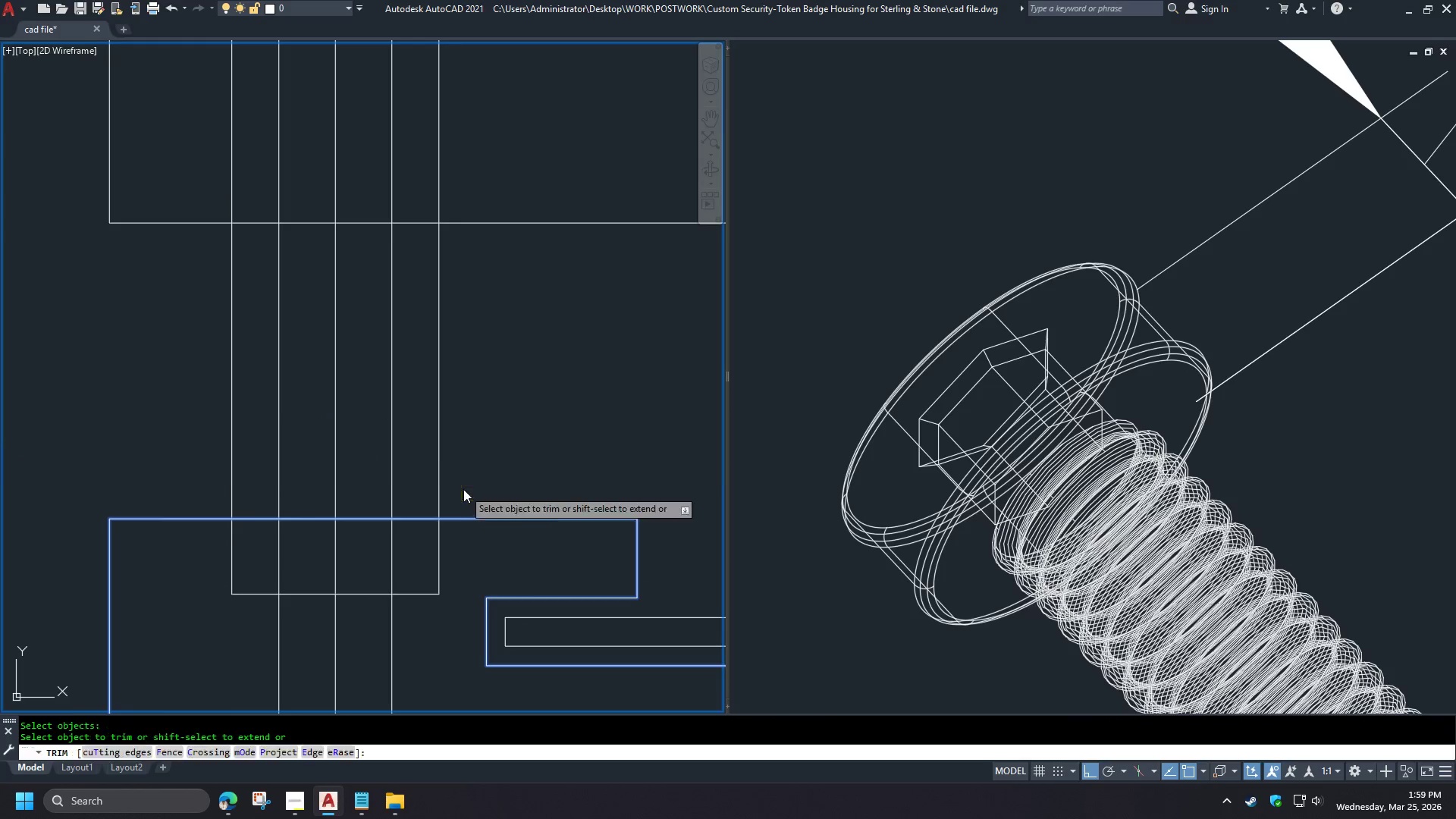 
left_click_drag(start_coordinate=[463, 489], to_coordinate=[451, 482])
 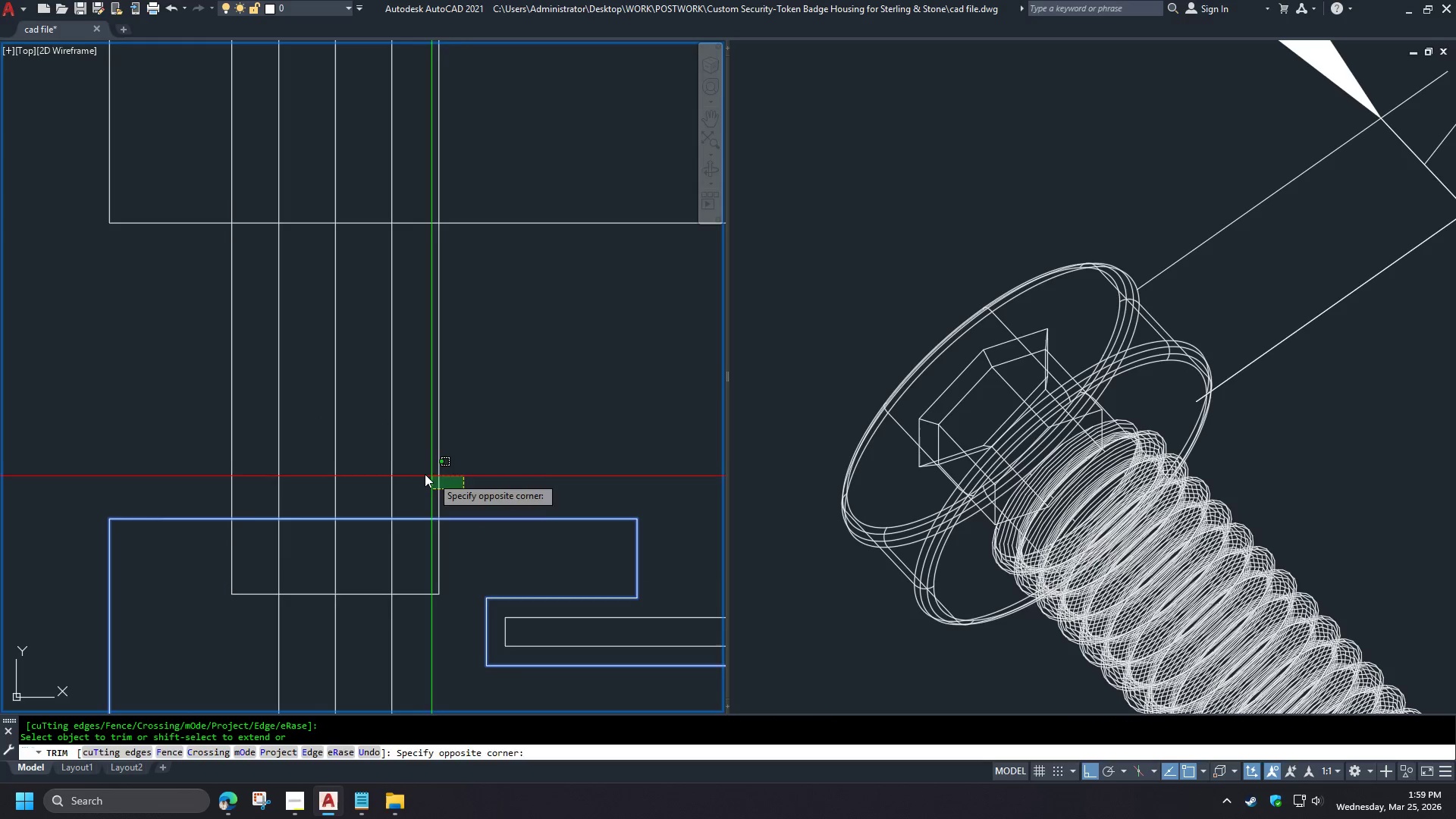 
triple_click([420, 471])
 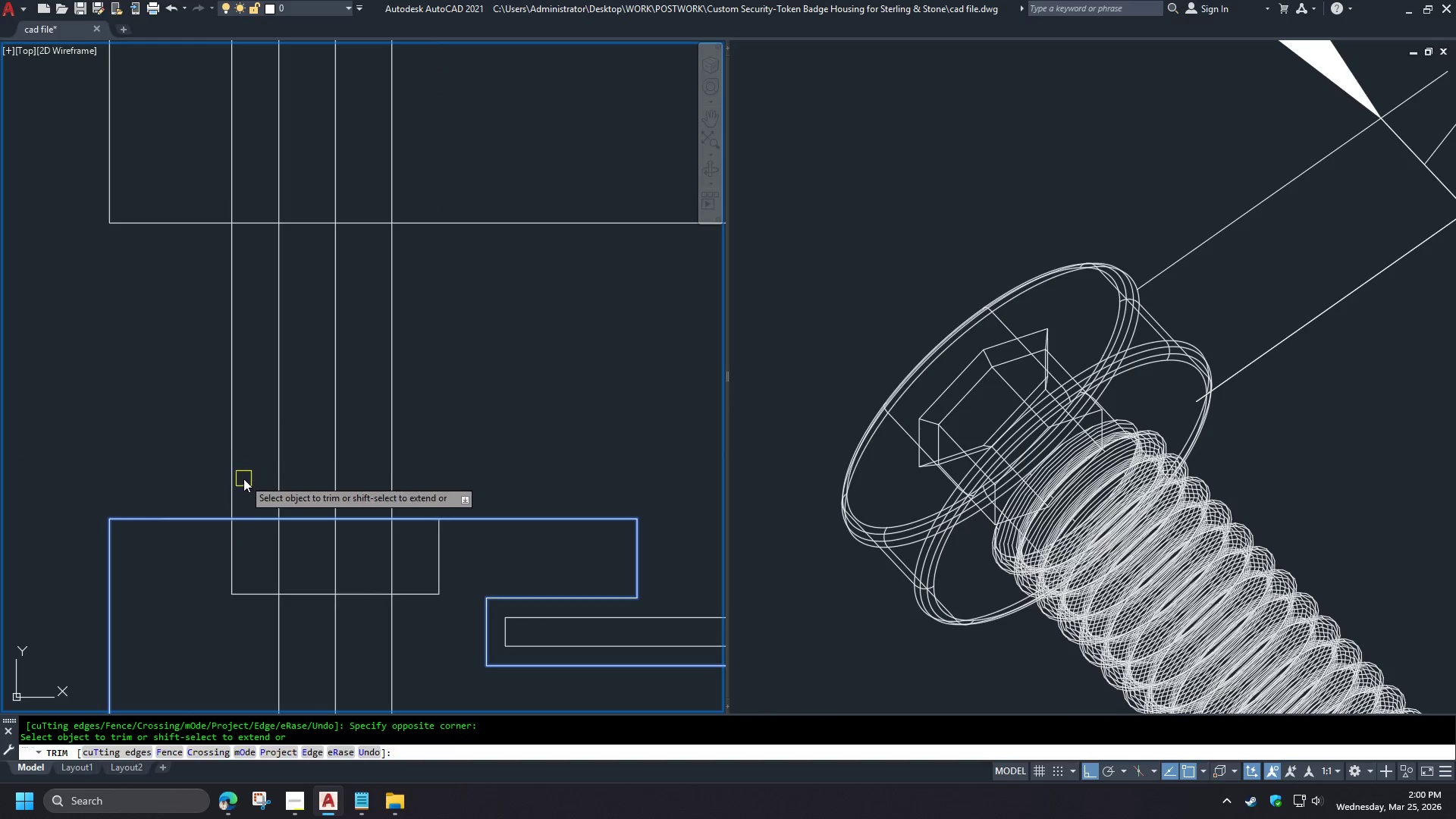 
left_click([231, 483])
 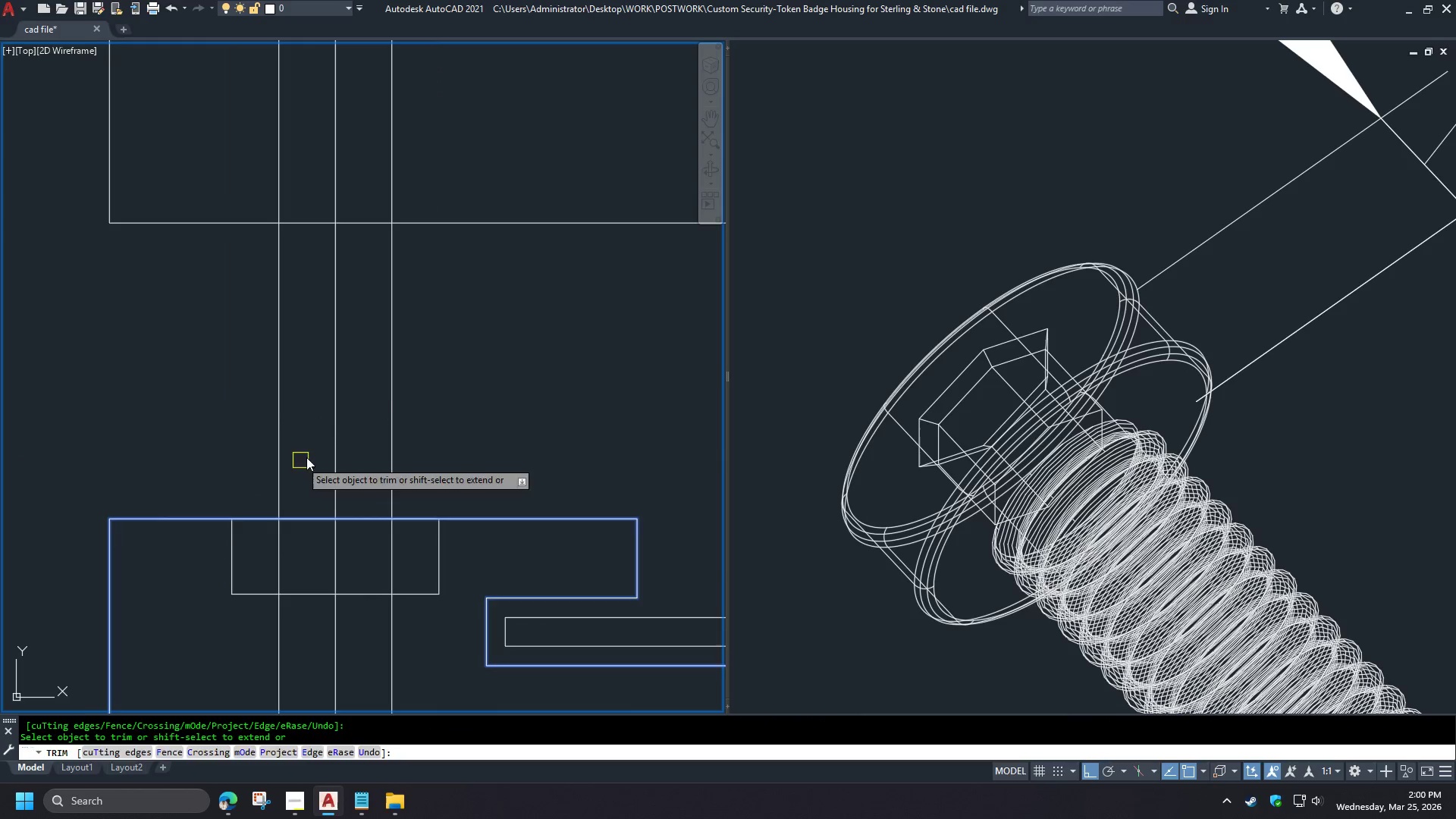 
key(Space)
 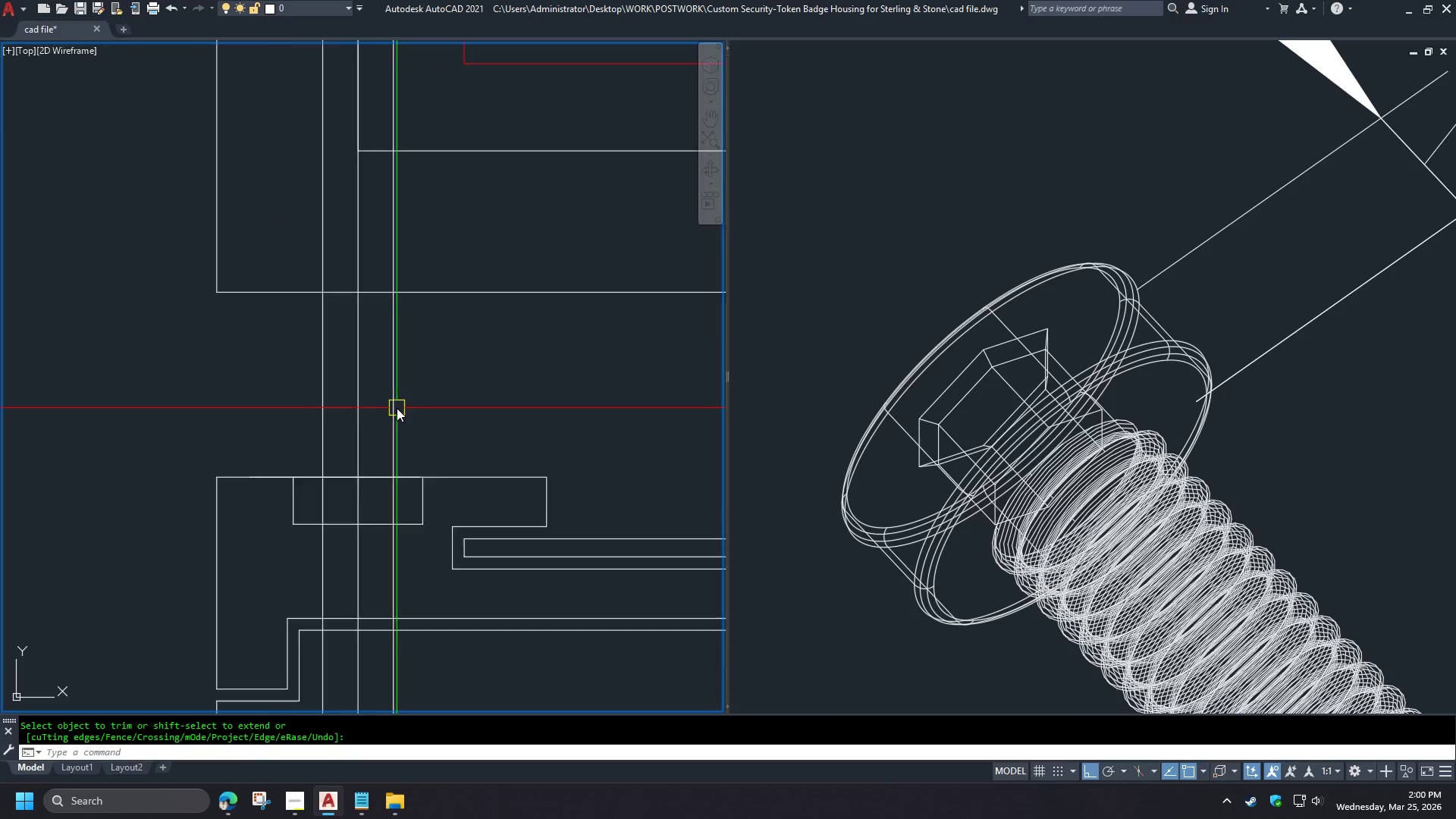 
scroll: coordinate [397, 408], scroll_direction: down, amount: 2.0
 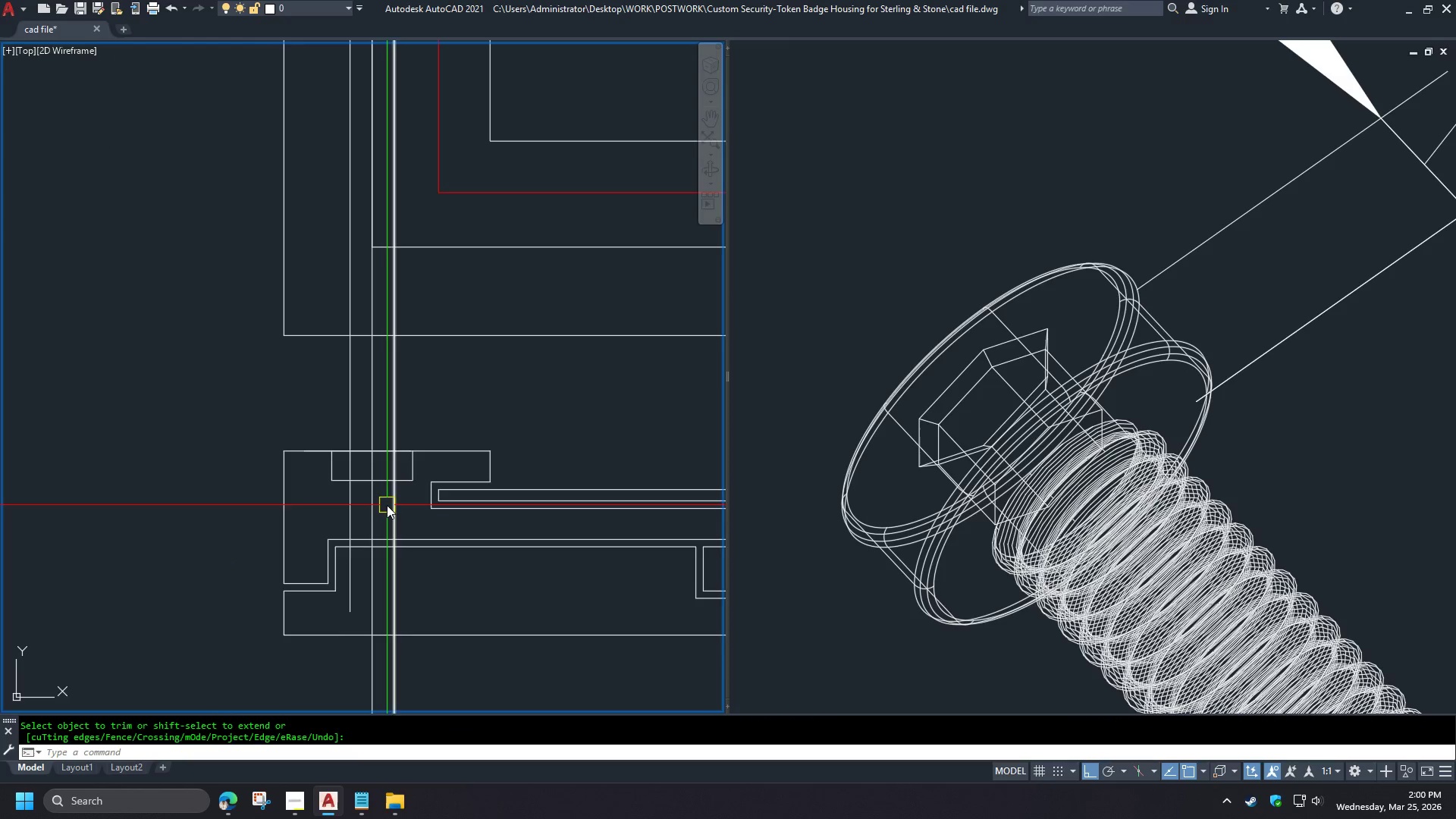 
scroll: coordinate [387, 505], scroll_direction: up, amount: 1.0
 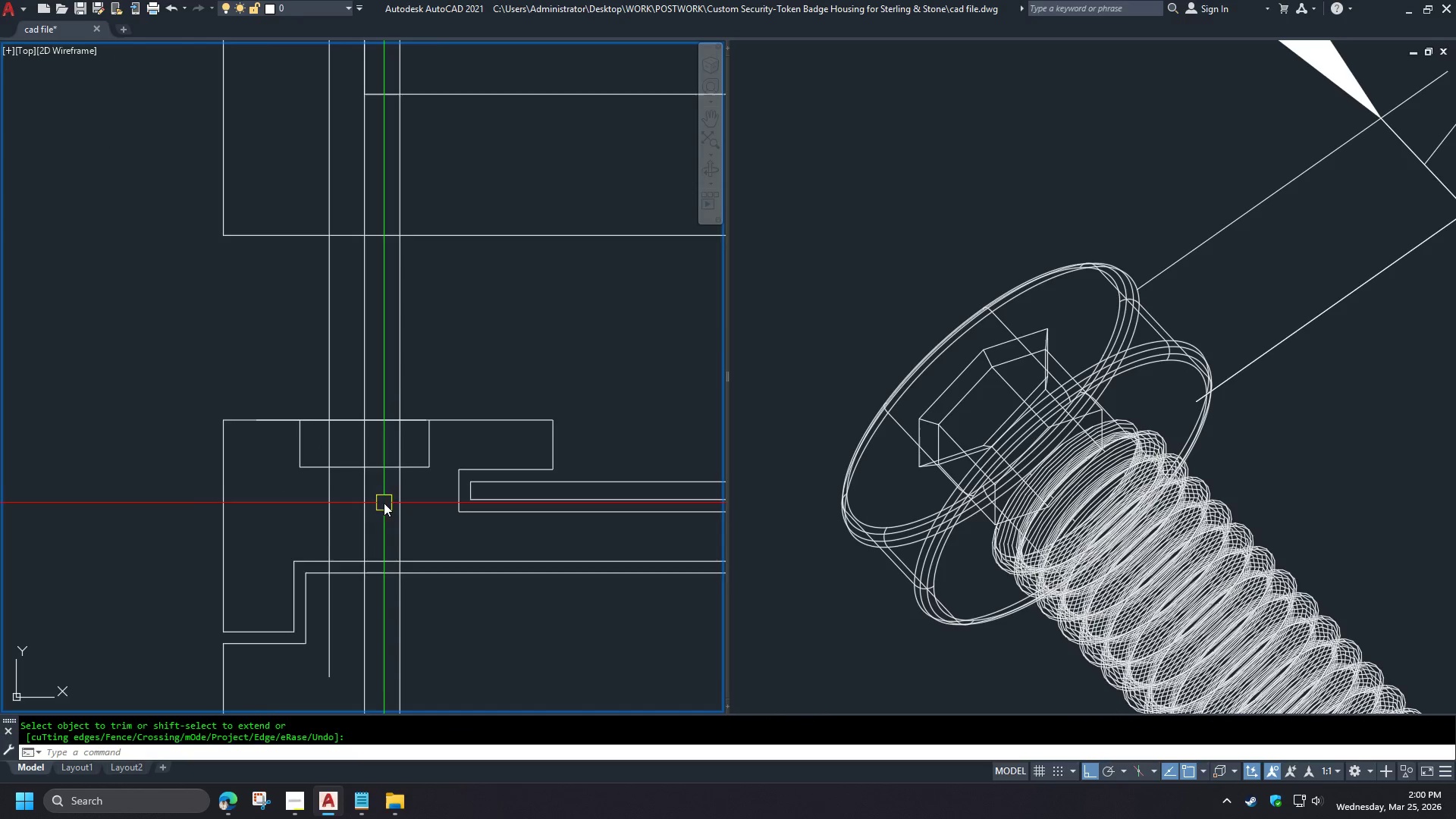 
scroll: coordinate [383, 593], scroll_direction: down, amount: 4.0
 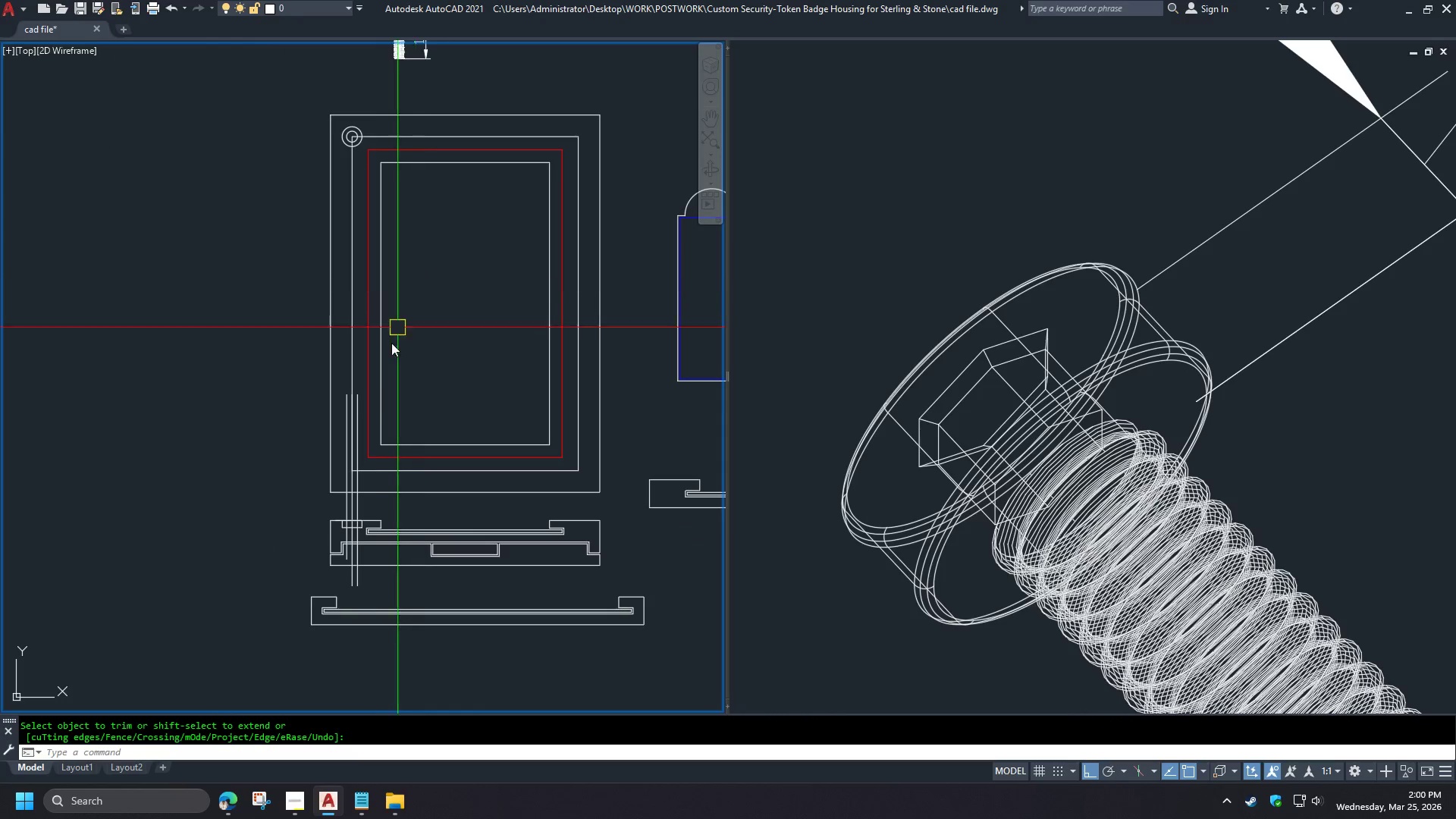 
type(o 12 )
 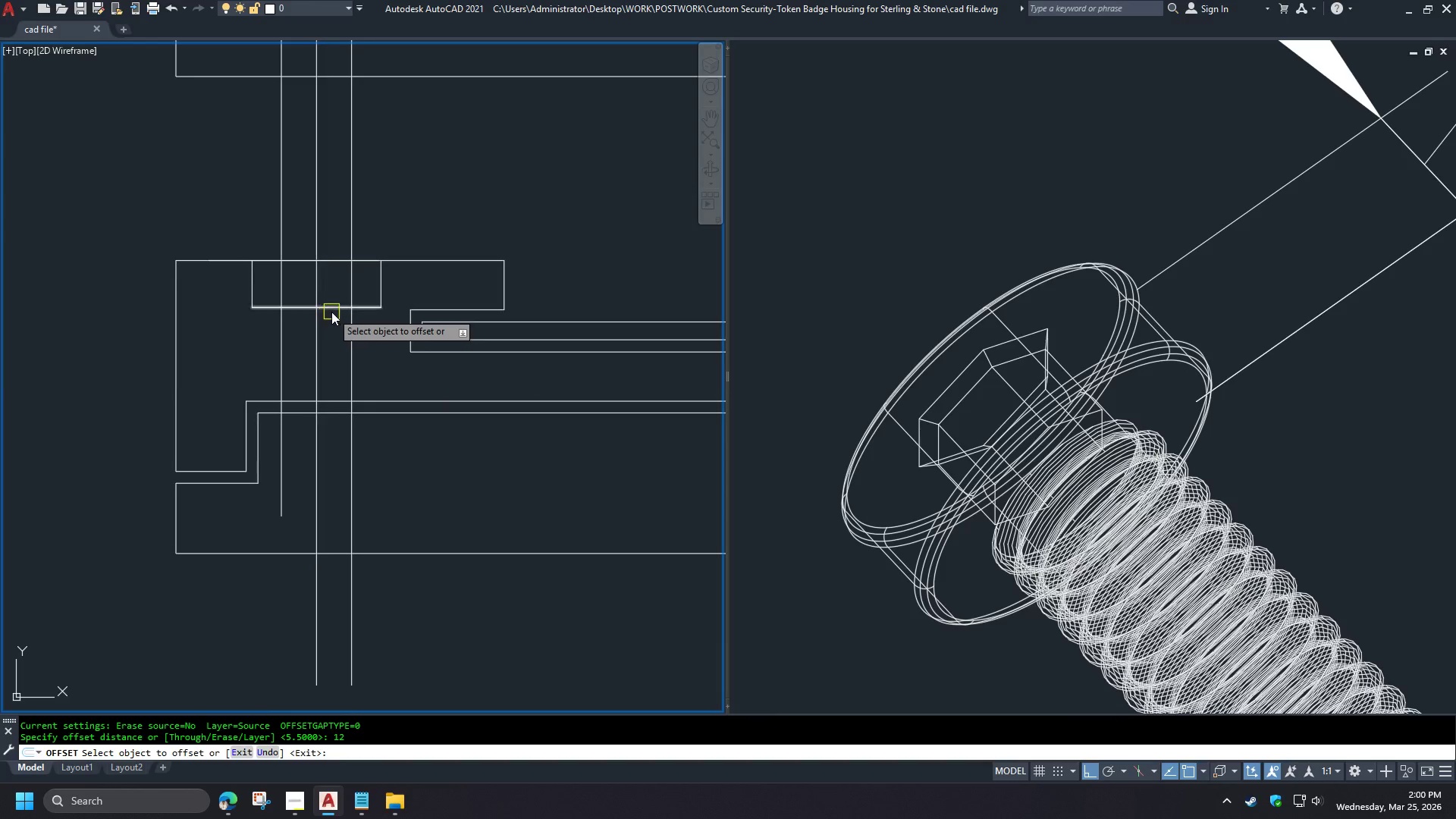 
left_click([331, 312])
 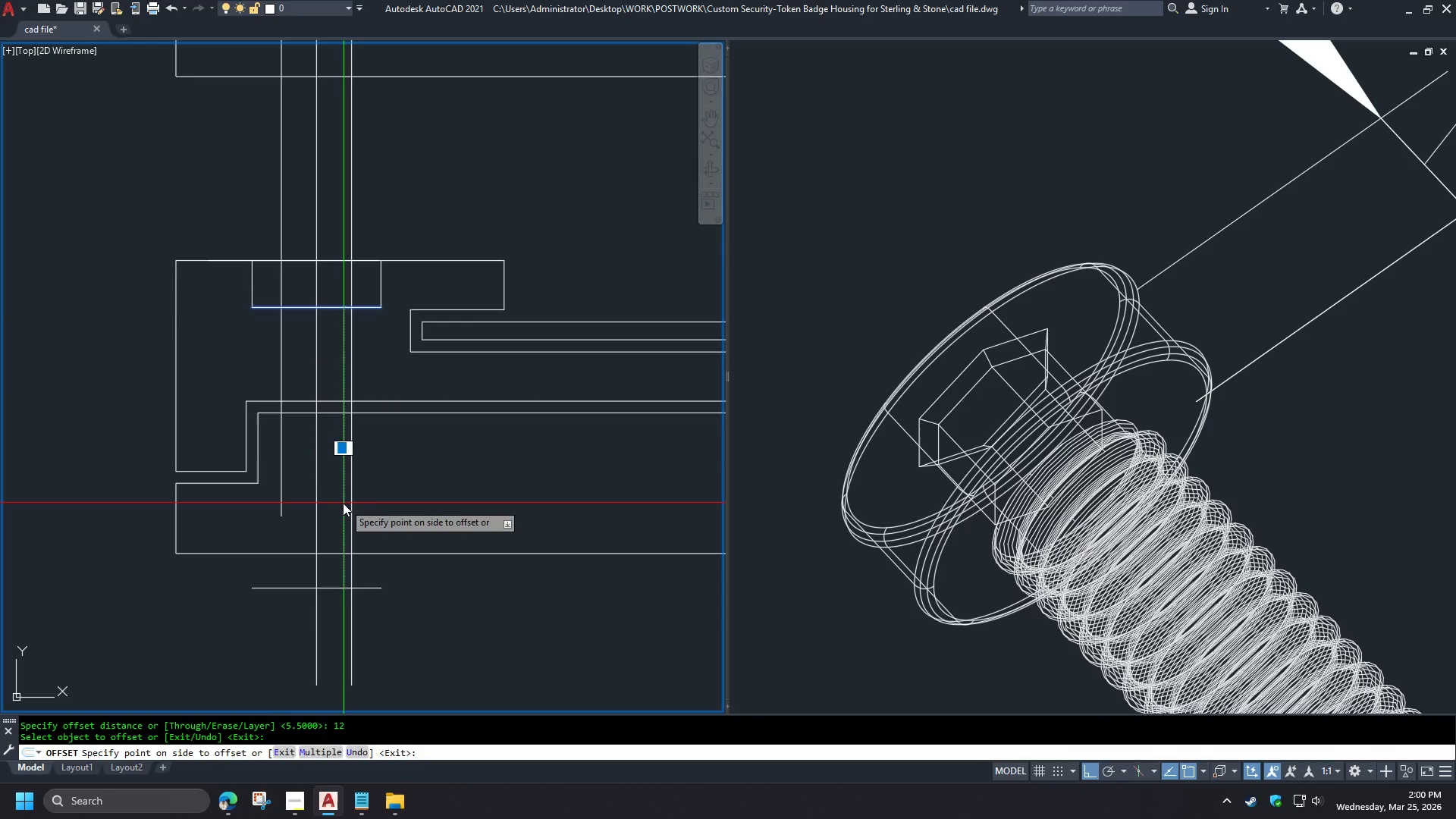 
scroll: coordinate [362, 582], scroll_direction: up, amount: 3.0
 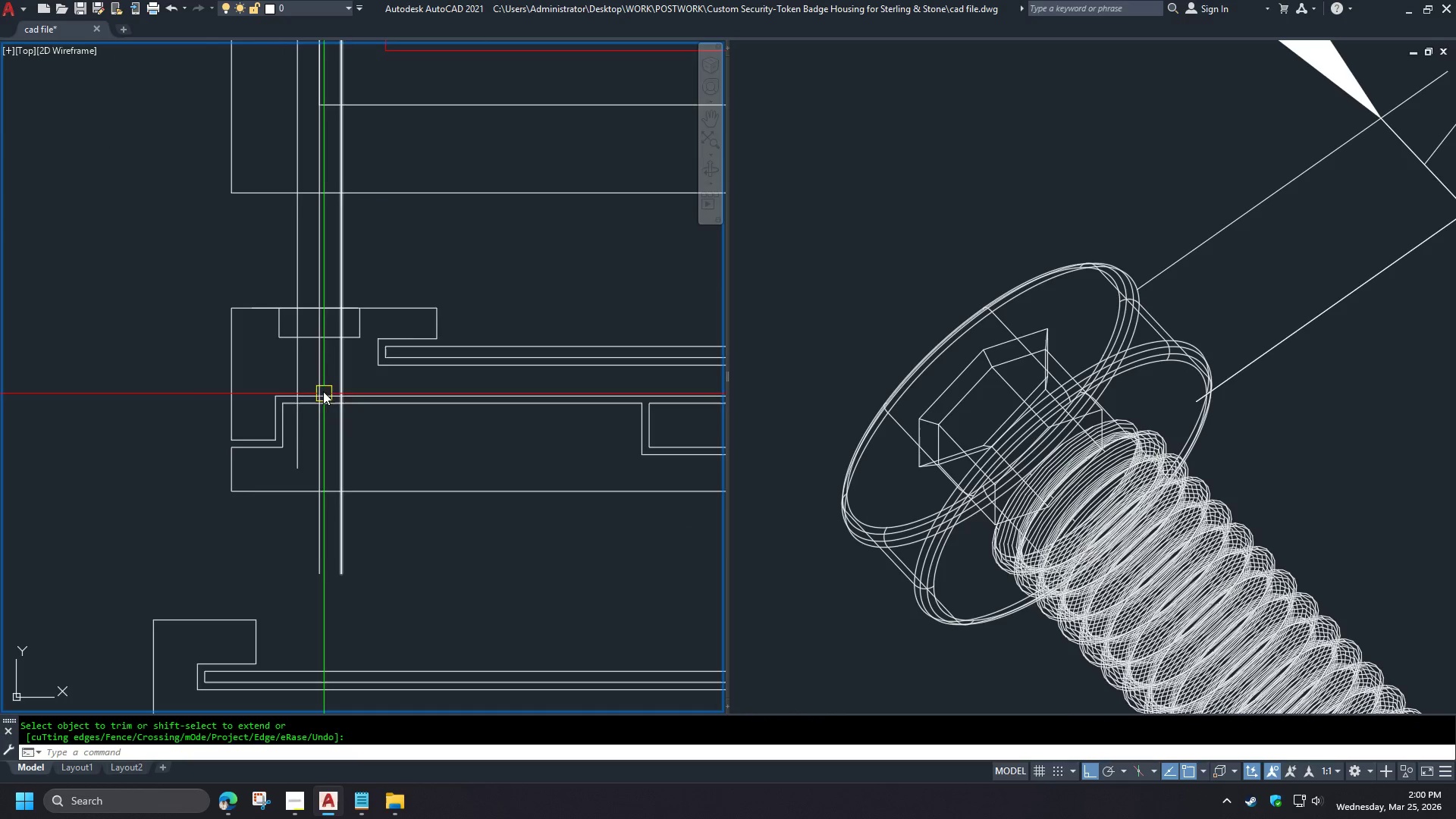 
left_click_drag(start_coordinate=[343, 504], to_coordinate=[342, 509])
 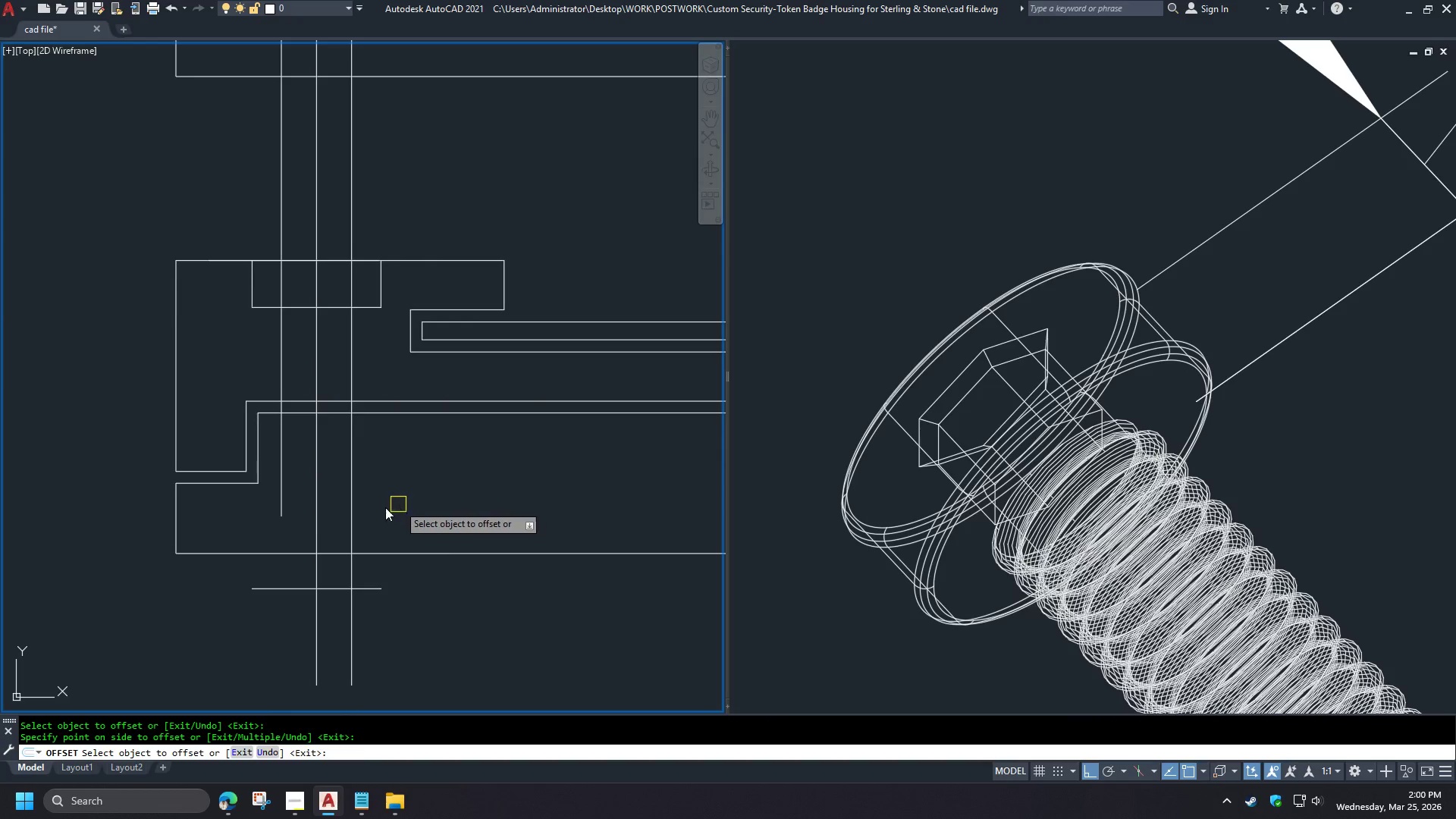 
scroll: coordinate [323, 390], scroll_direction: up, amount: 1.0
 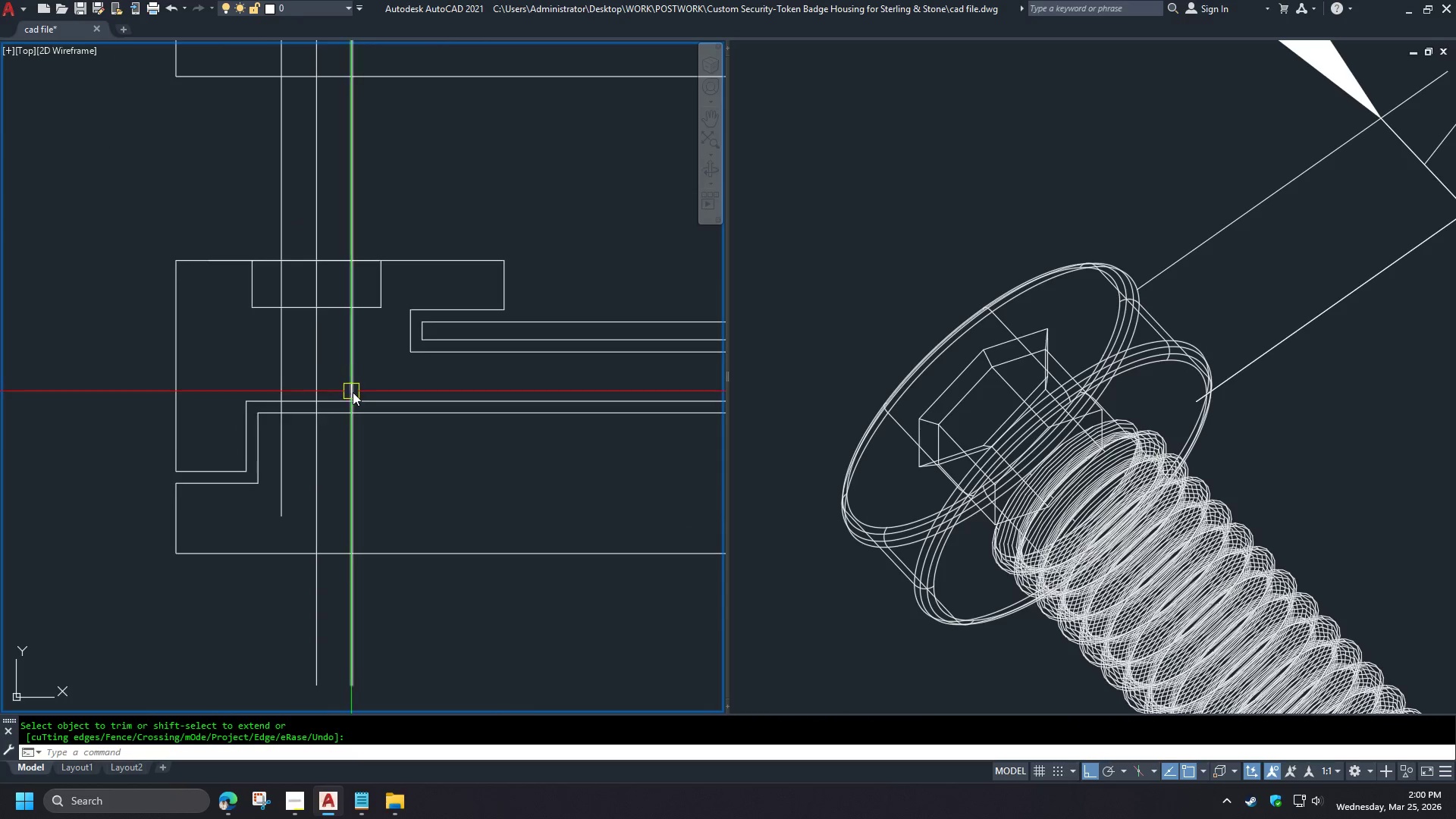 
key(Space)
 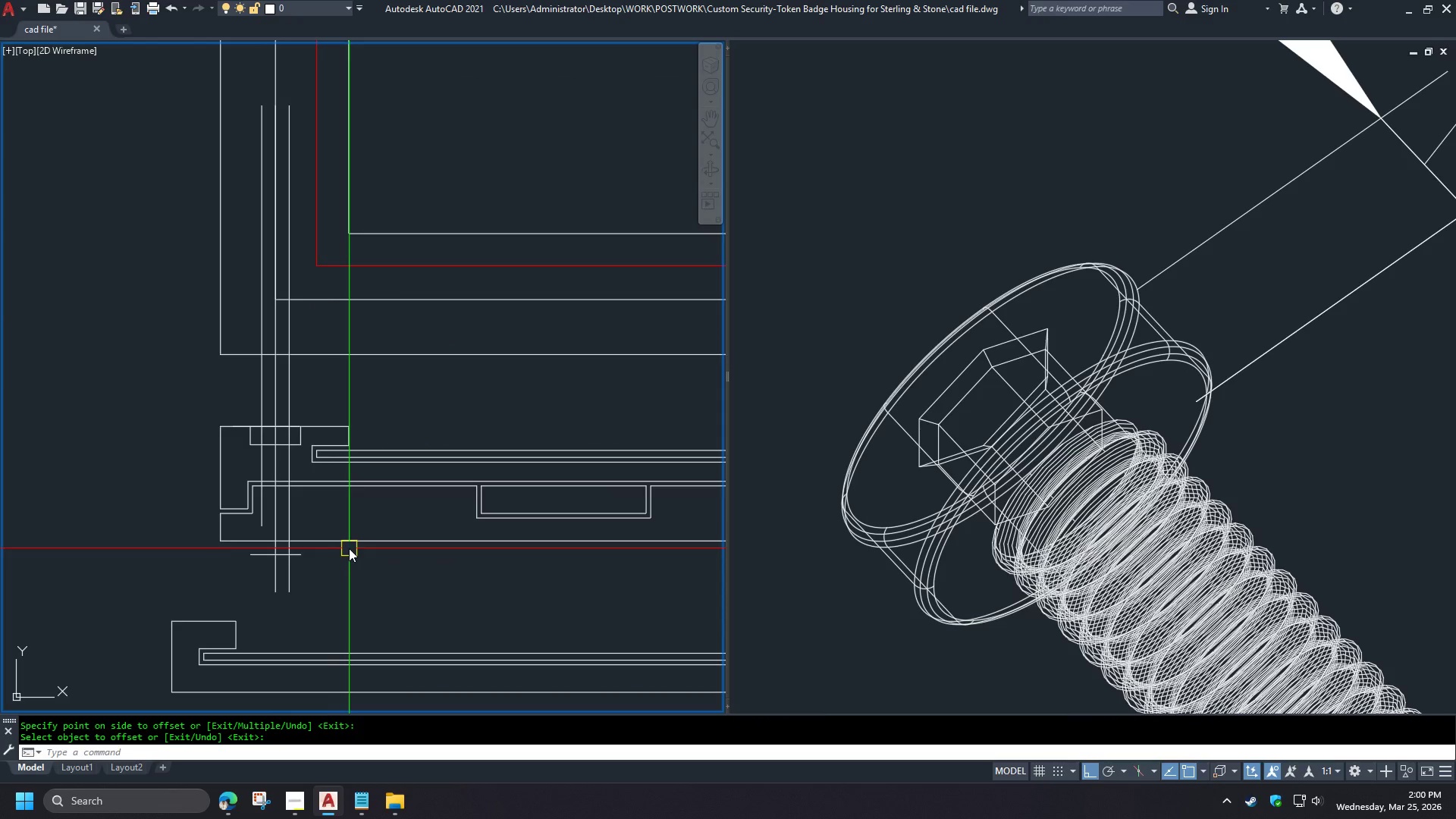 
scroll: coordinate [249, 534], scroll_direction: down, amount: 2.0
 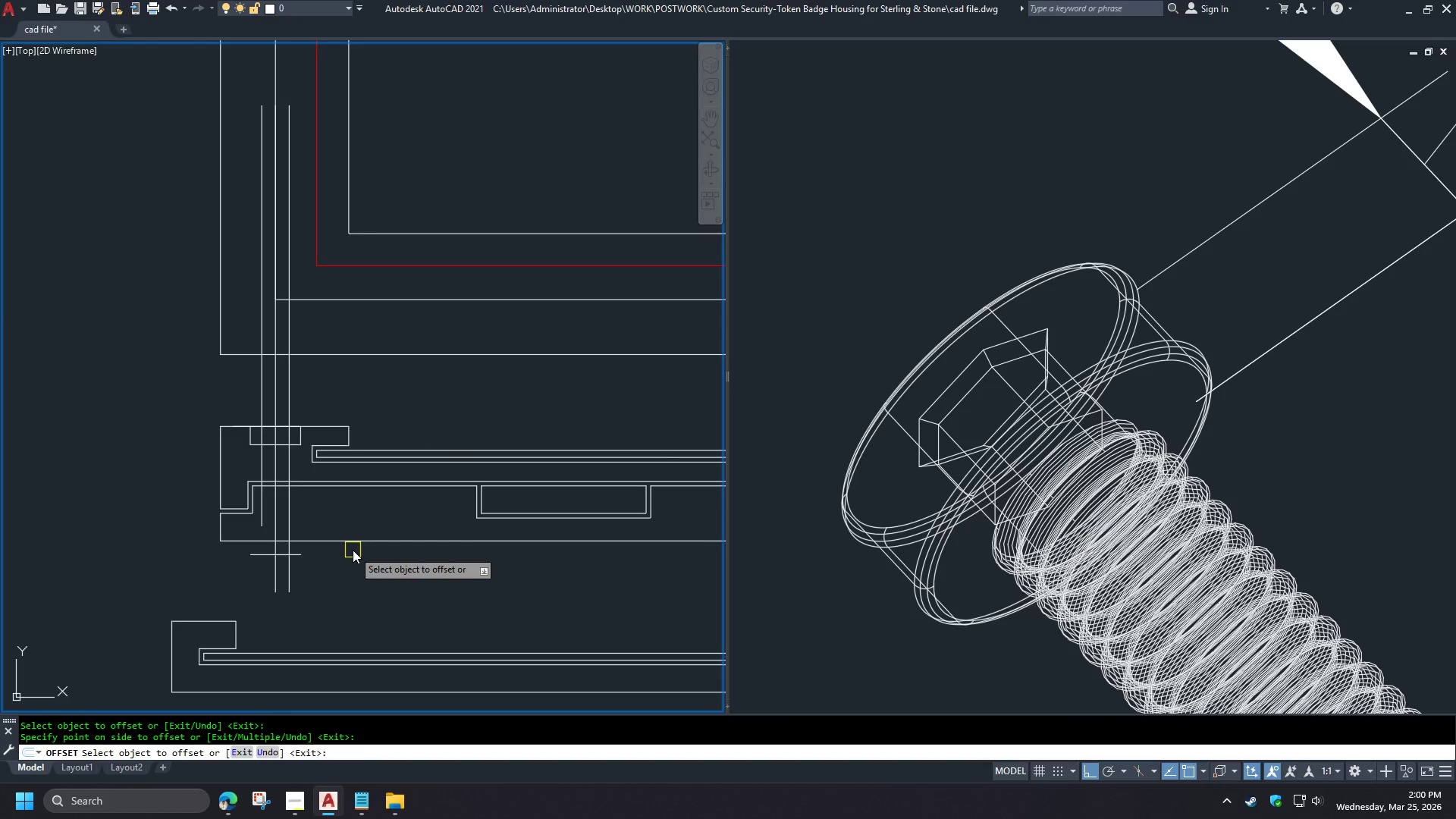 
type(du)
 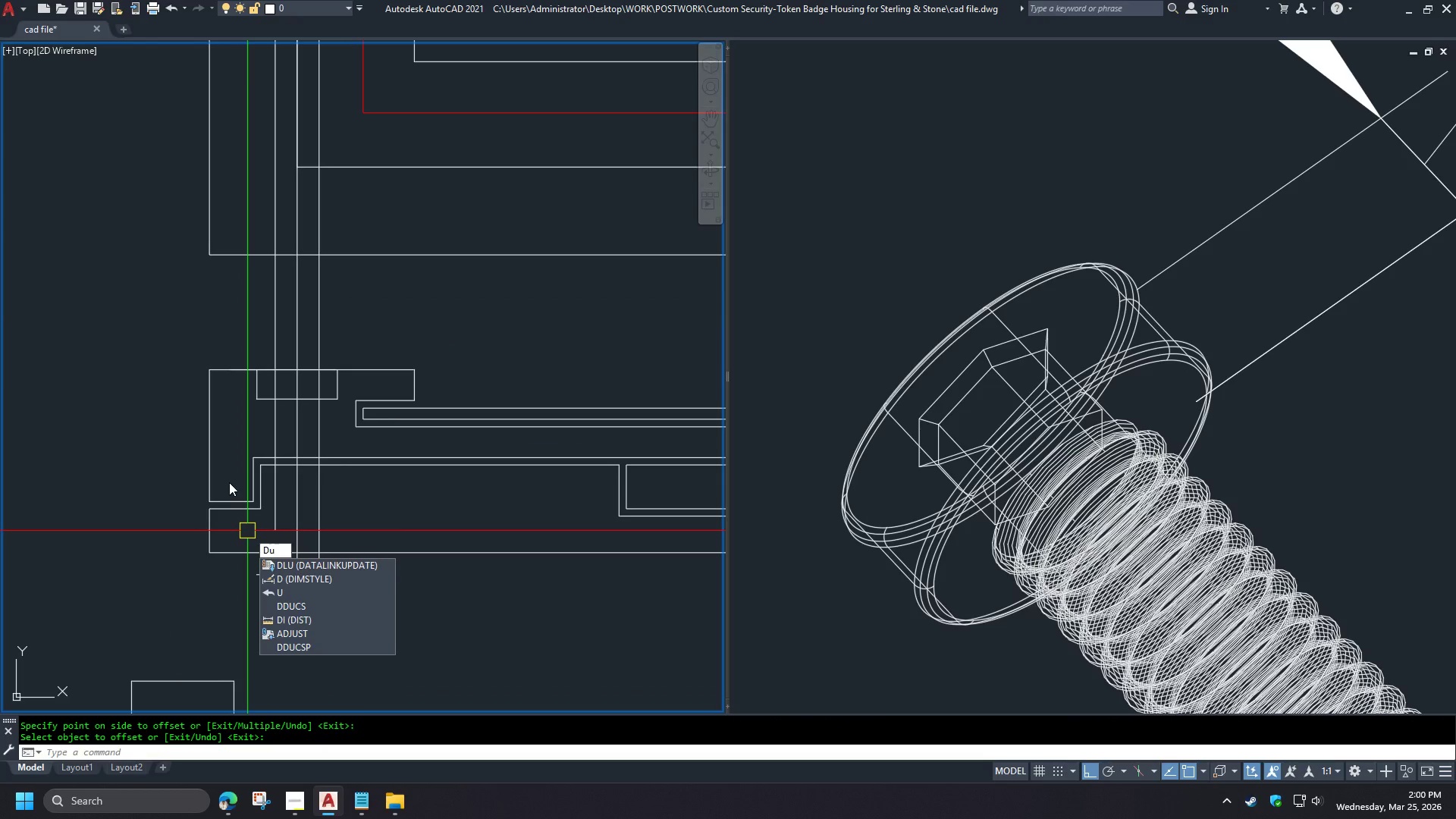 
key(Escape)
 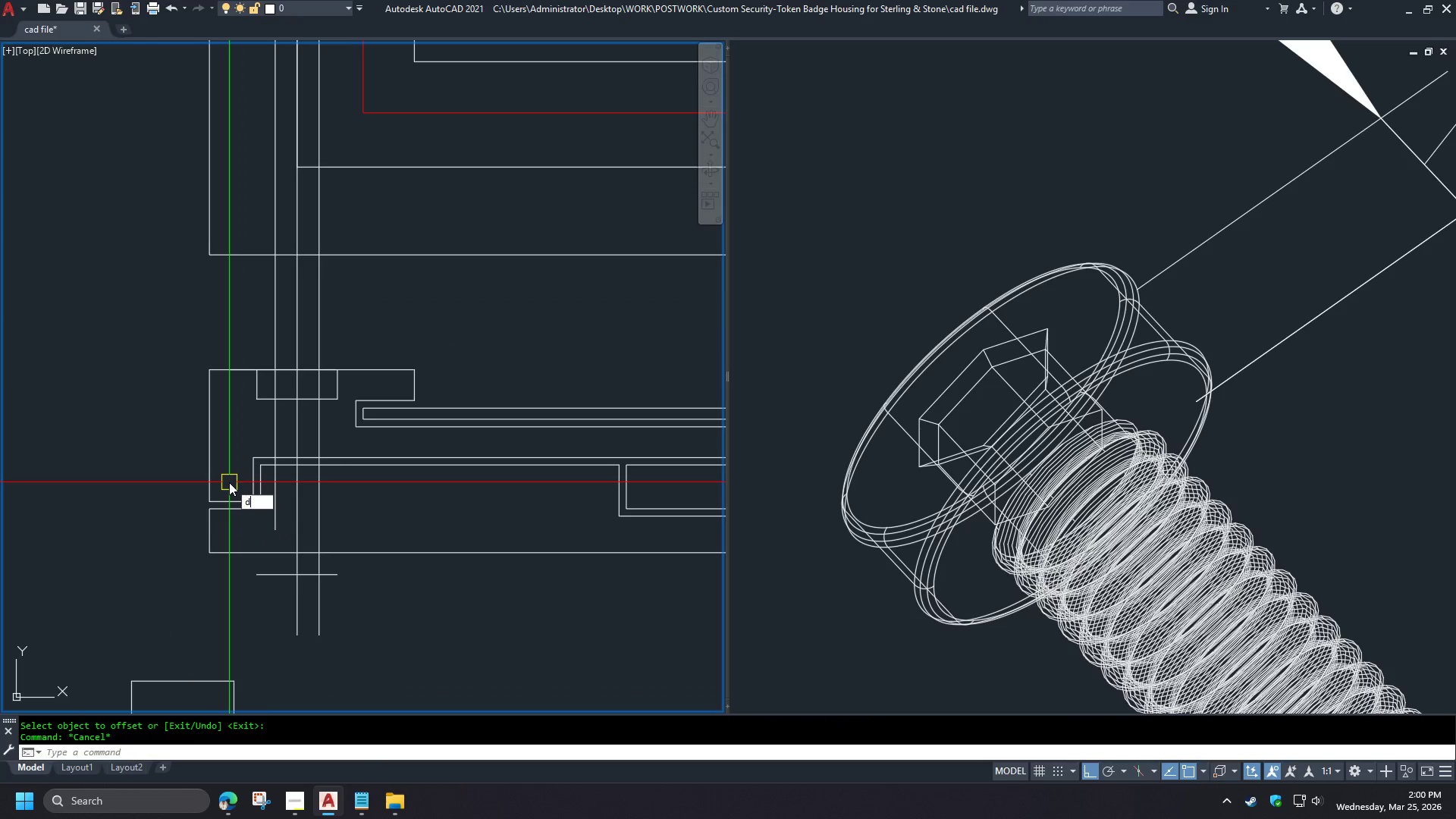 
key(D)
 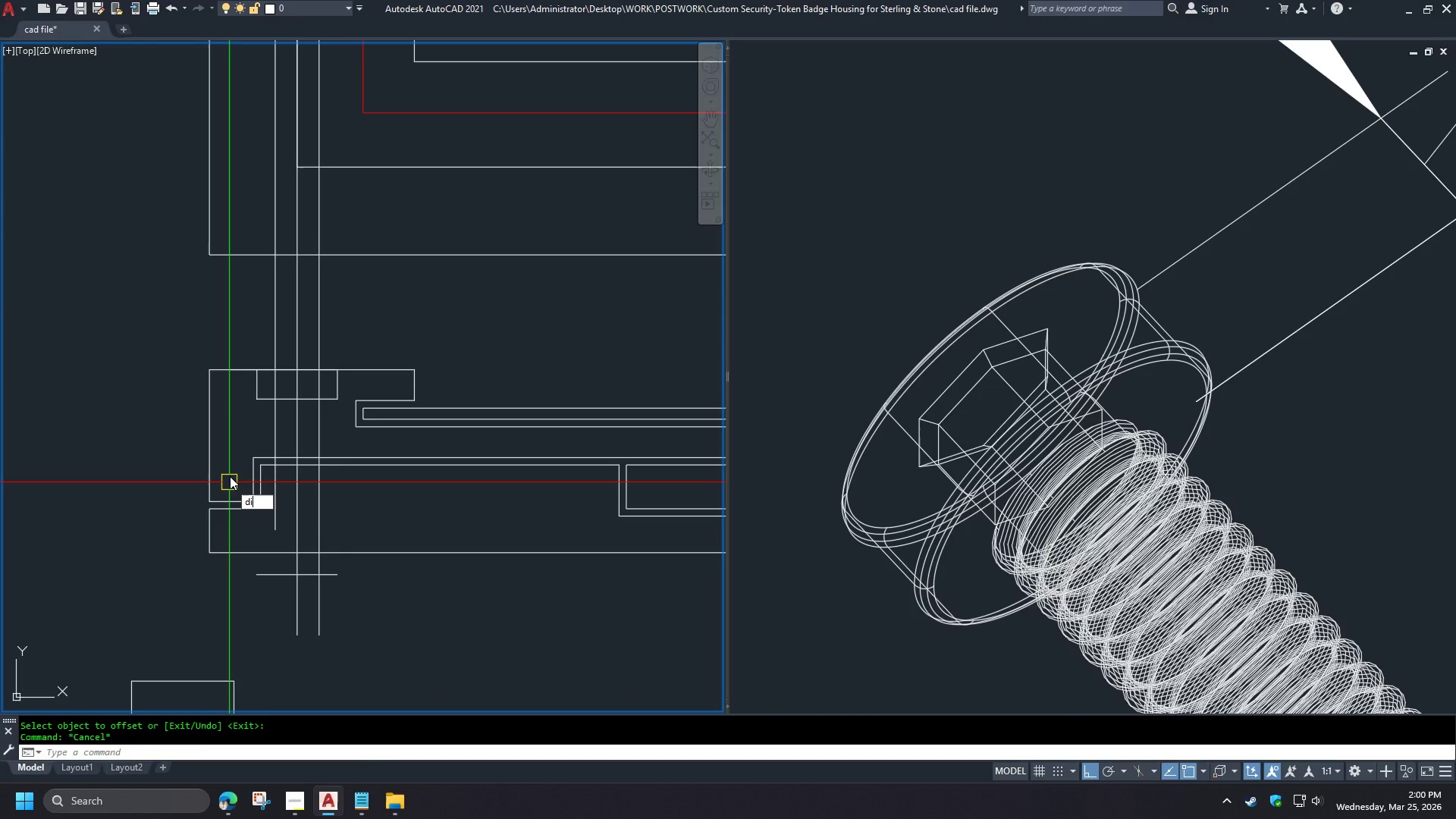 
scroll: coordinate [238, 523], scroll_direction: up, amount: 1.0
 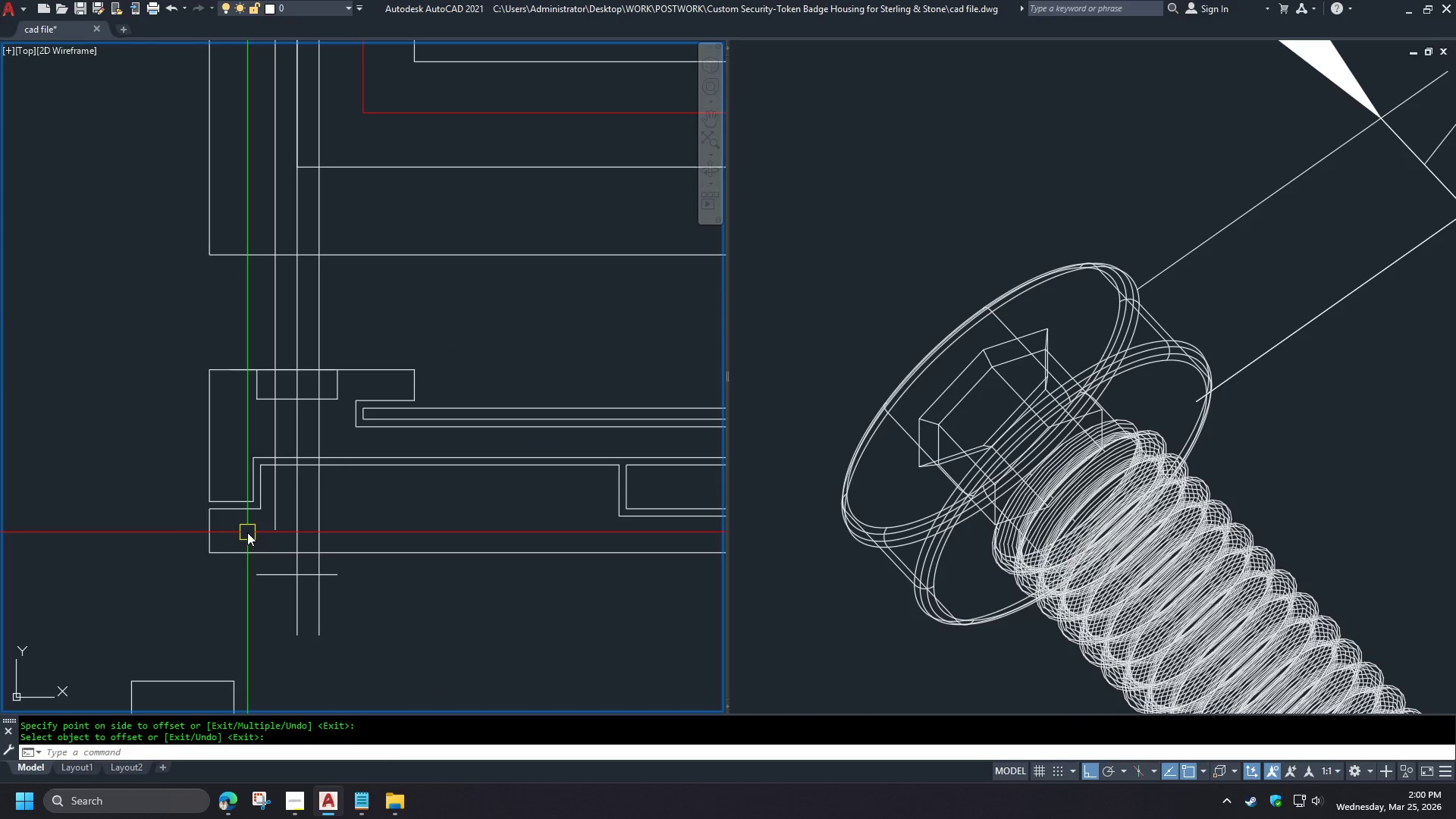 
key(I)
 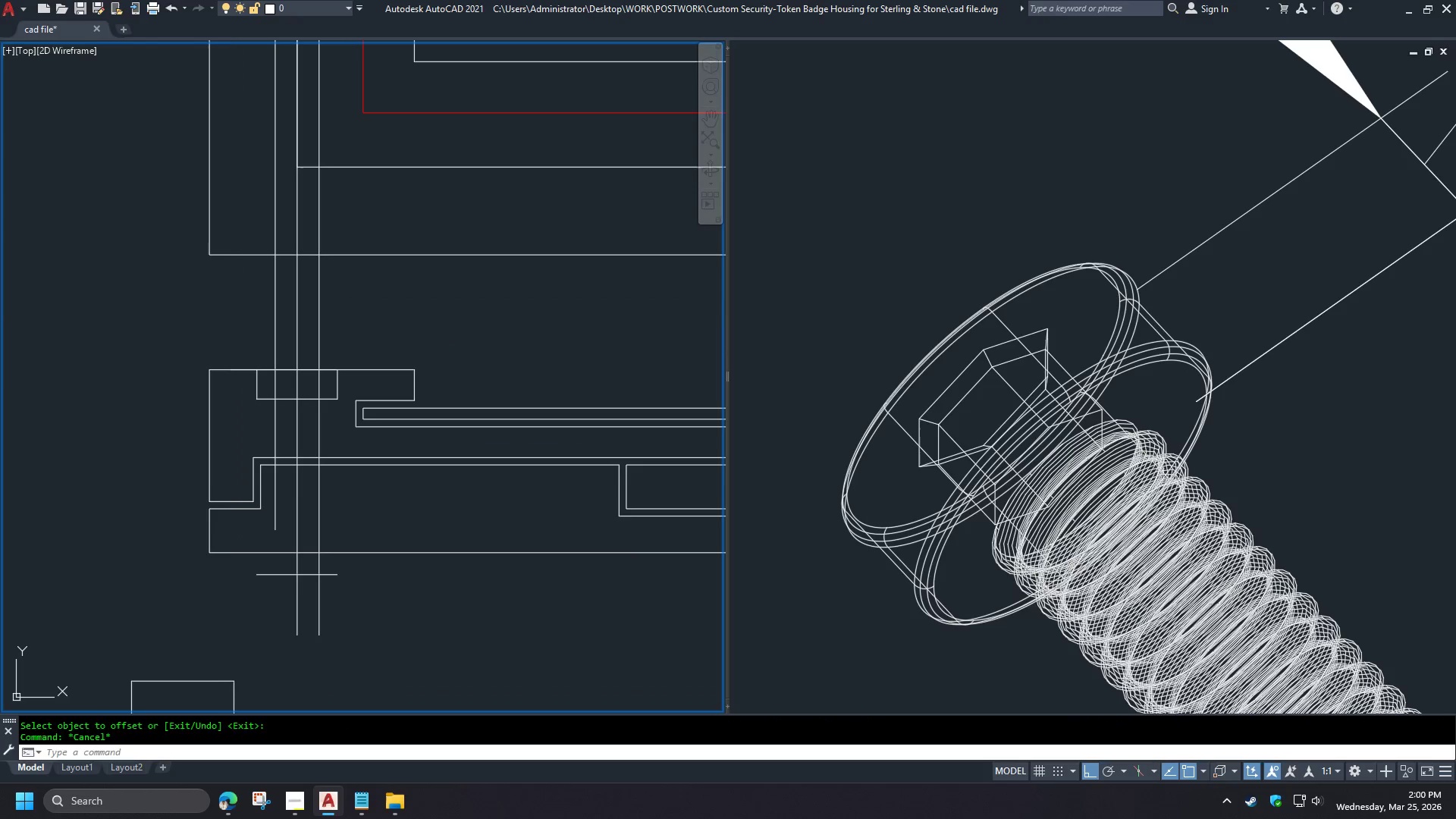 
key(Space)
 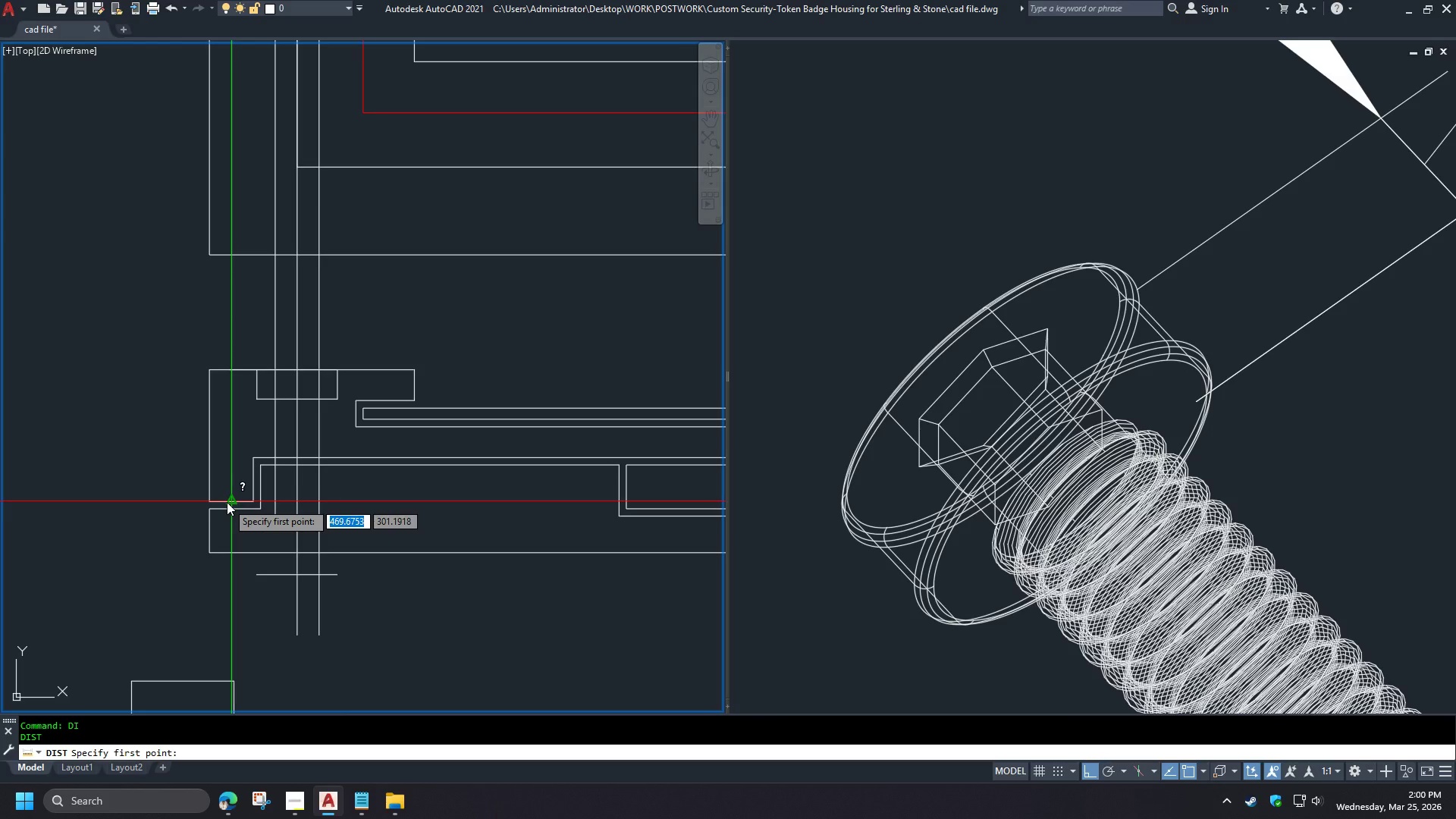 
left_click([227, 502])
 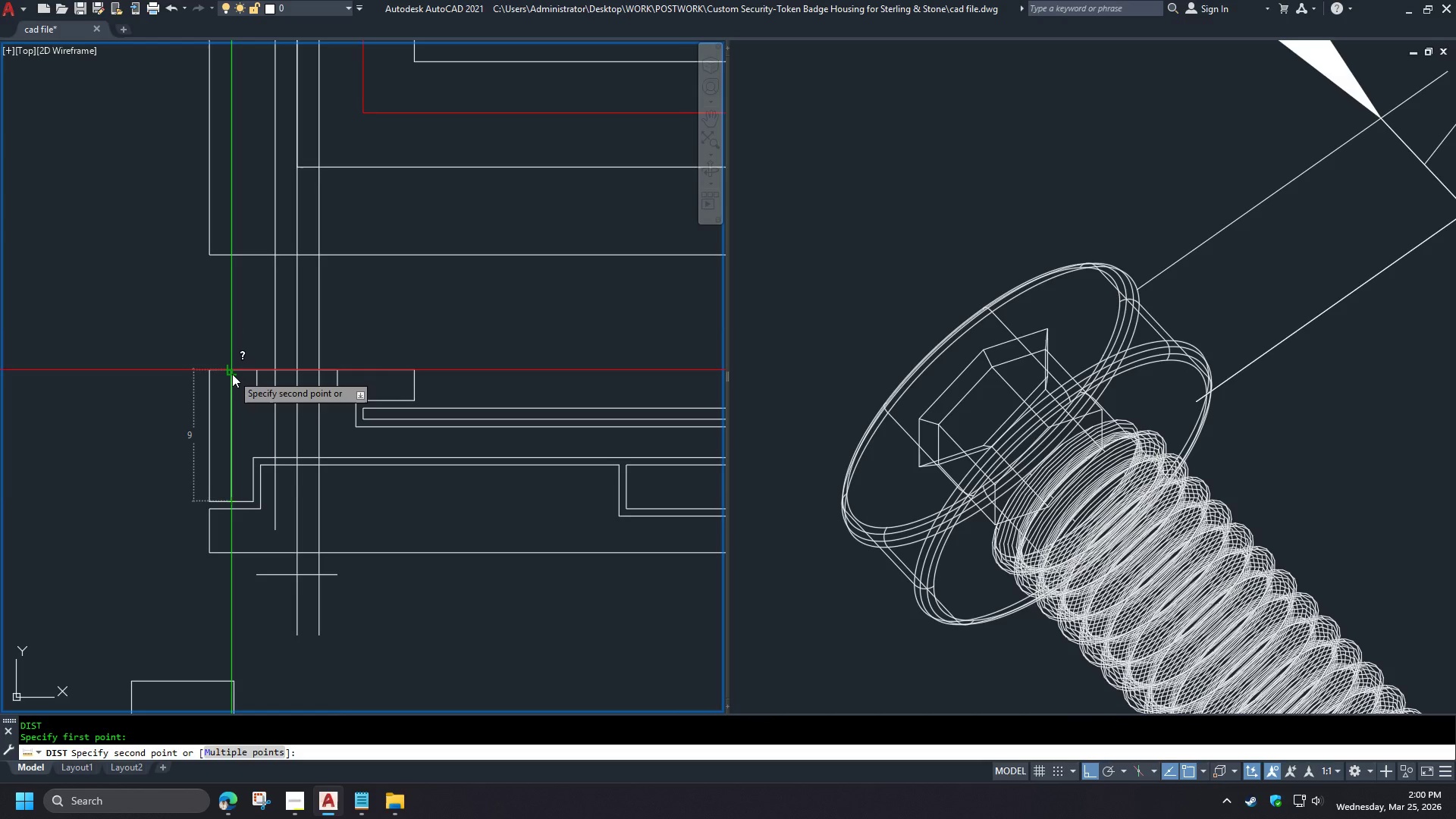 
key(Escape)
 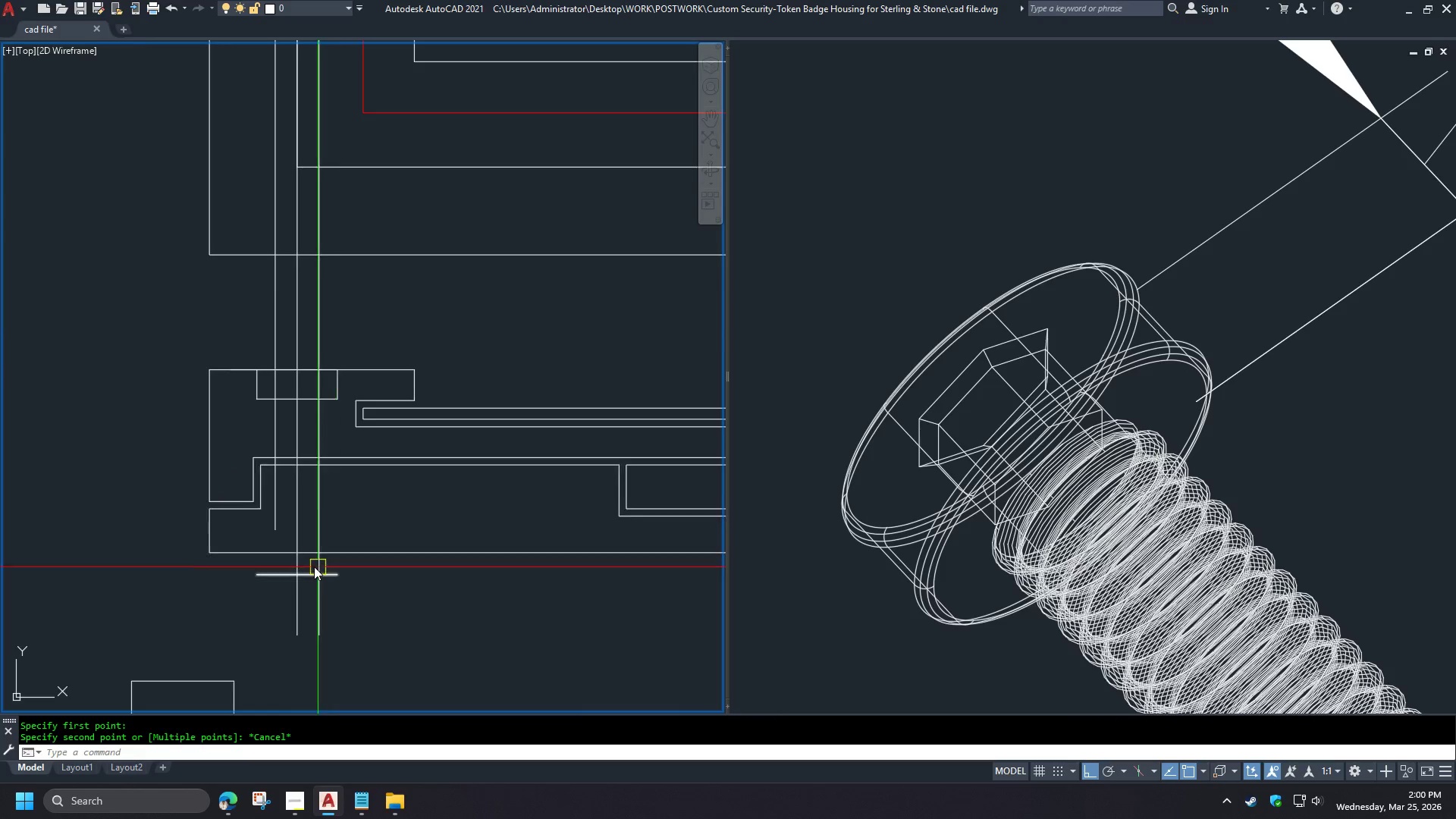 
key(F)
 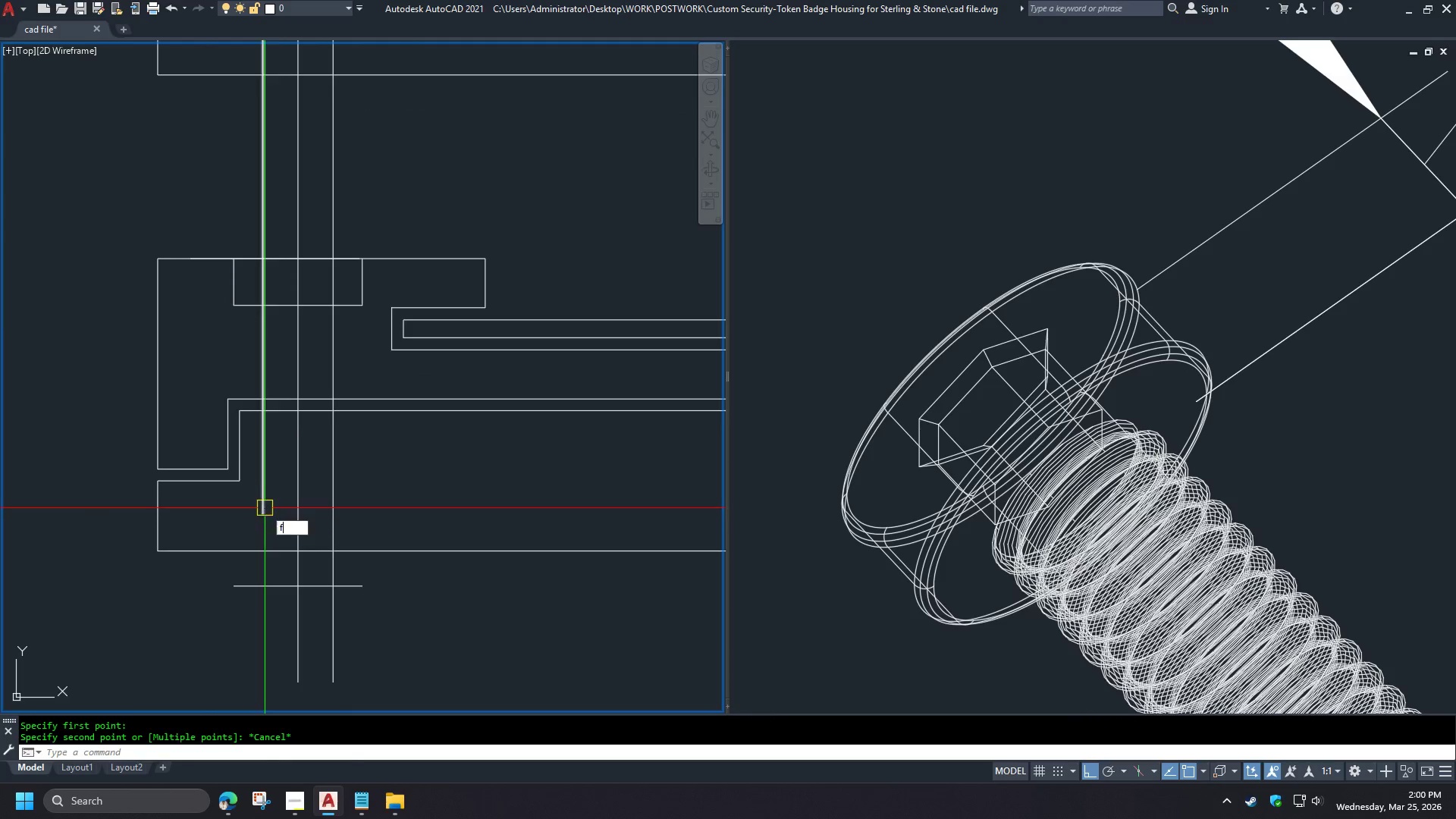 
key(Space)
 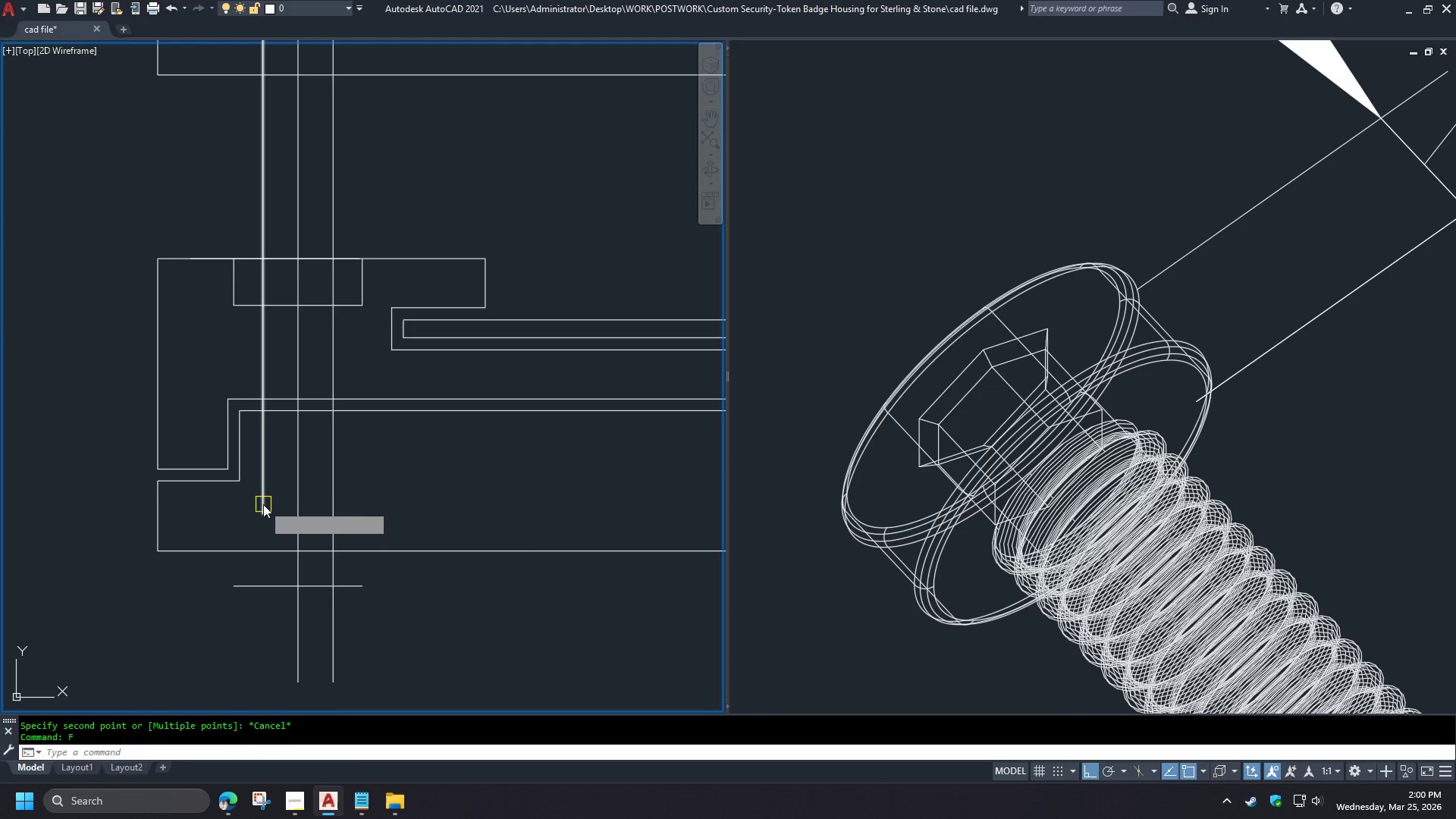 
left_click([263, 504])
 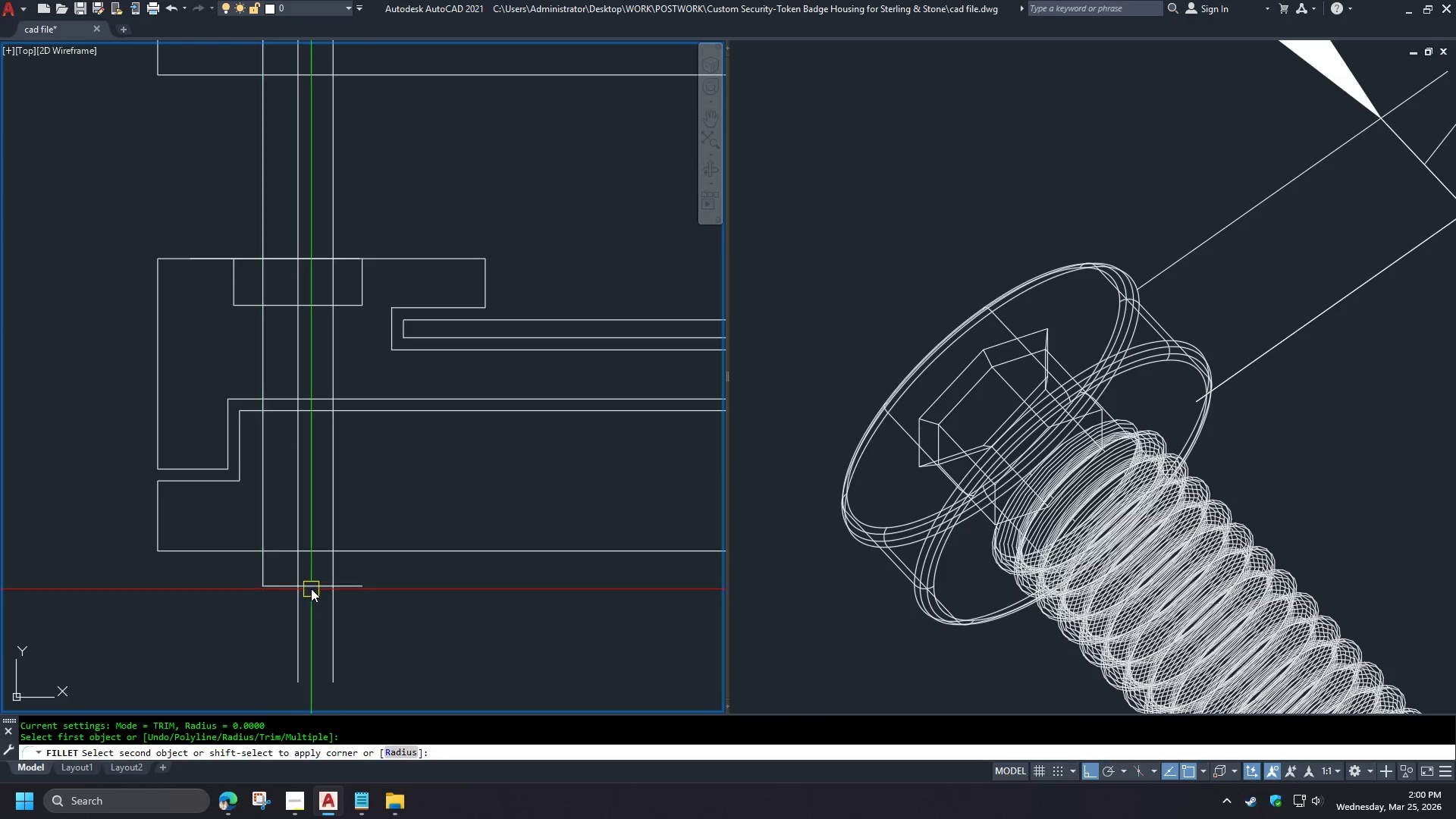 
key(Space)
 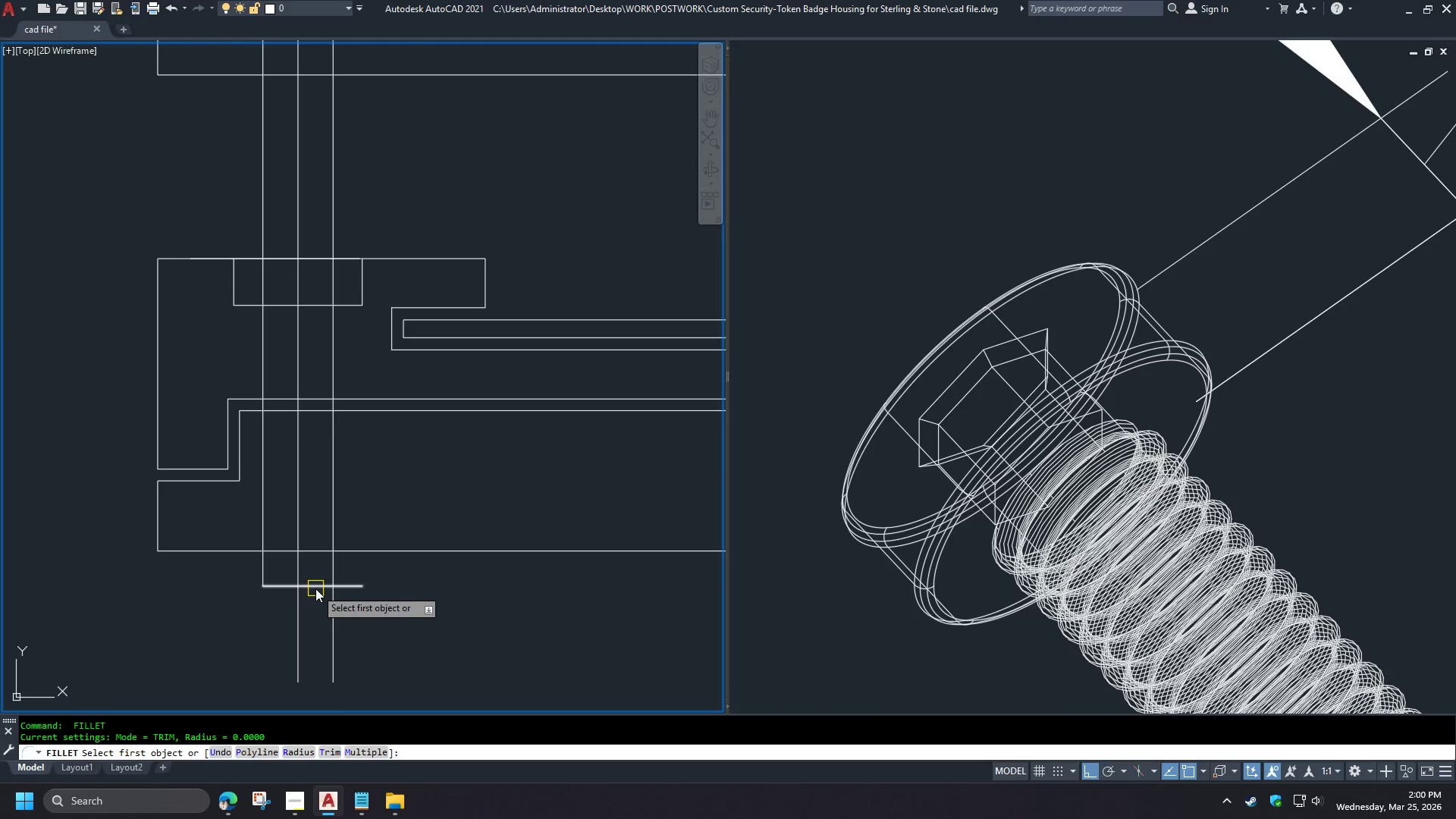 
double_click([315, 588])
 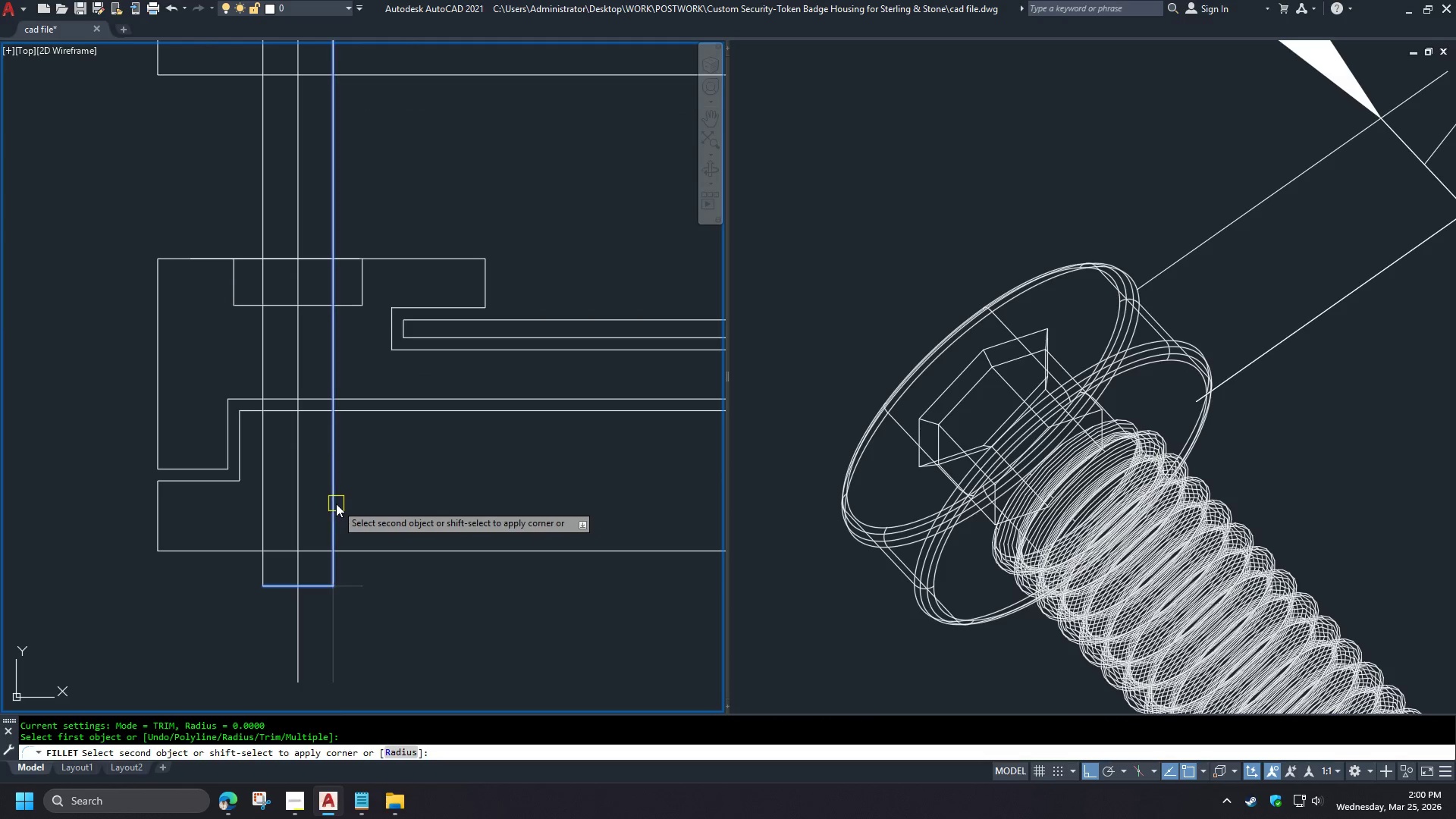 
left_click([333, 504])
 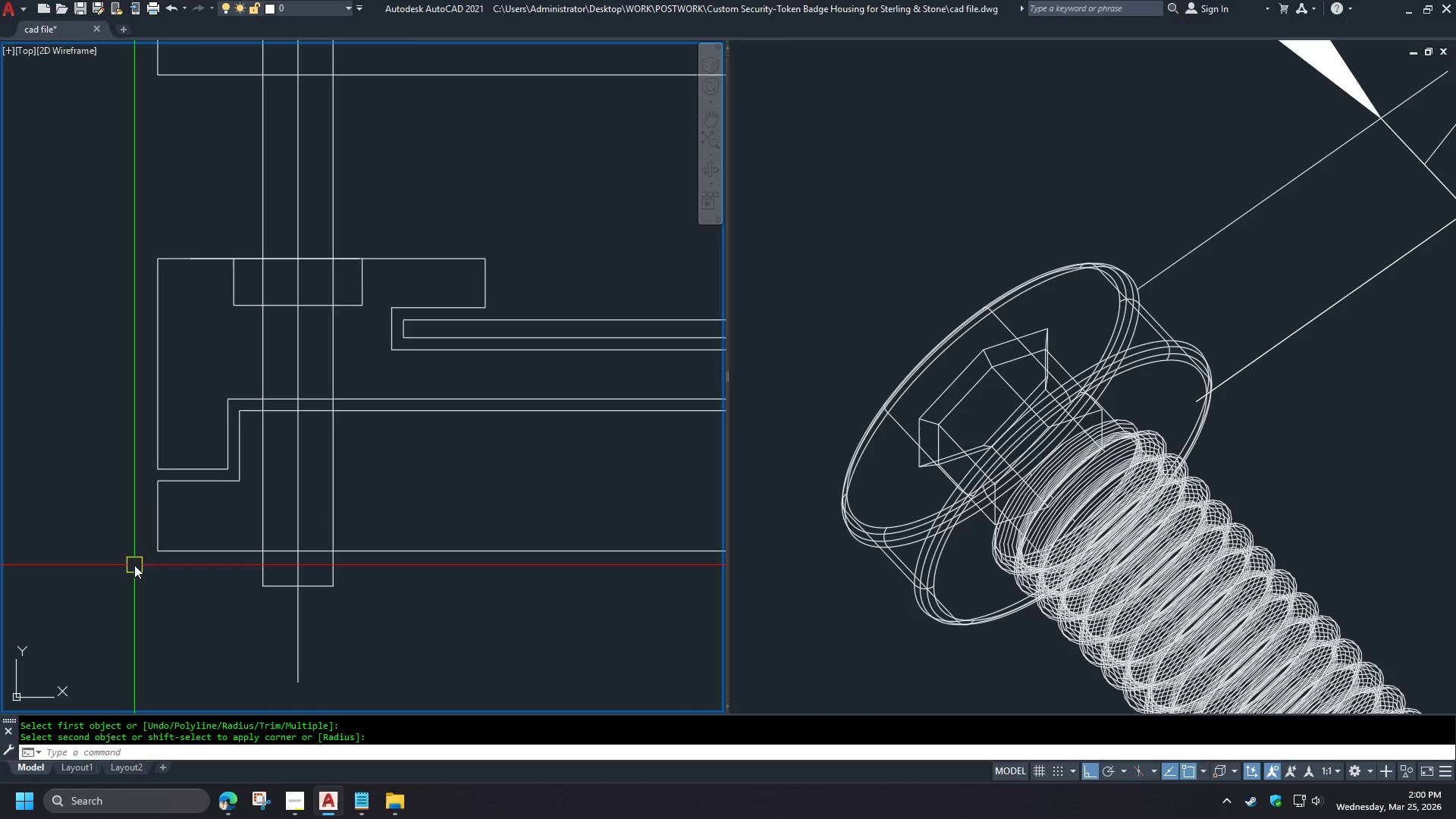 
scroll: coordinate [295, 557], scroll_direction: up, amount: 1.0
 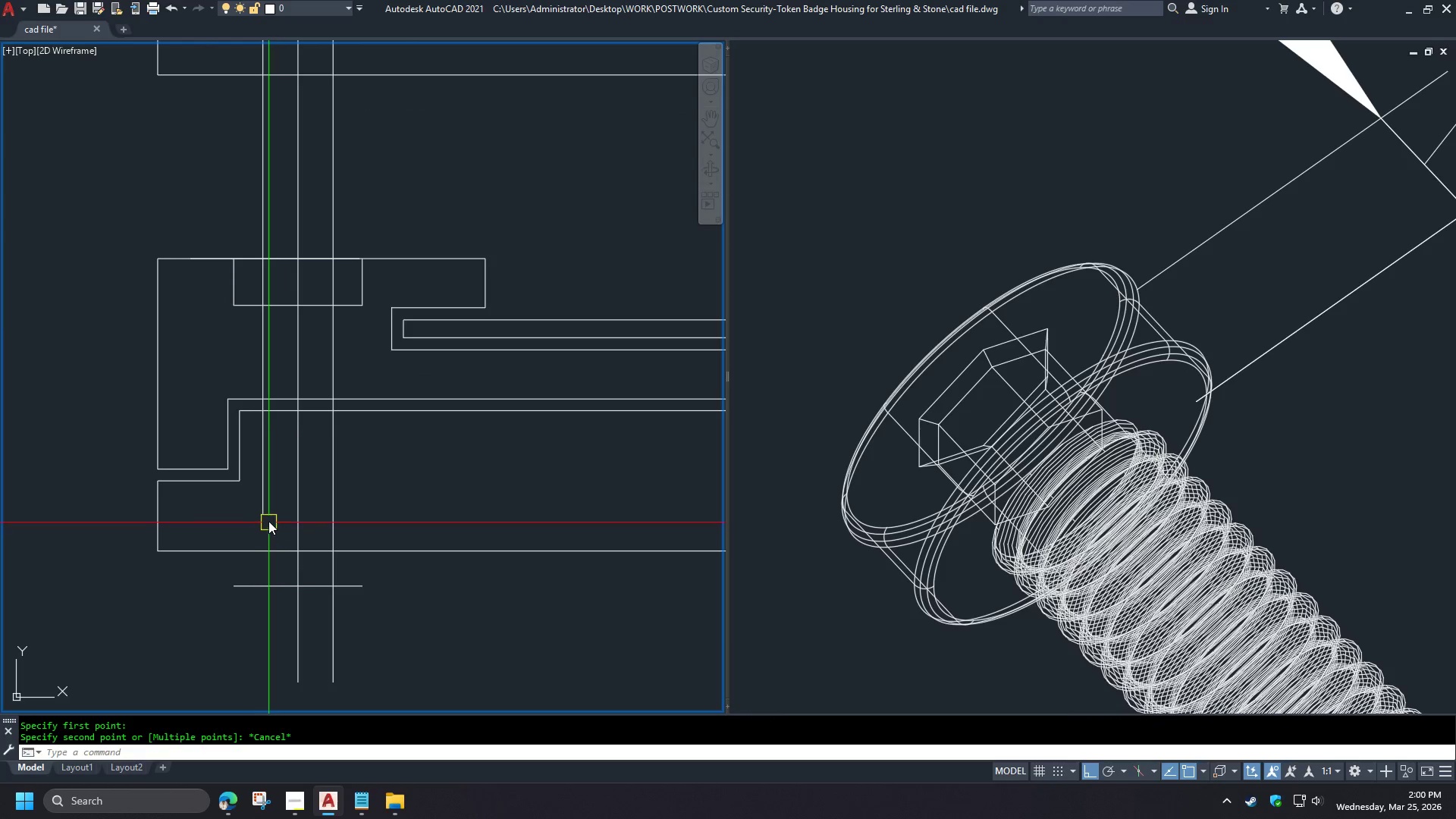 
scroll: coordinate [134, 565], scroll_direction: down, amount: 2.0
 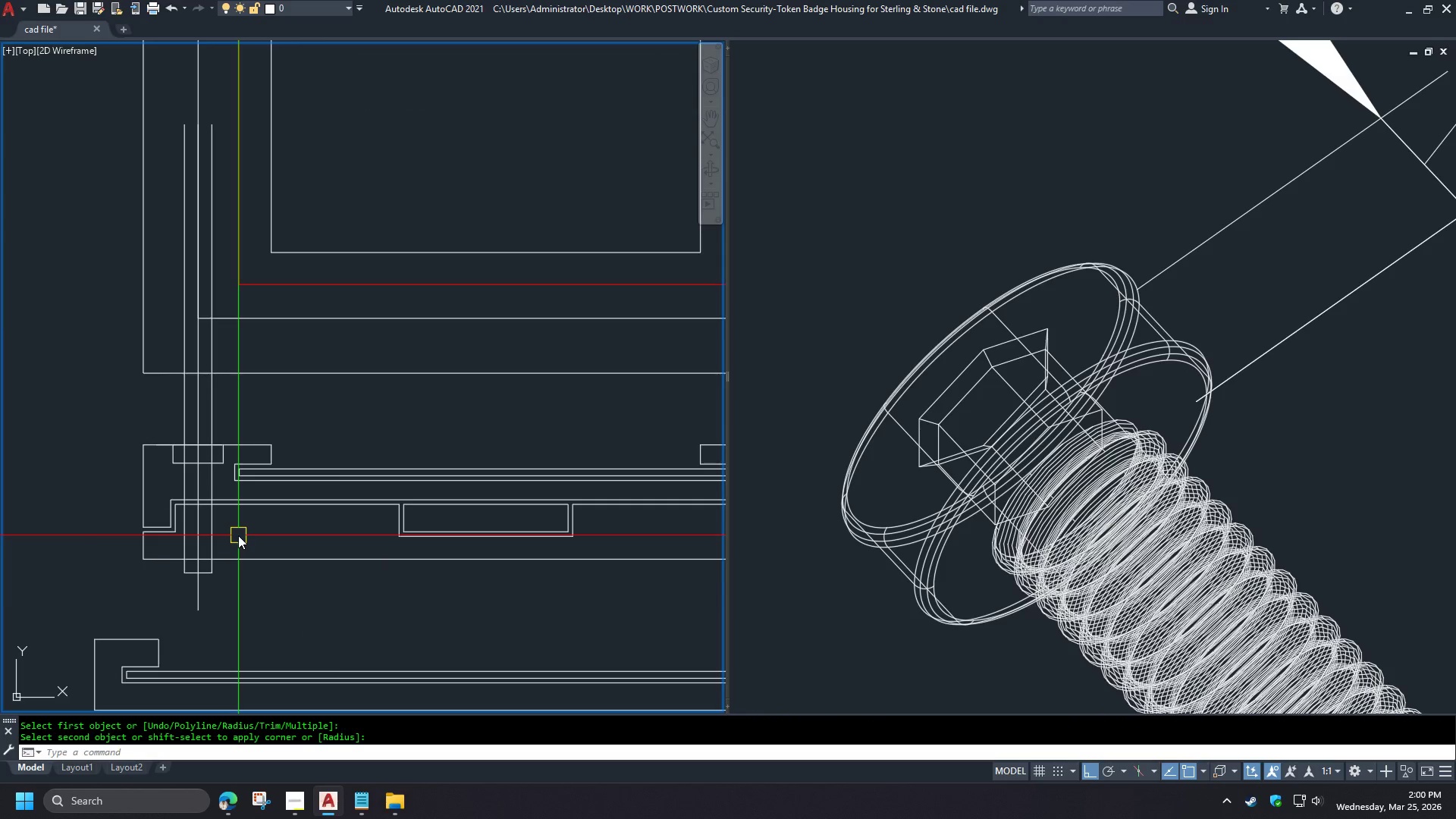 
type(di )
 